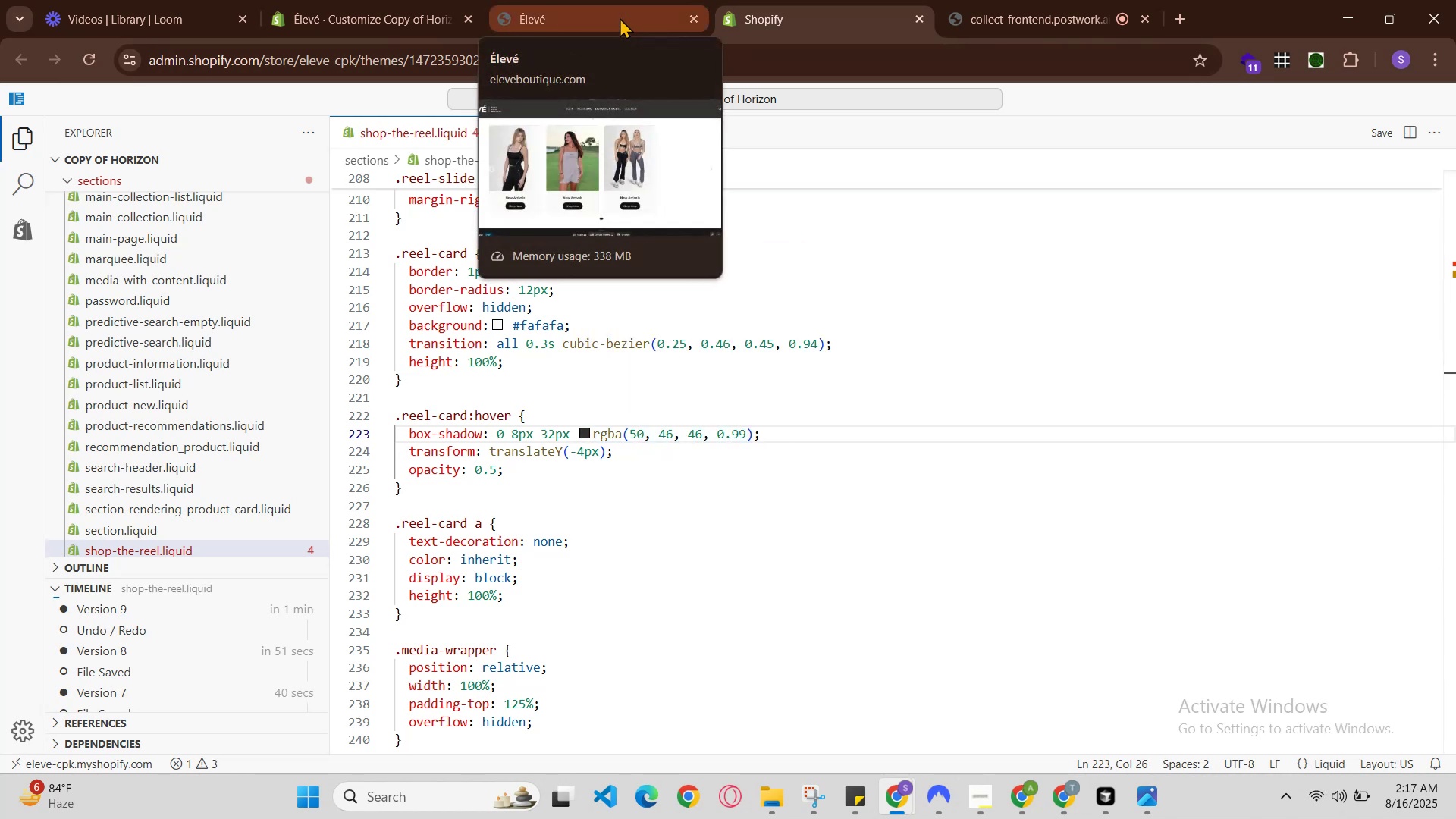 
left_click([620, 14])
 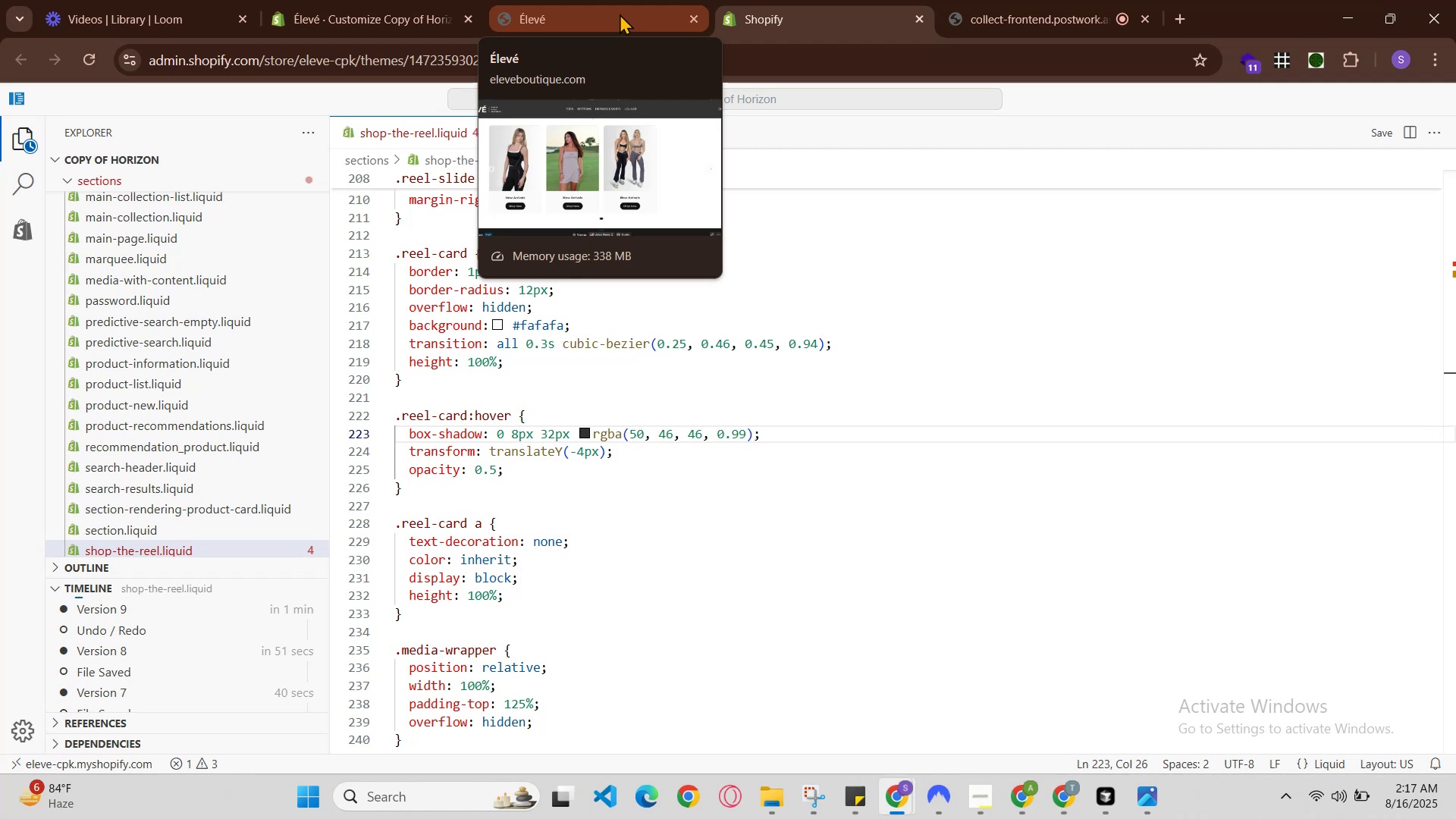 
key(Control+R)
 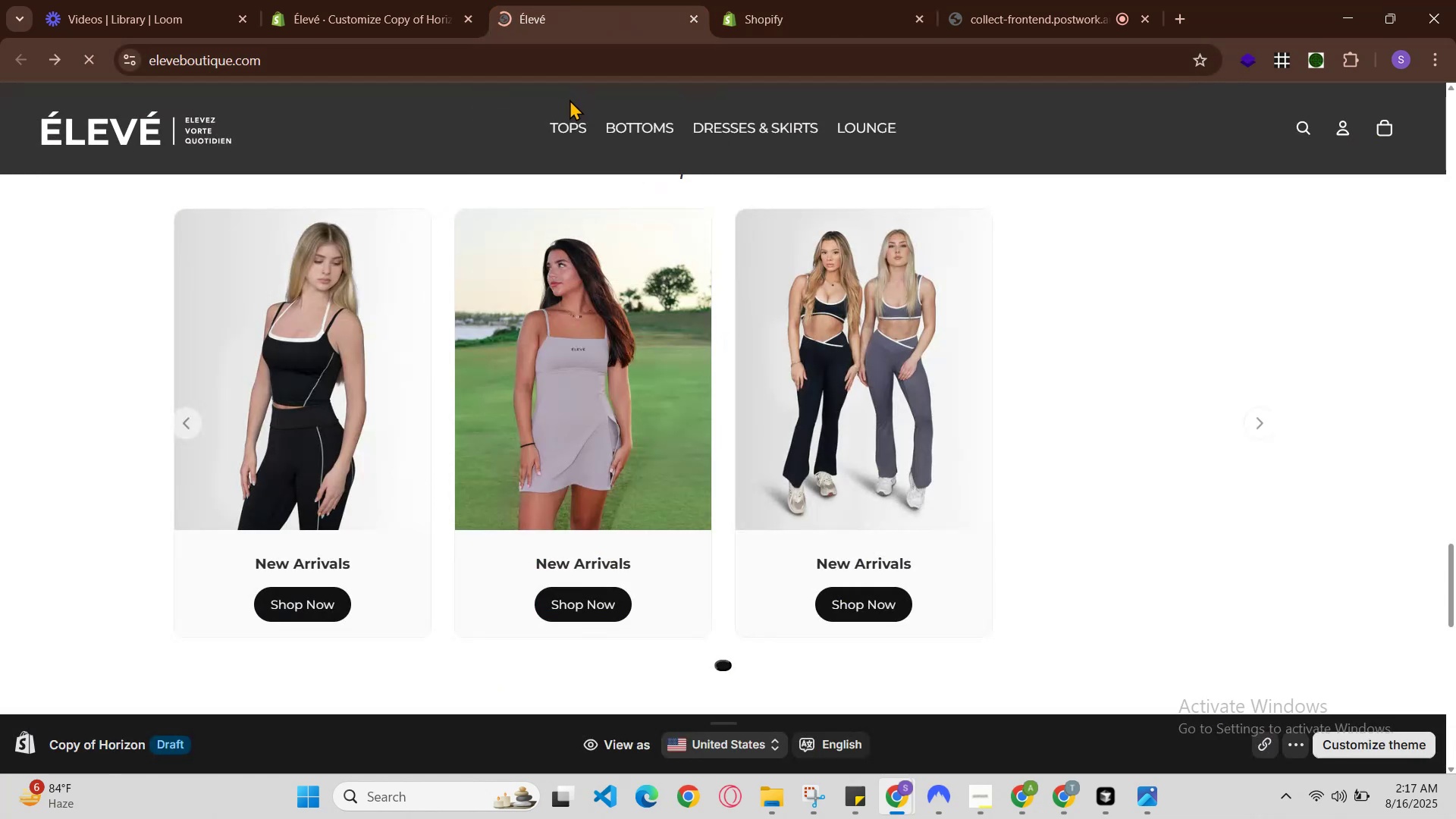 
scroll: coordinate [532, 238], scroll_direction: down, amount: 3.0
 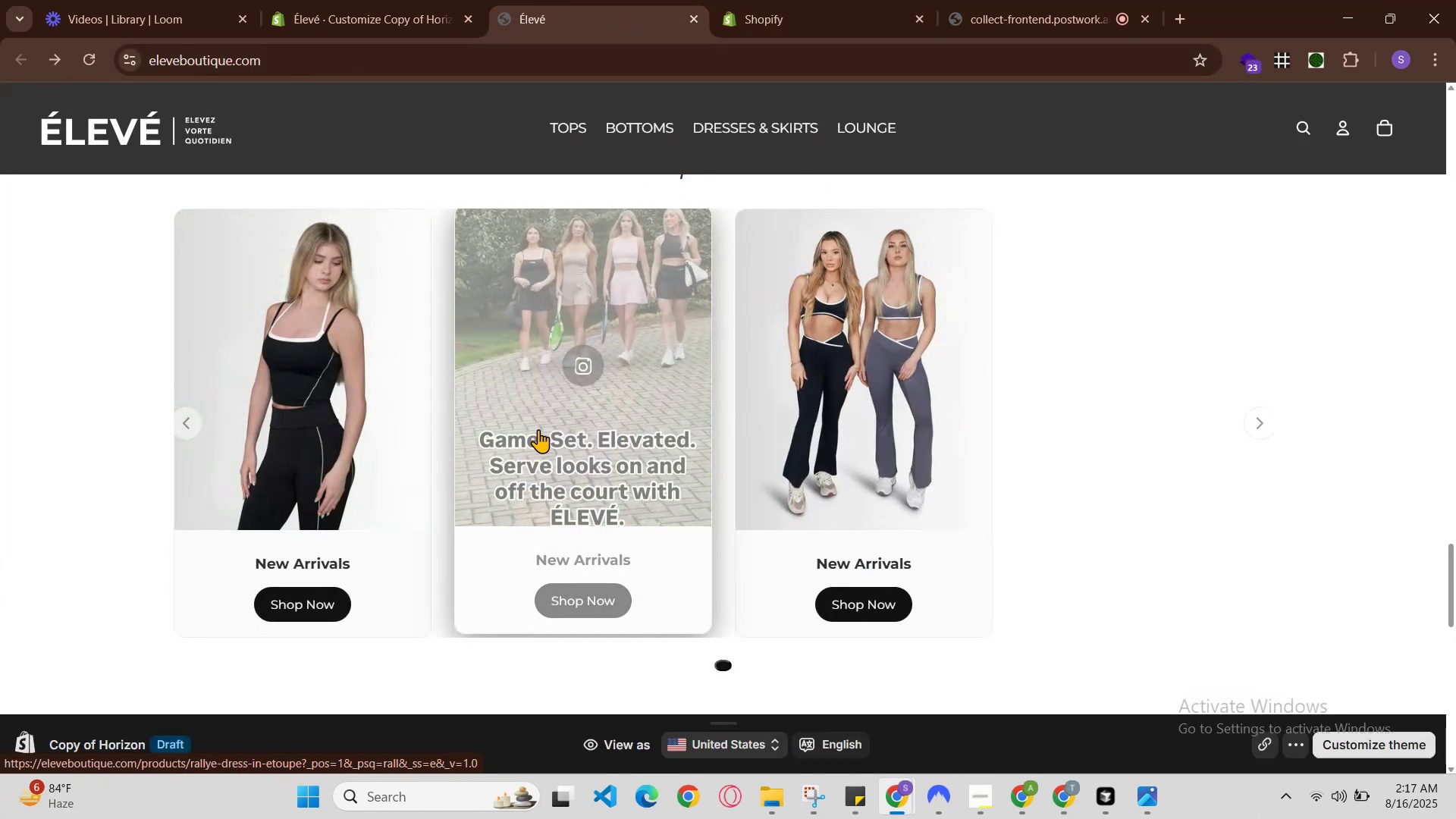 
mouse_move([403, 408])
 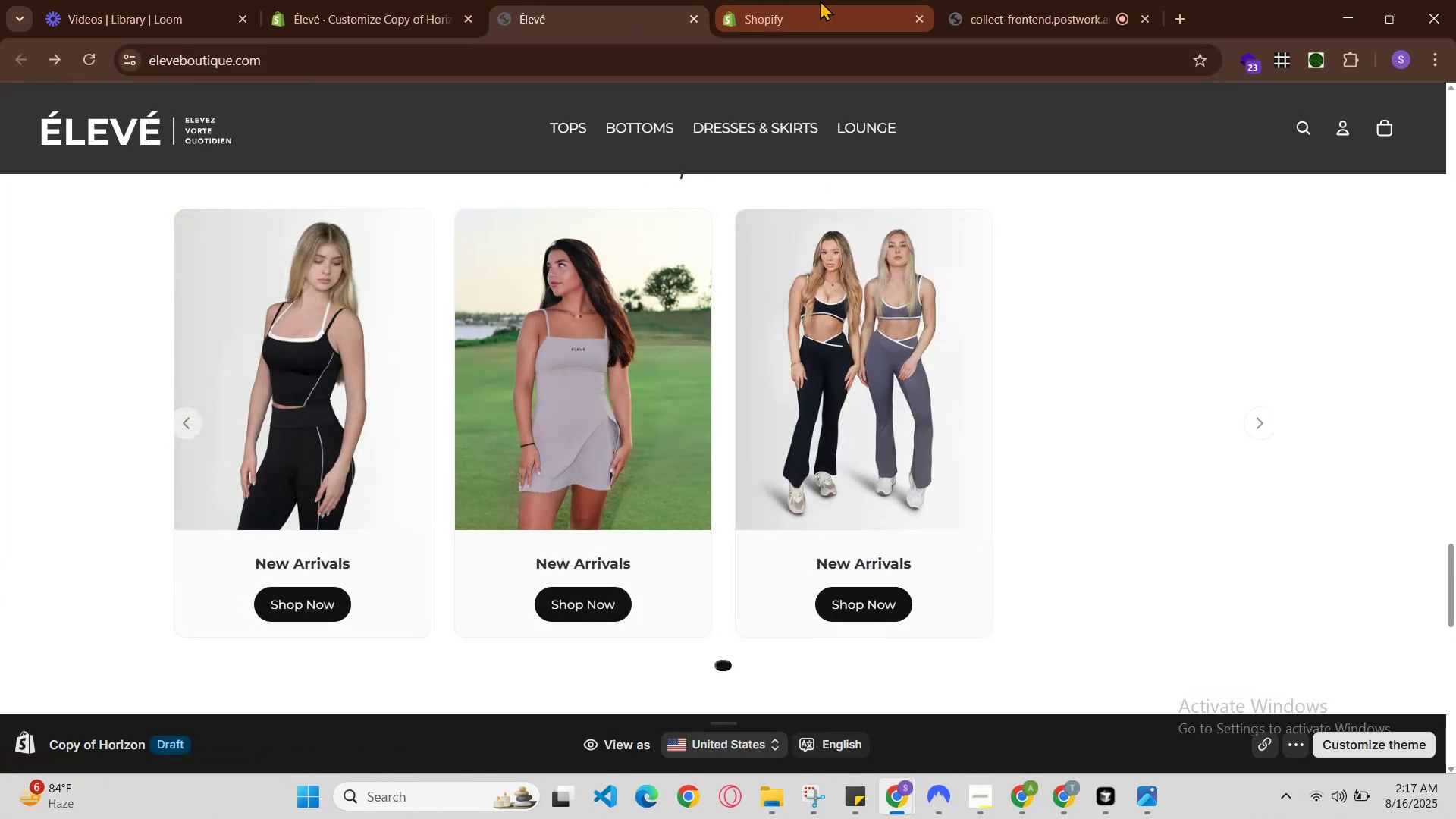 
left_click([820, 0])
 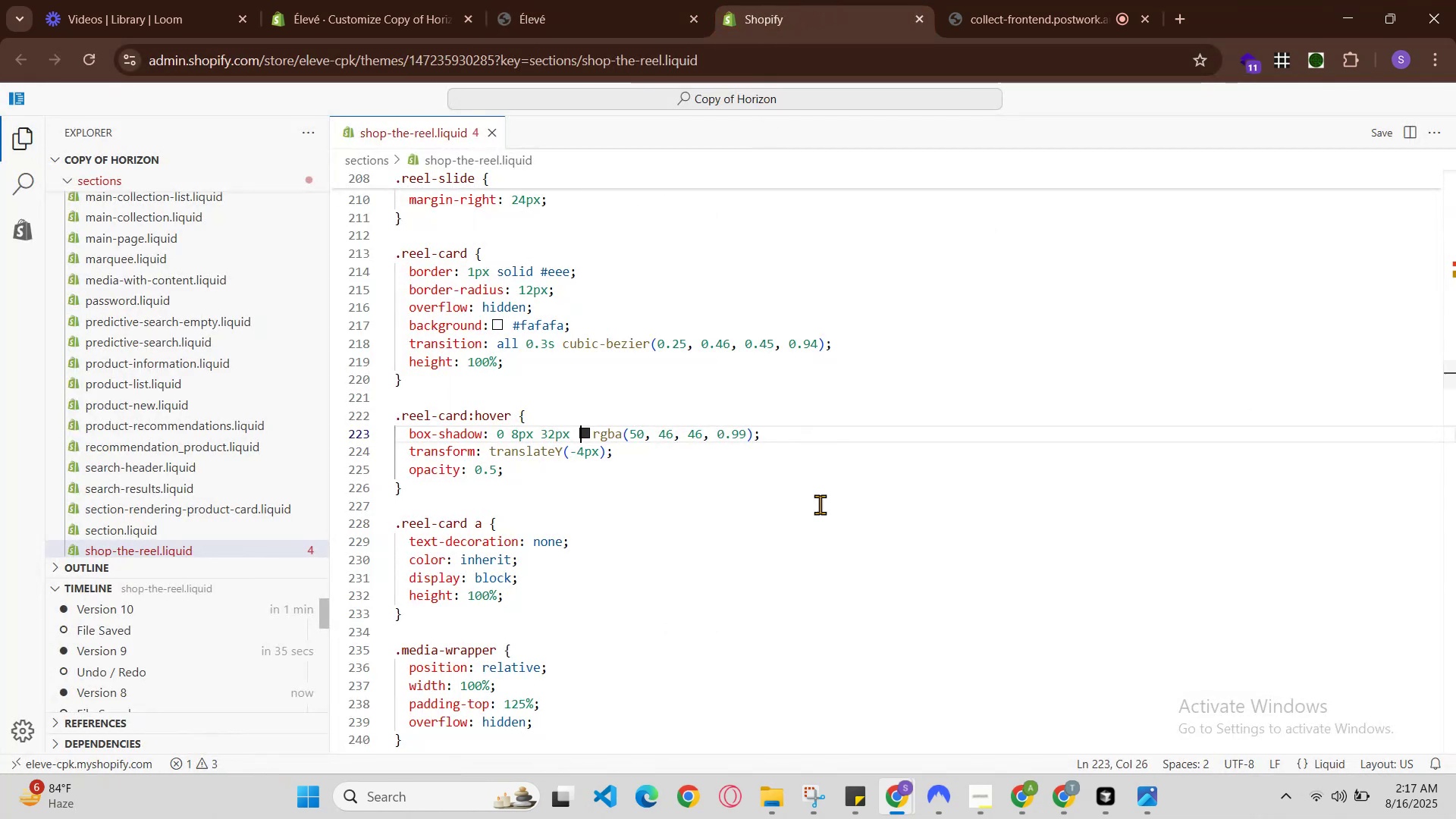 
scroll: coordinate [1061, 612], scroll_direction: up, amount: 9.0
 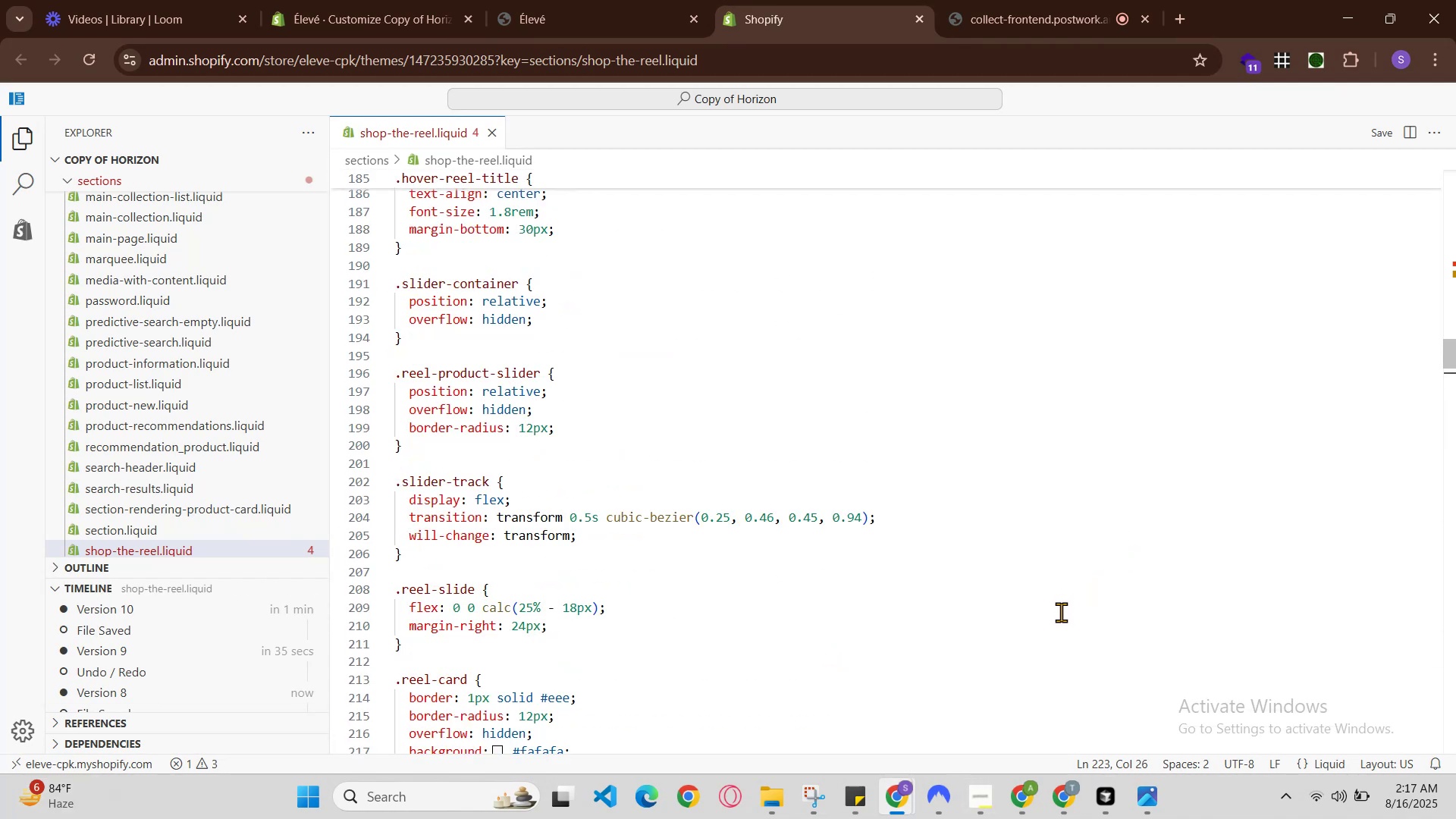 
scroll: coordinate [1004, 601], scroll_direction: none, amount: 0.0
 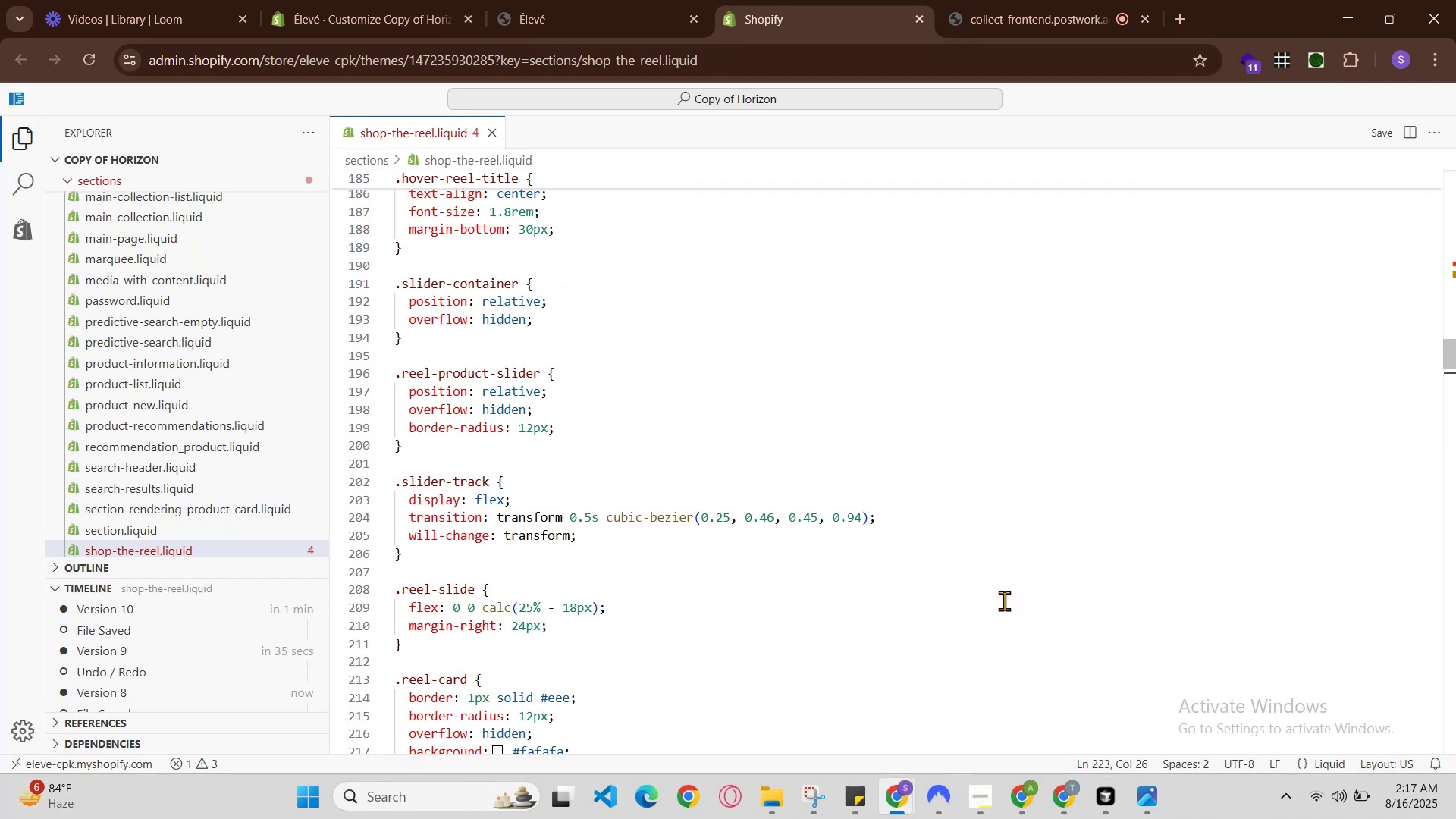 
scroll: coordinate [1004, 601], scroll_direction: up, amount: 1.0
 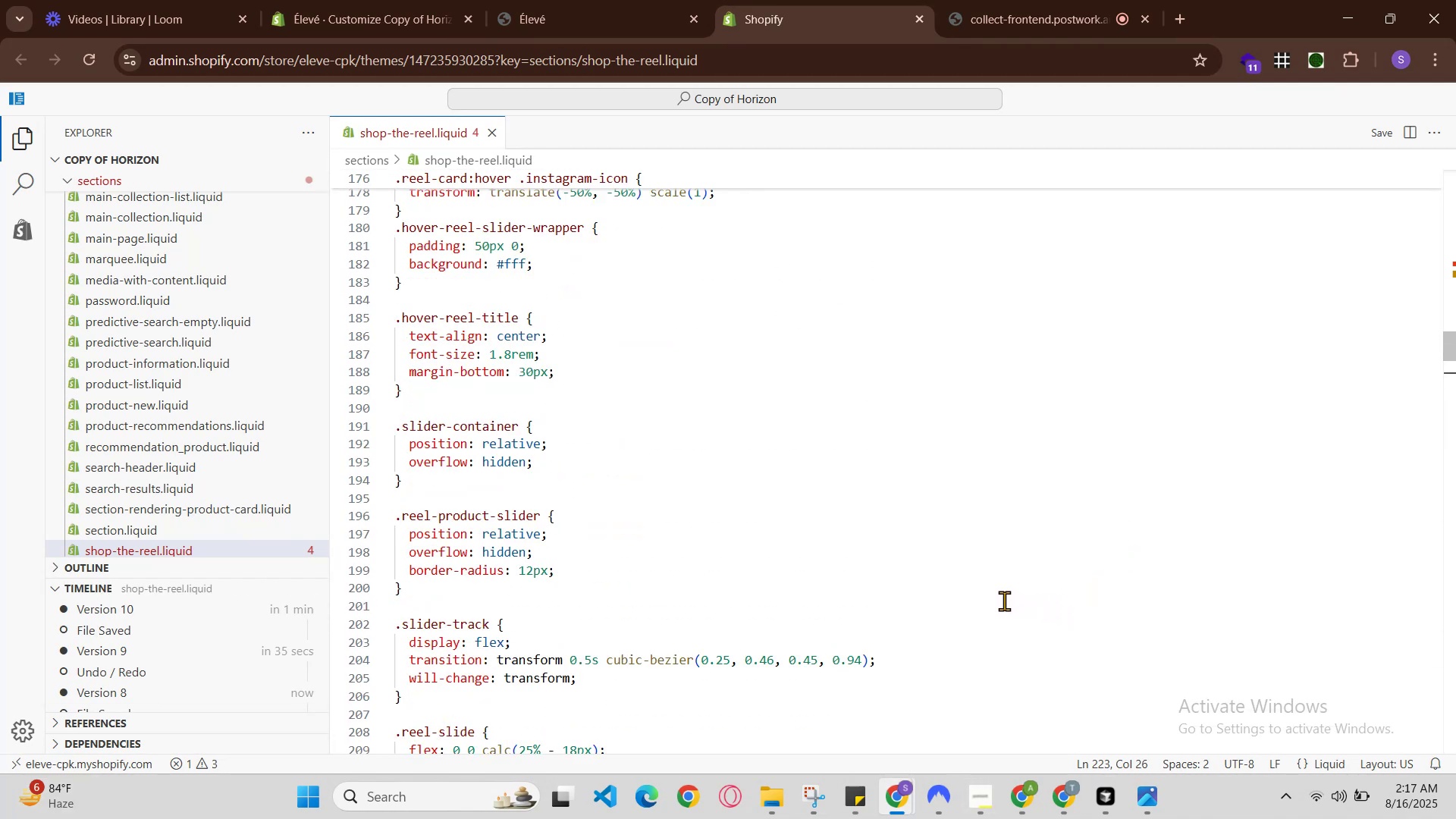 
scroll: coordinate [1004, 601], scroll_direction: down, amount: 1.0
 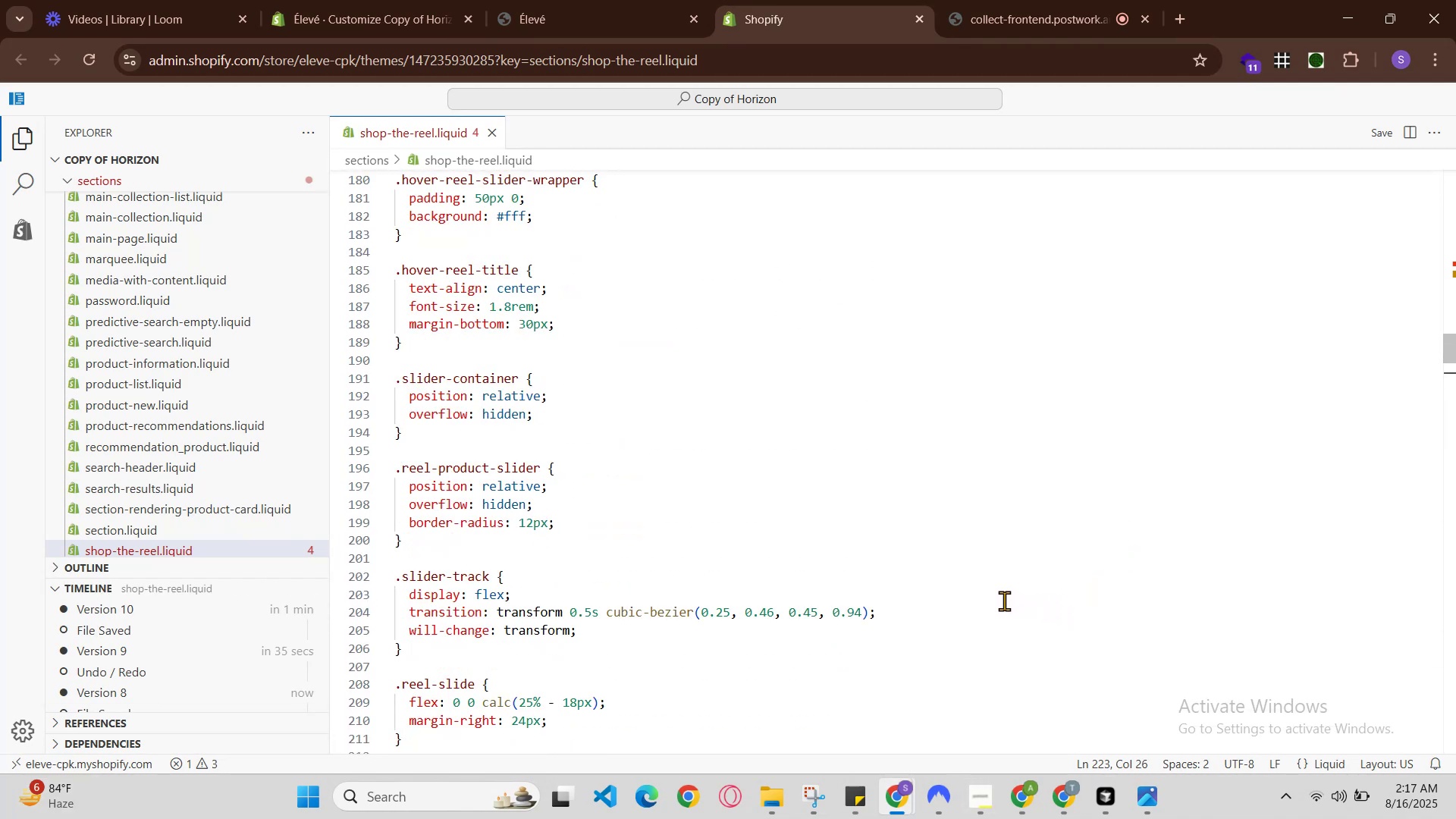 
scroll: coordinate [1004, 601], scroll_direction: up, amount: 1.0
 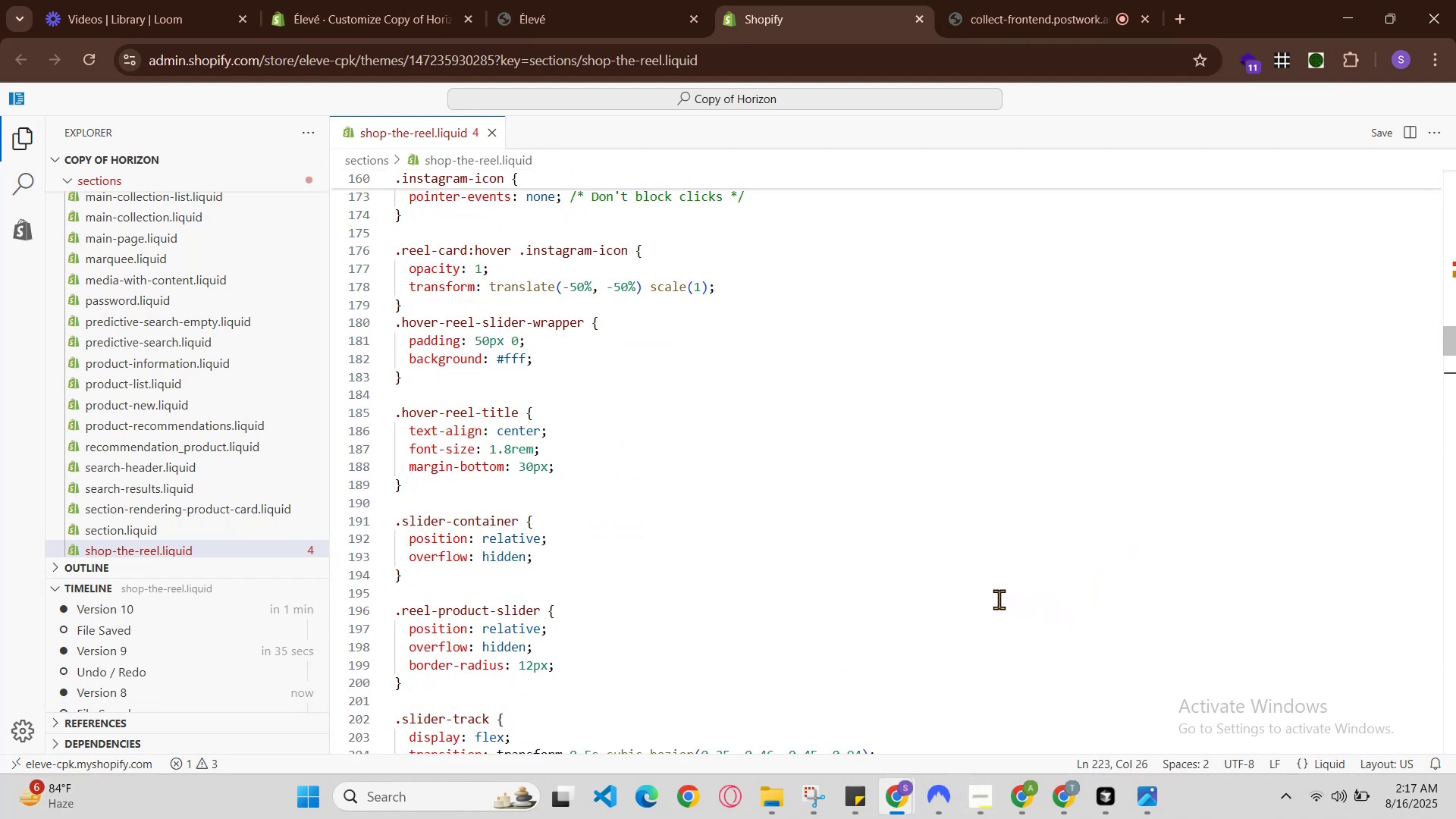 
scroll: coordinate [745, 309], scroll_direction: down, amount: 10.0
 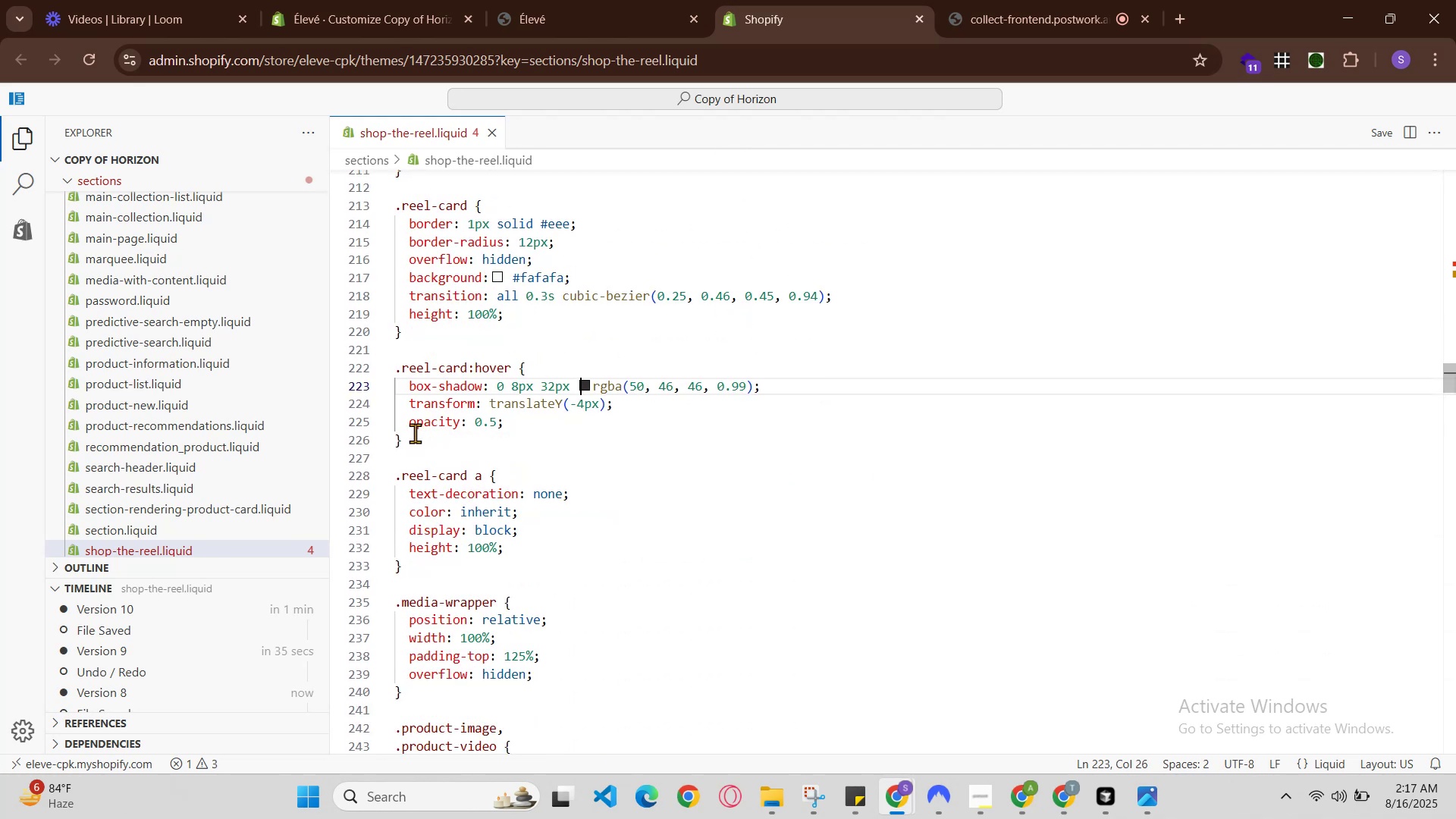 
scroll: coordinate [512, 388], scroll_direction: up, amount: 1.0
 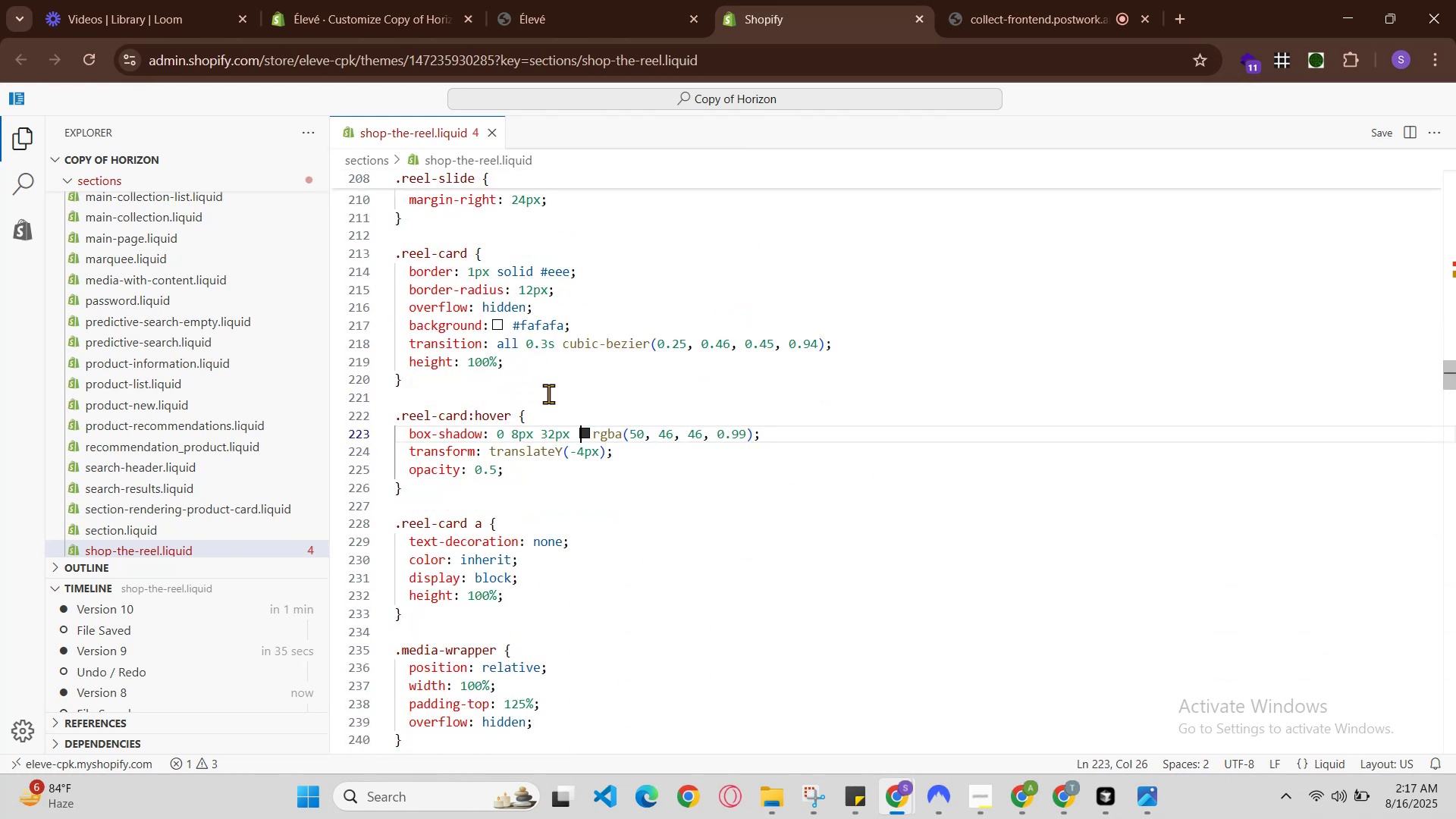 
scroll: coordinate [548, 410], scroll_direction: down, amount: 1.0
 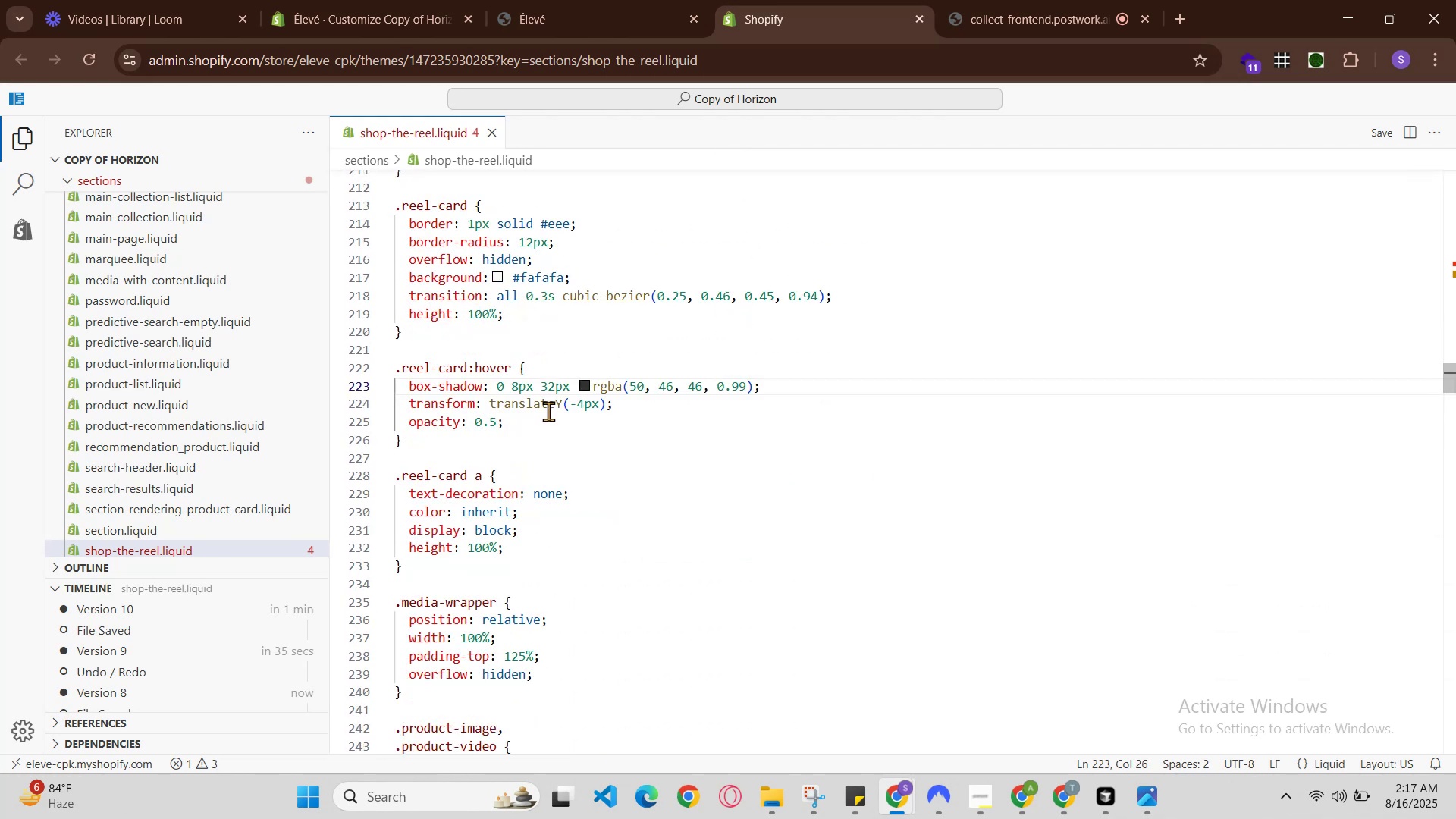 
scroll: coordinate [548, 411], scroll_direction: up, amount: 2.0
 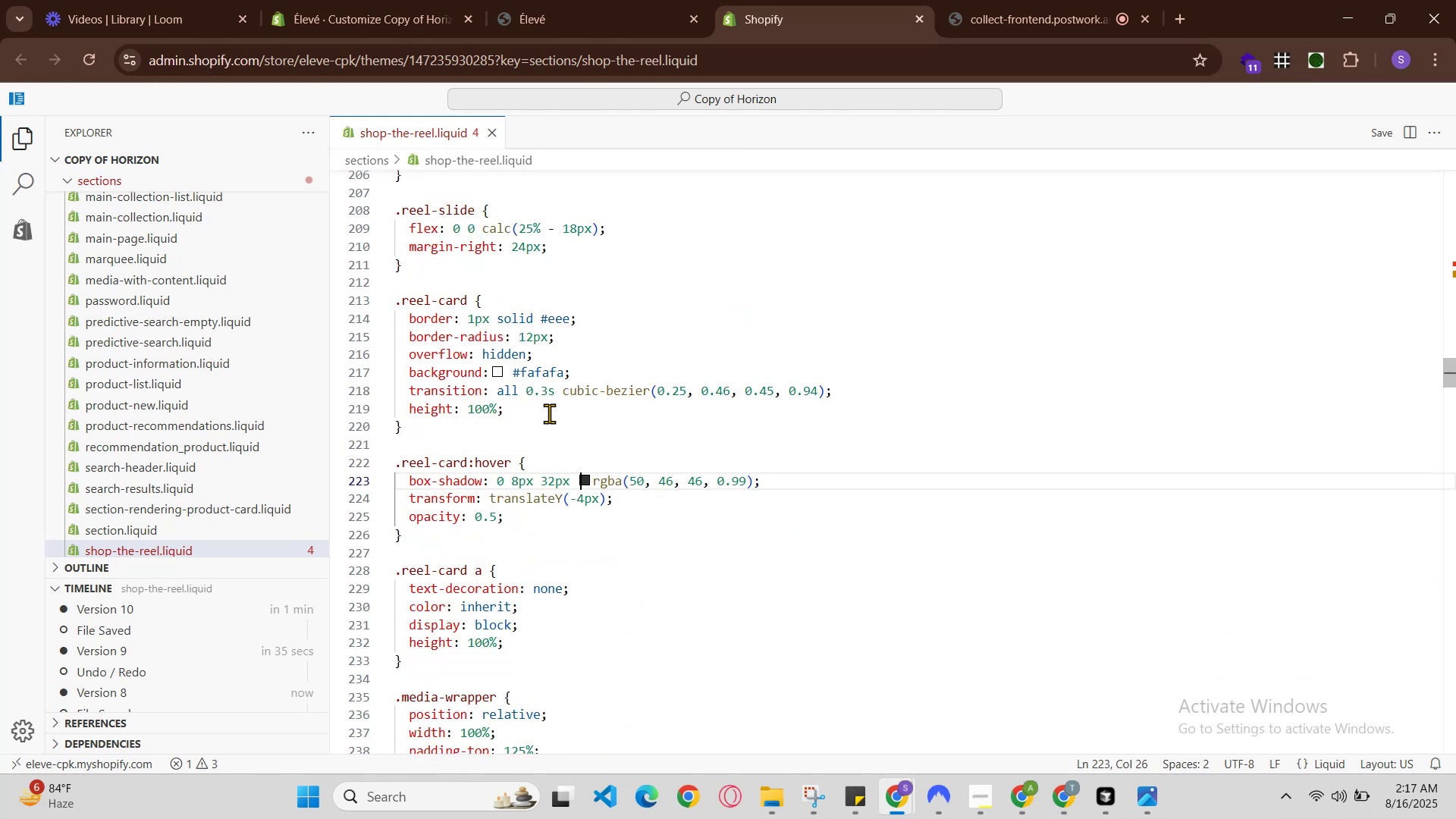 
key(Control+Z)
 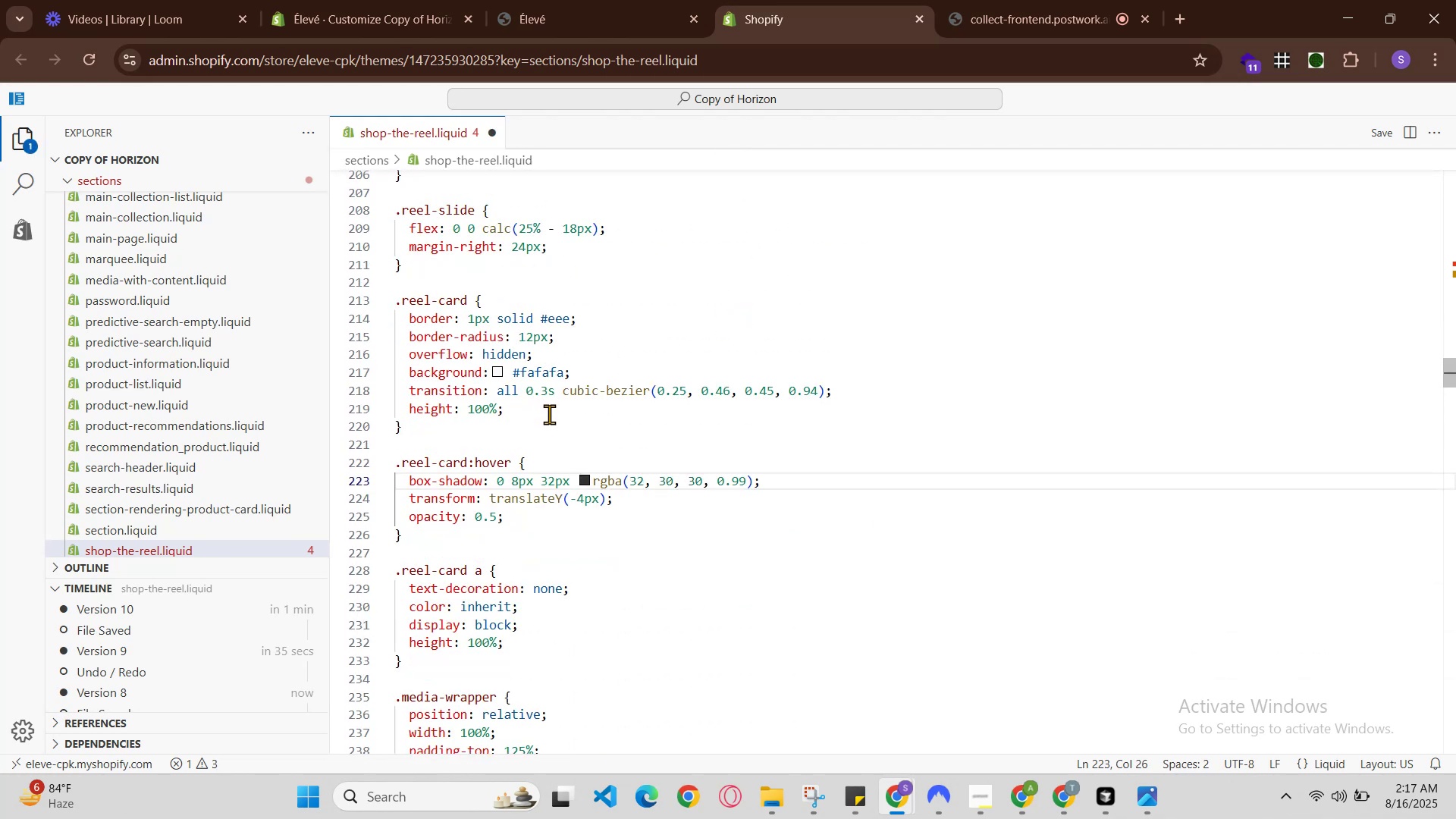 
key(Control+Z)
 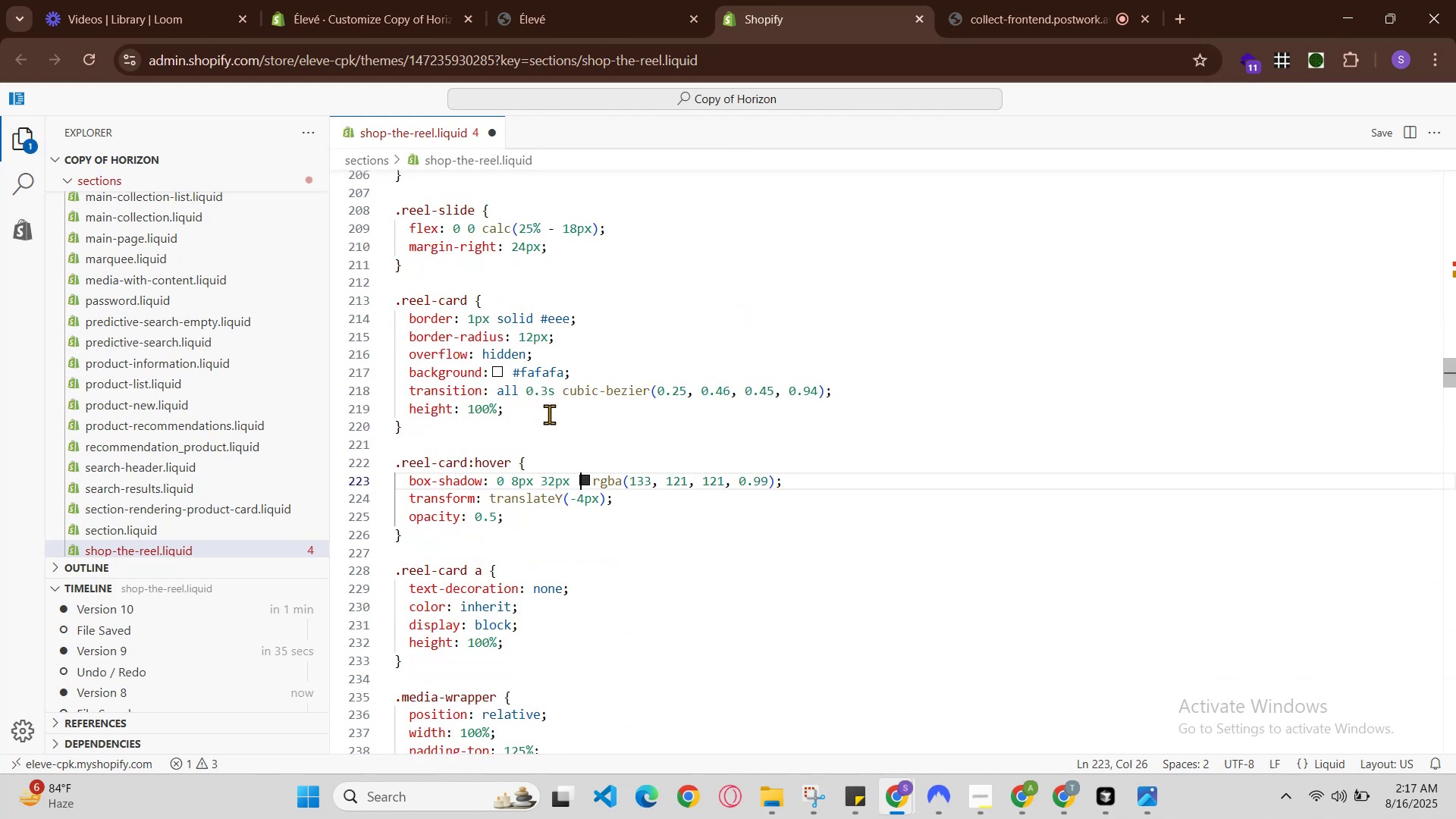 
key(Control+Z)
 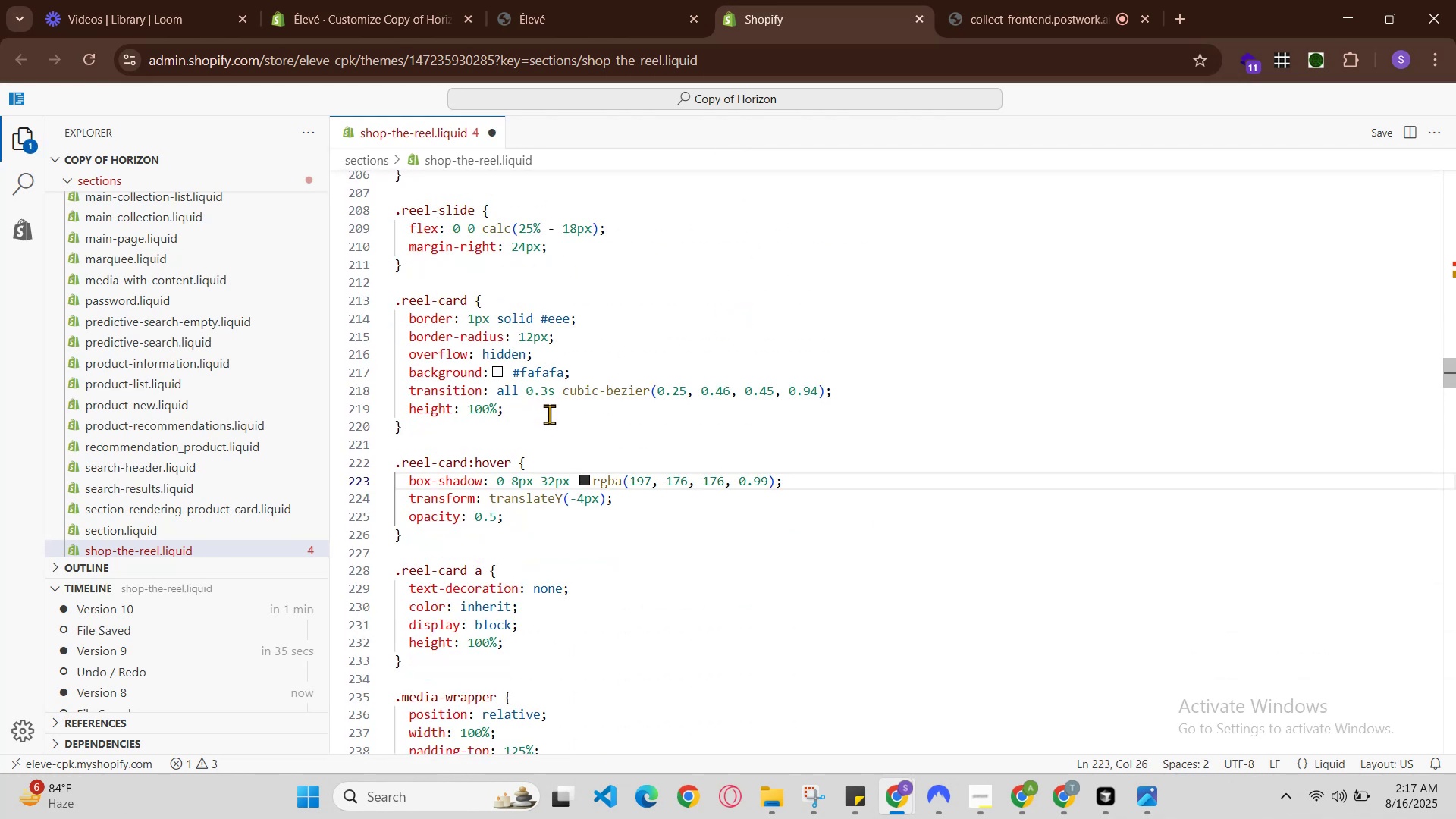 
key(Control+Z)
 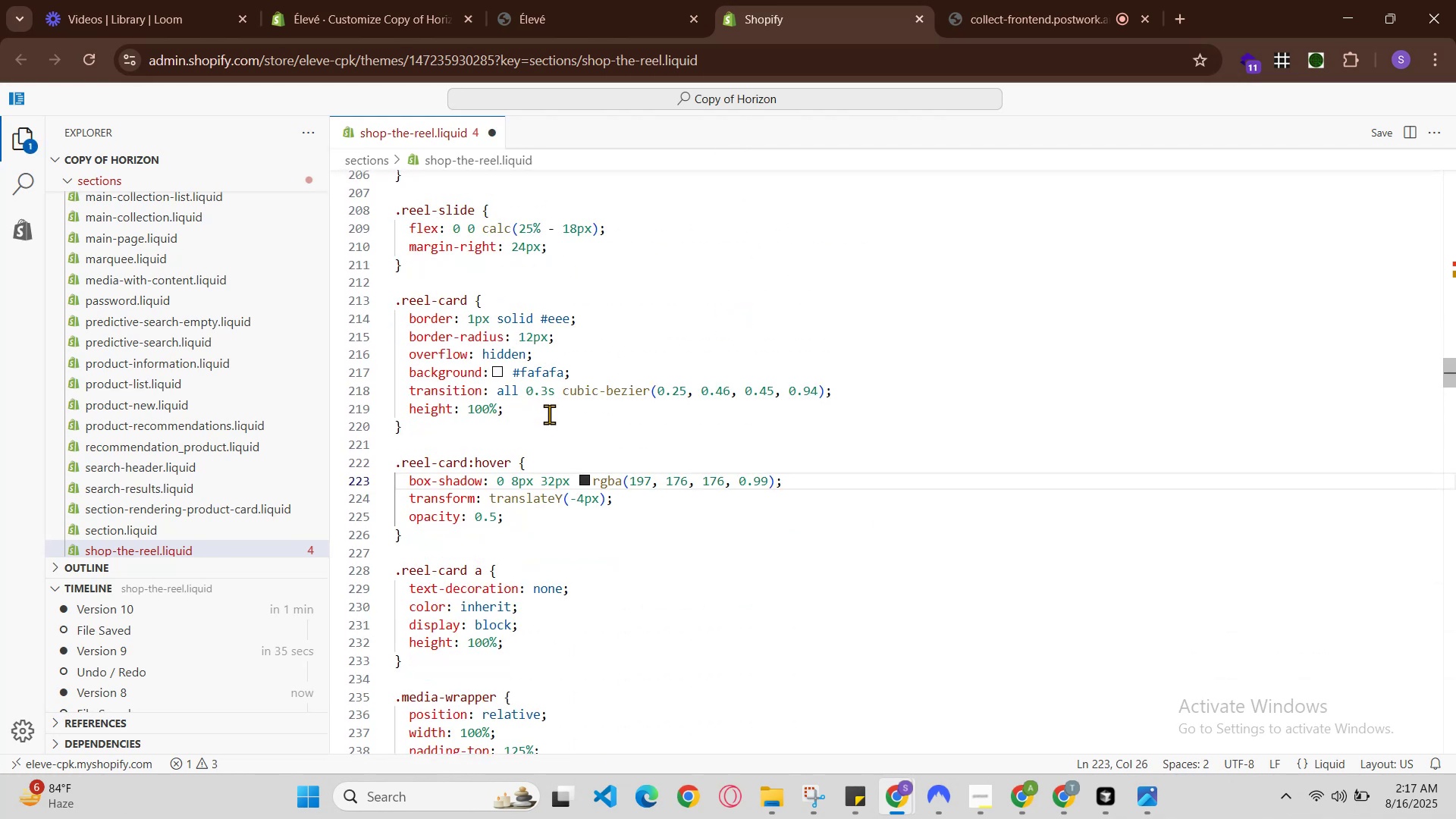 
scroll: coordinate [550, 415], scroll_direction: down, amount: 2.0
 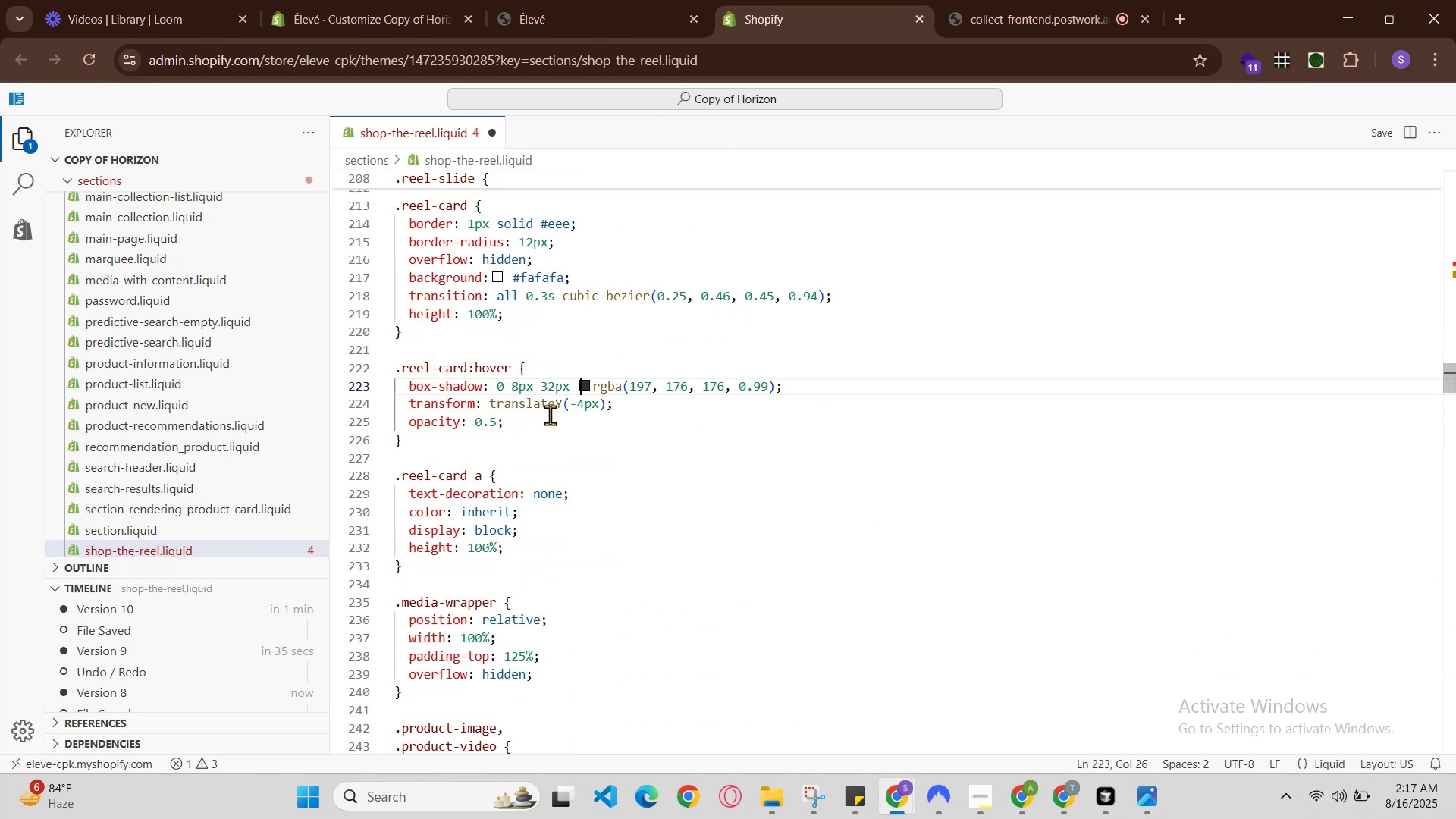 
key(Control+Z)
 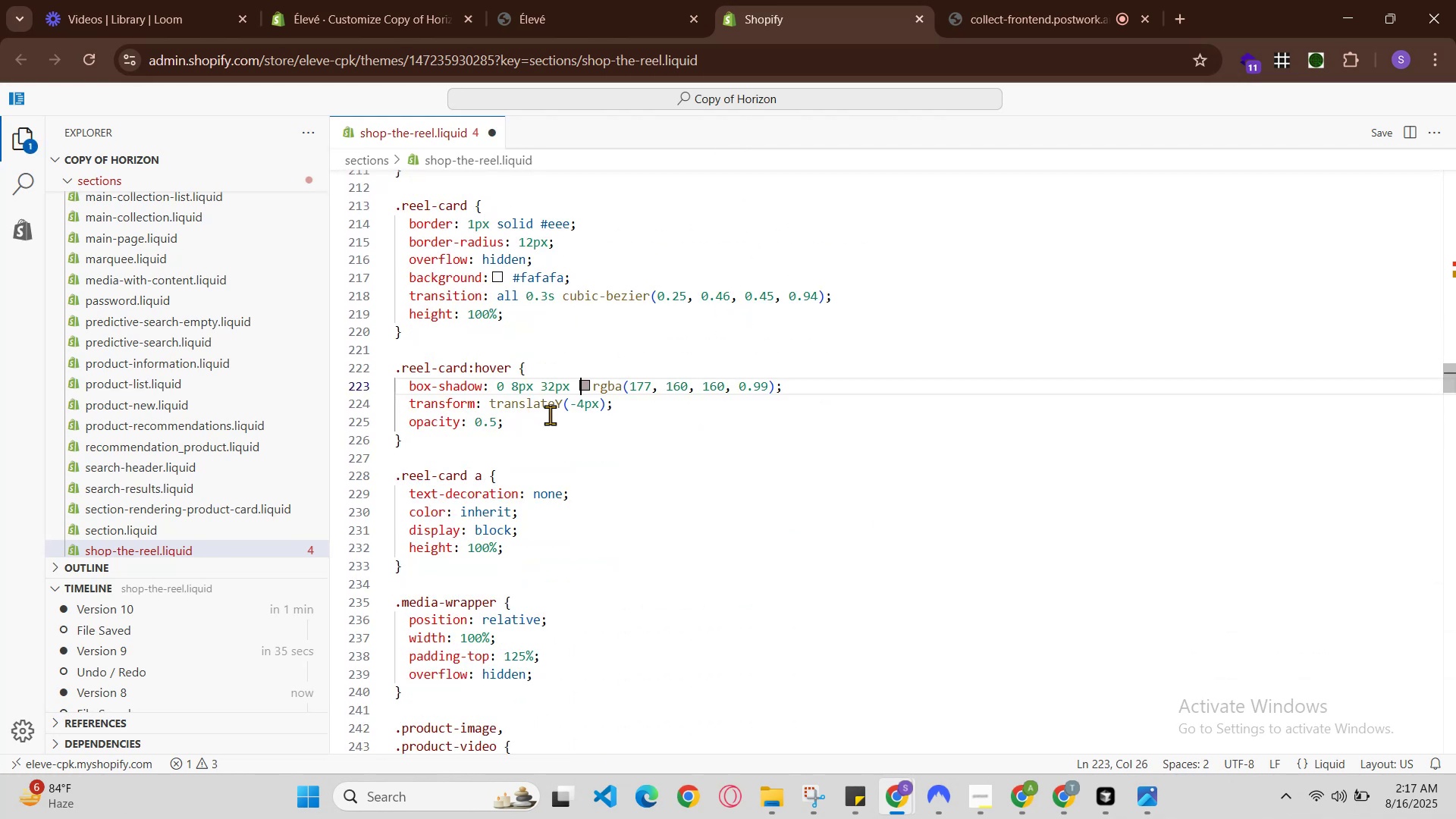 
key(Control+Z)
 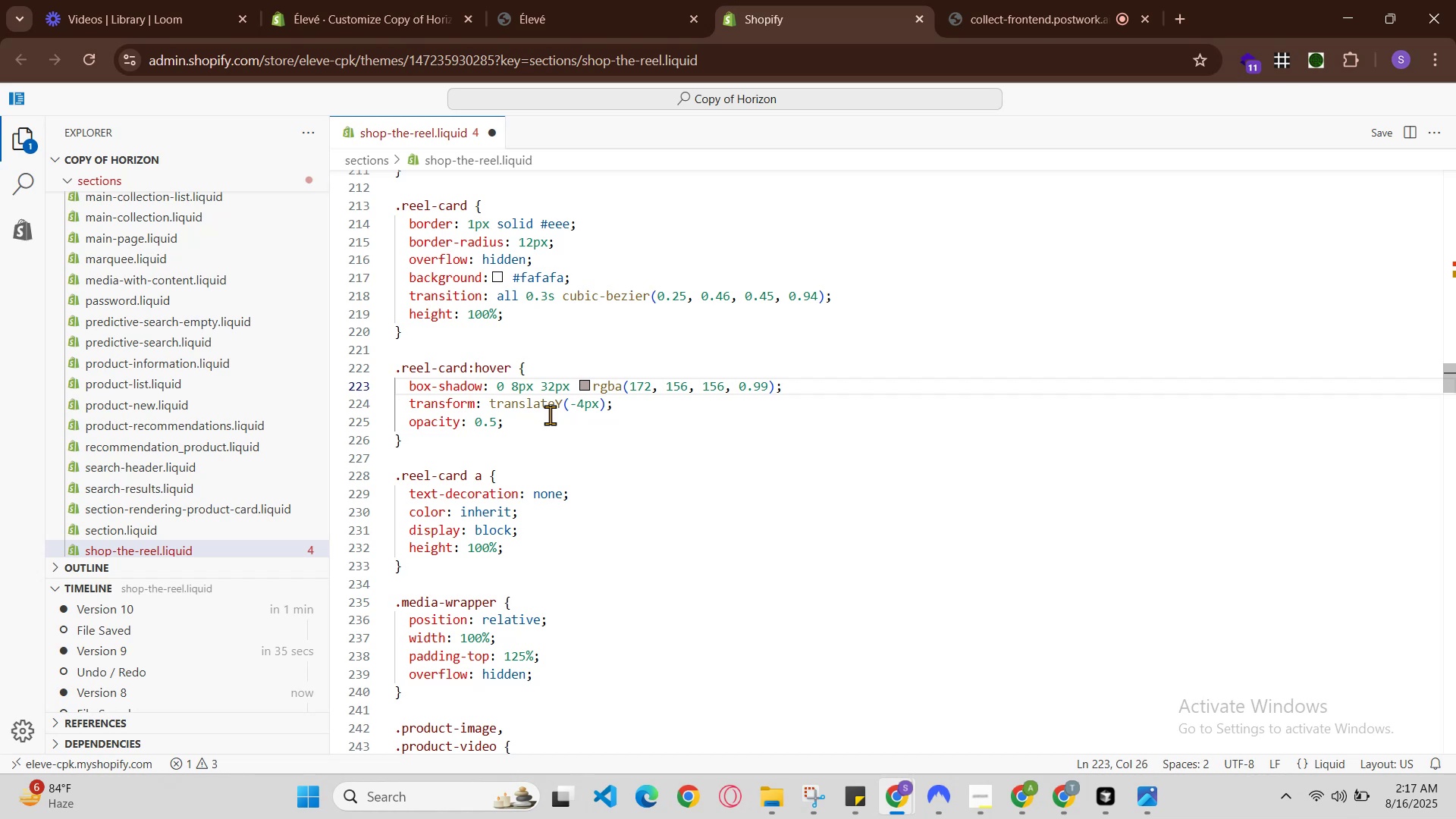 
key(Control+Z)
 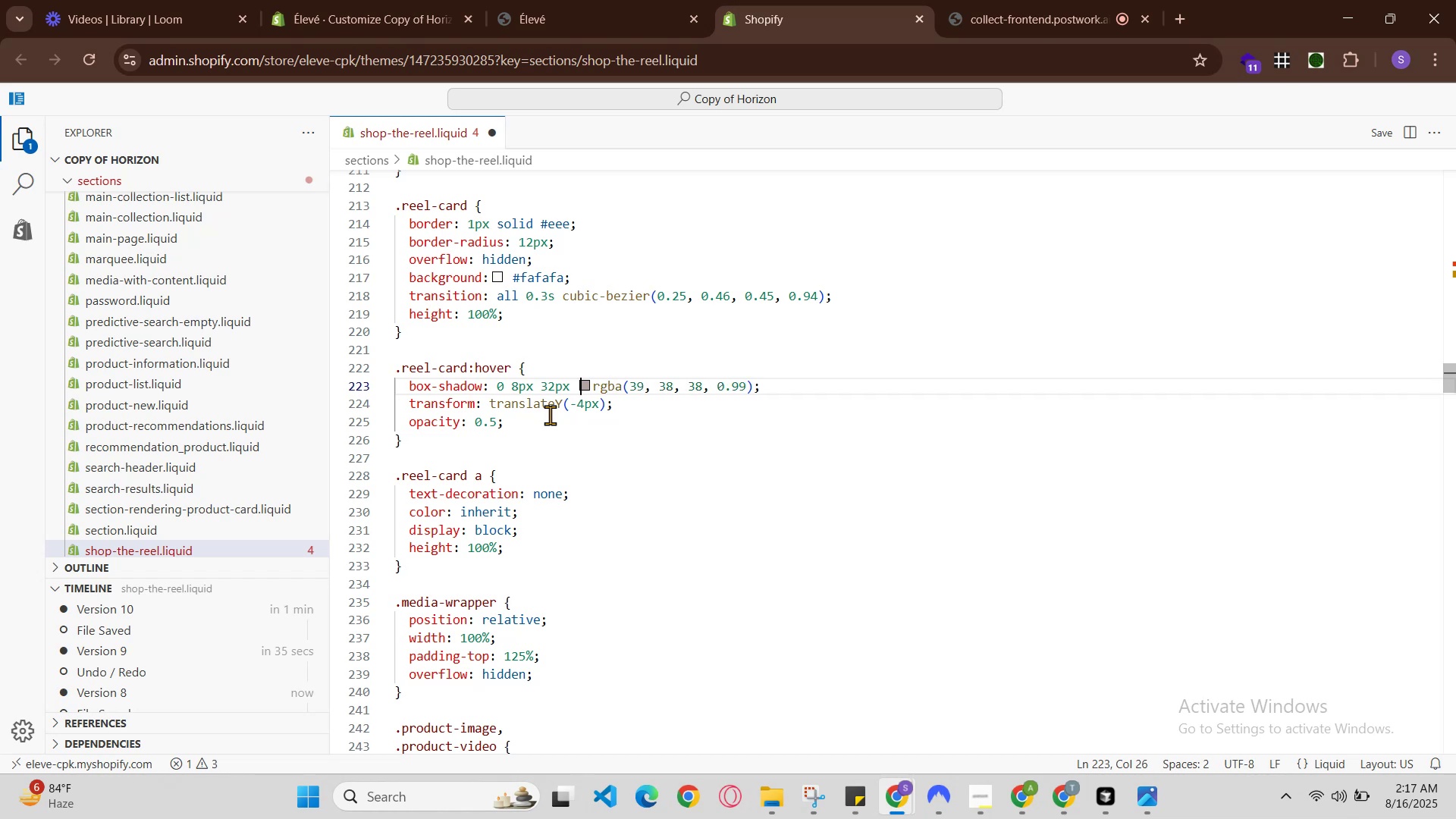 
key(Control+Z)
 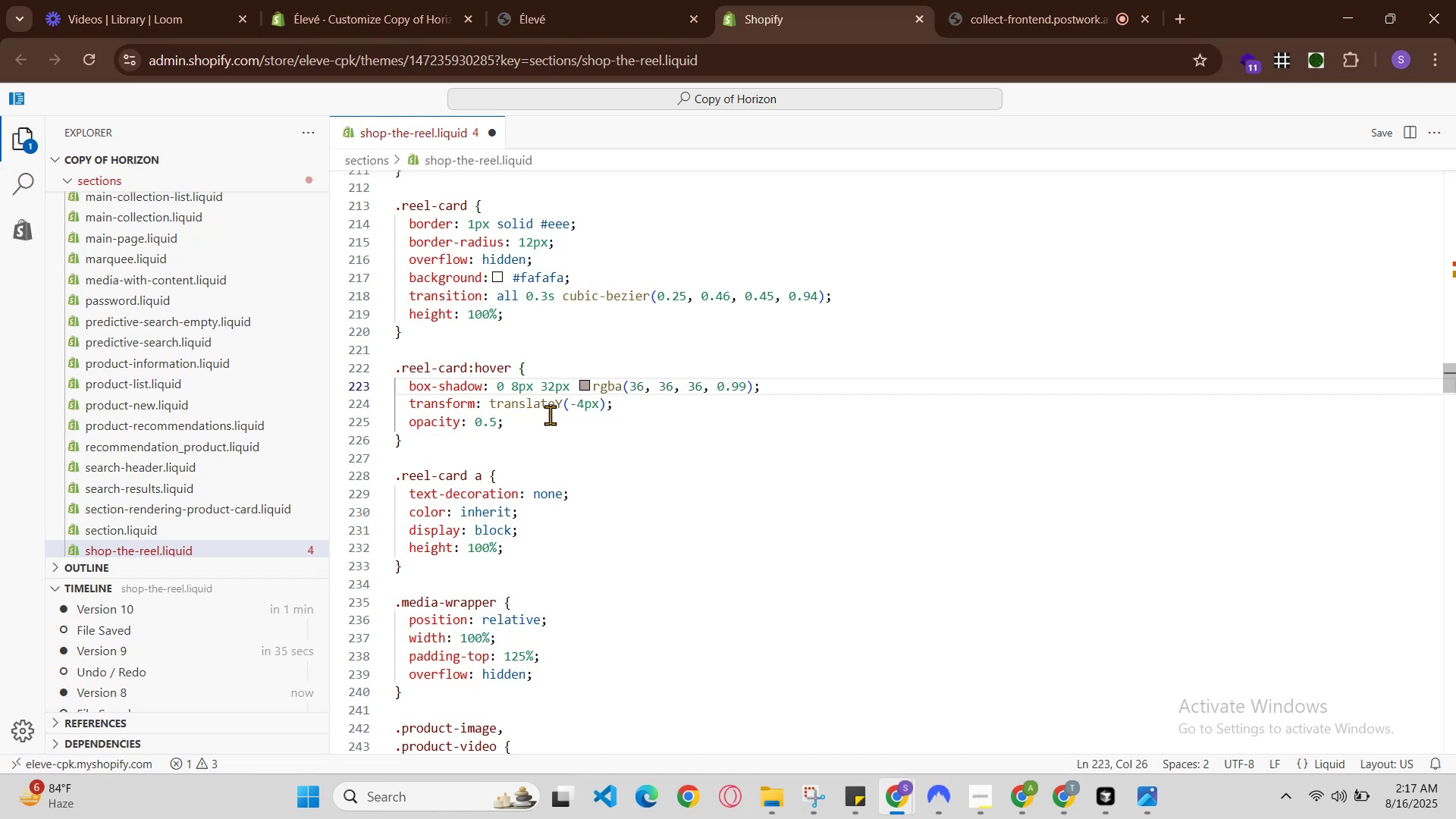 
key(Control+Z)
 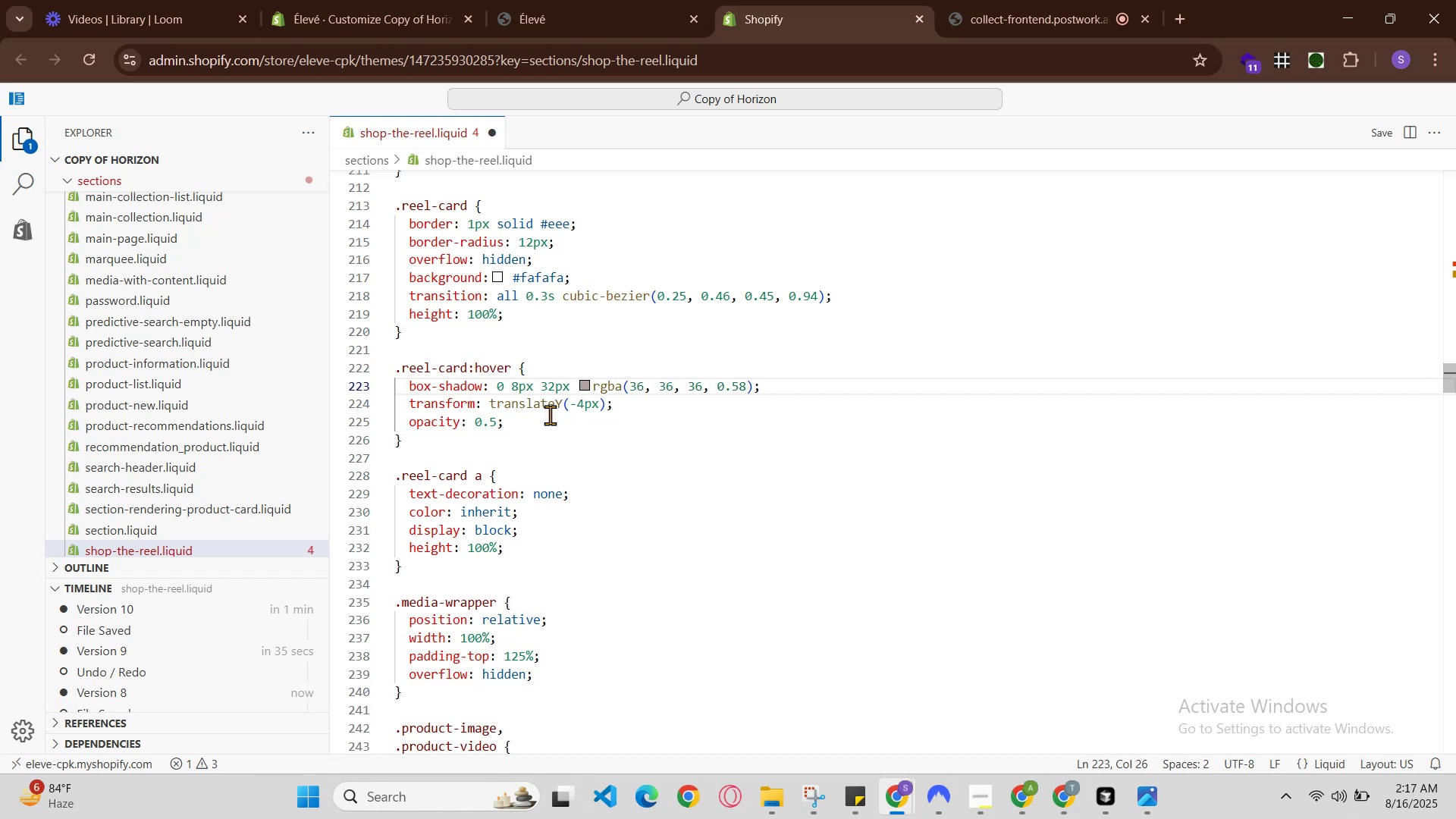 
key(Control+Z)
 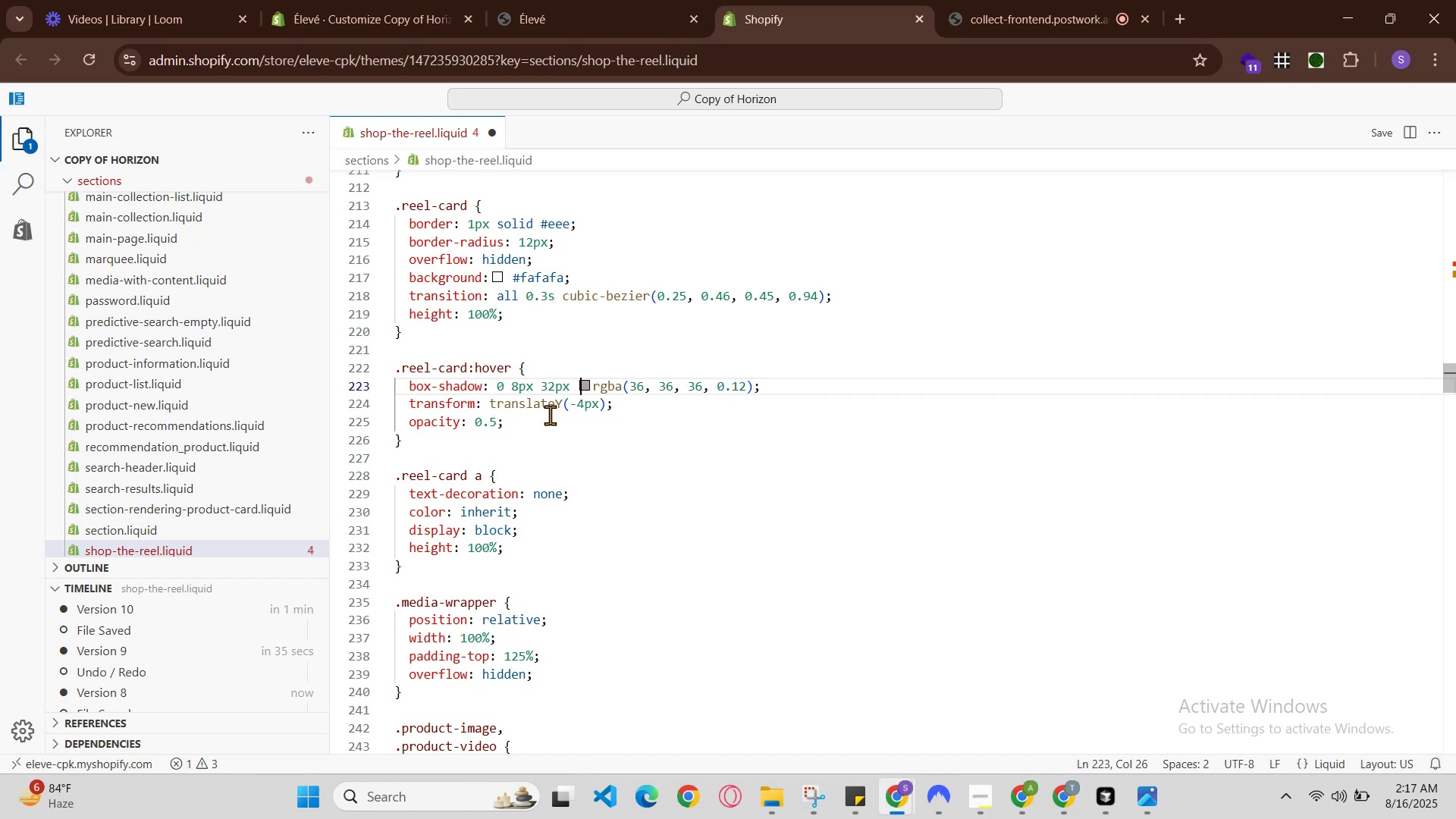 
key(Control+Z)
 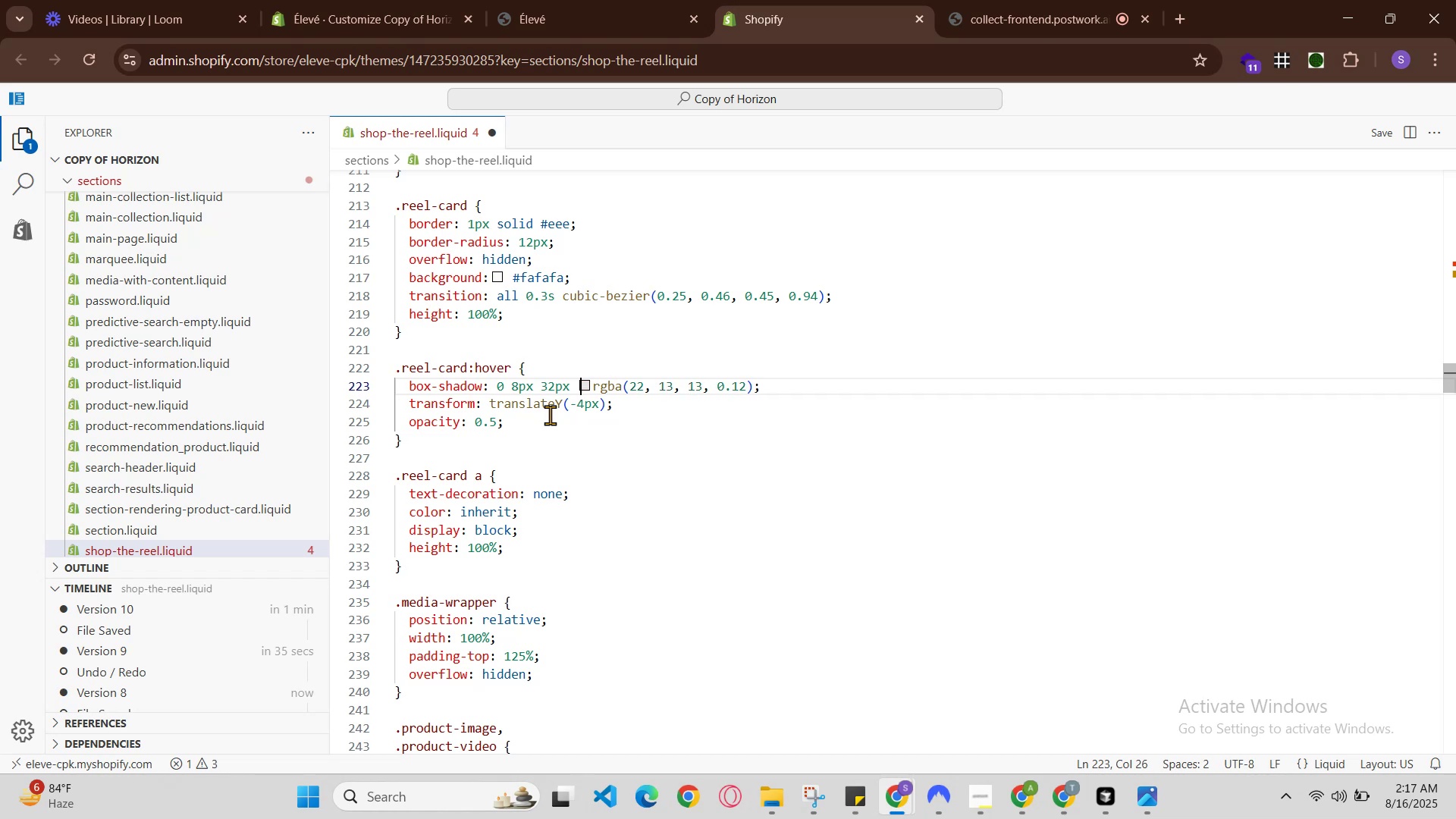 
key(Control+Z)
 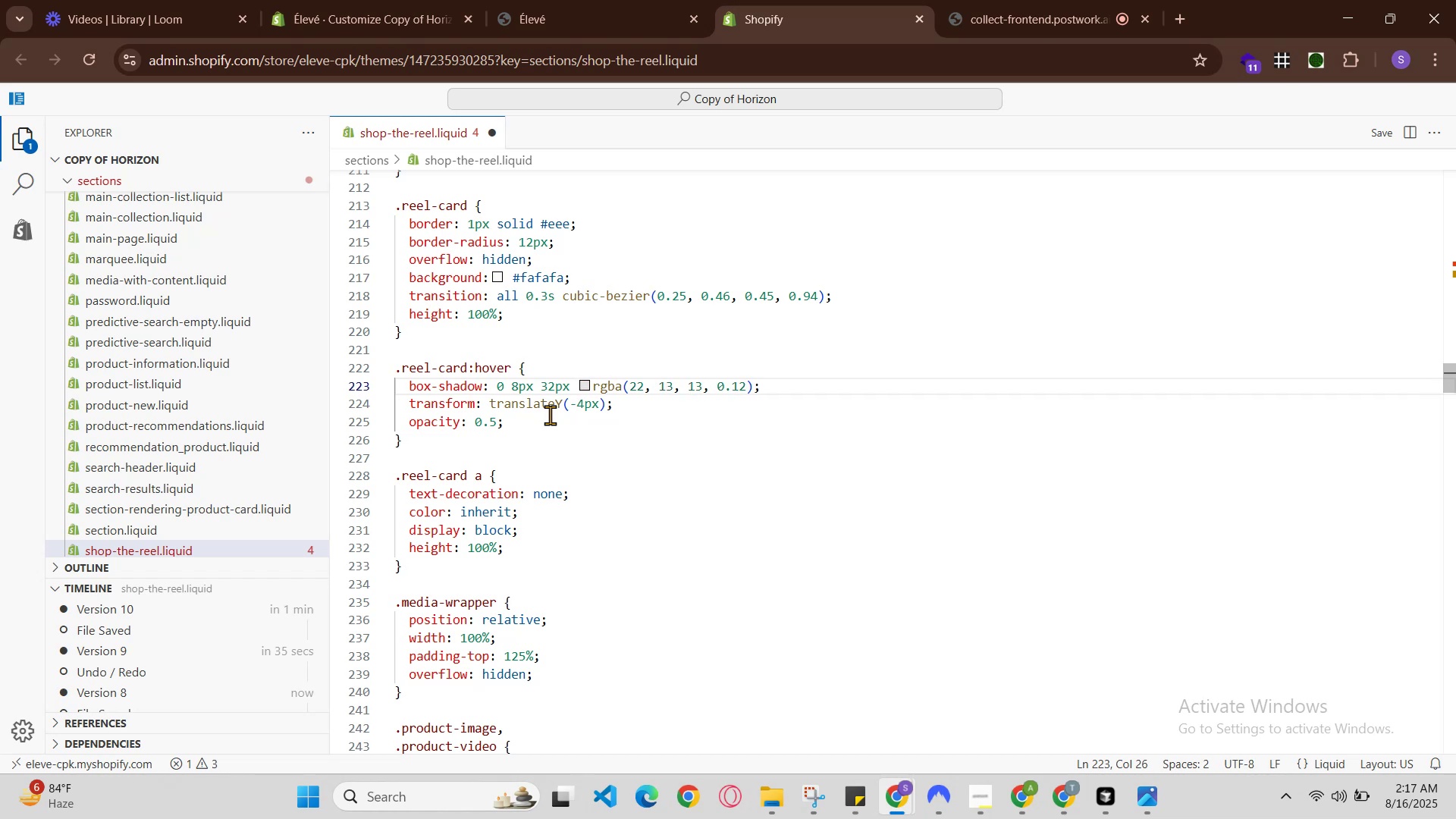 
hold_key(key=ControlLeft, duration=0.64)
 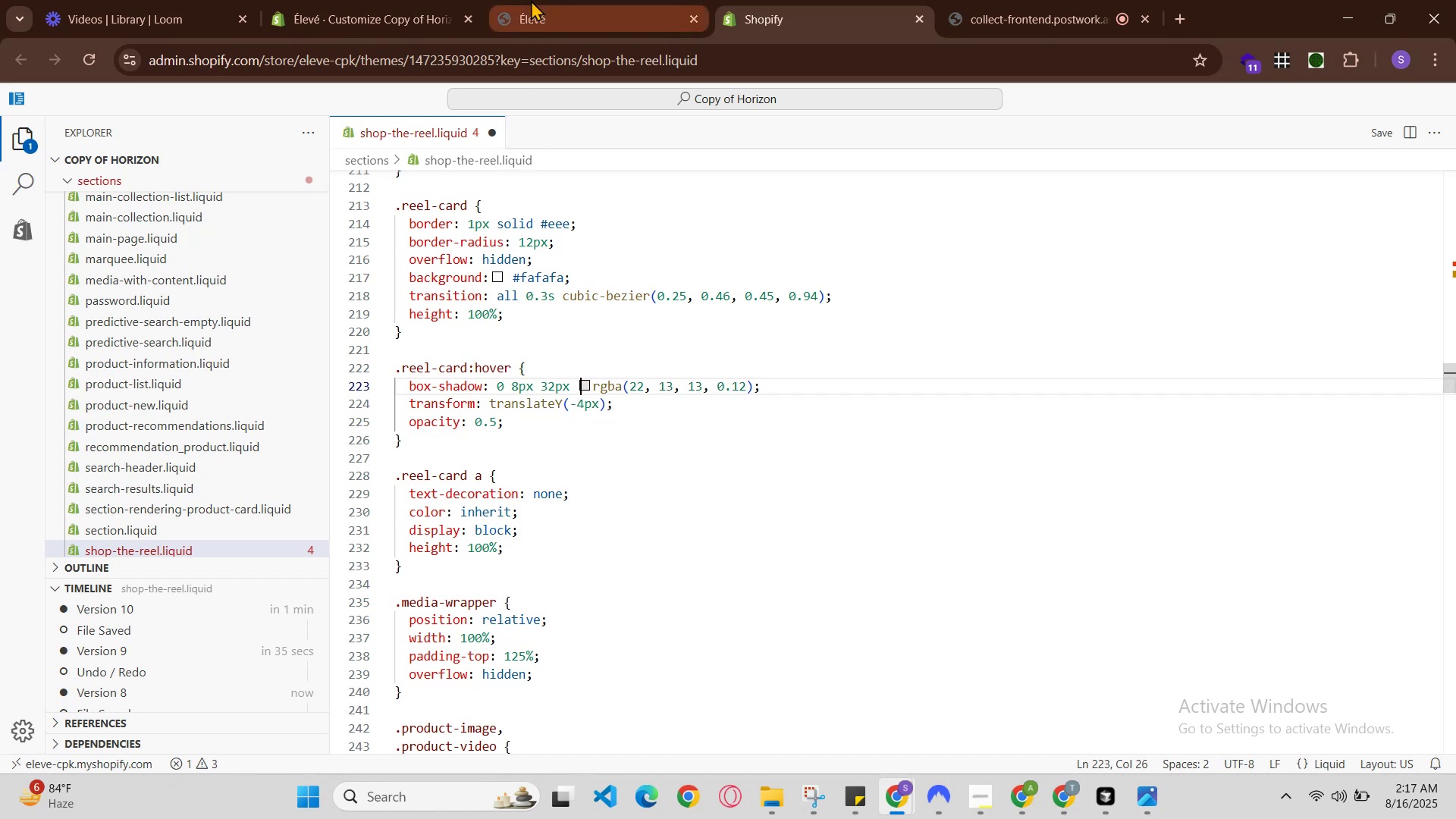 
hold_key(key=S, duration=0.48)
 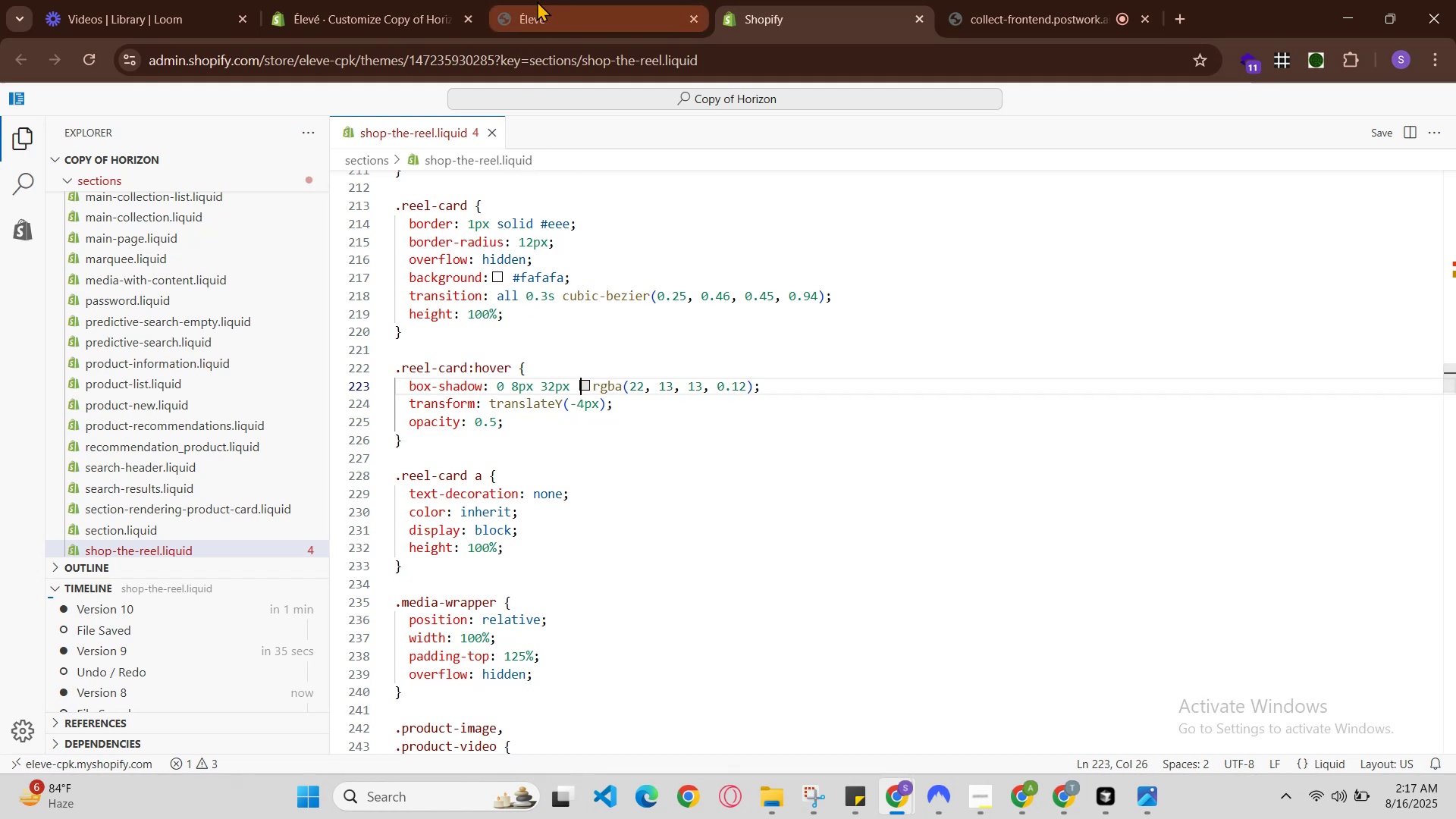 
left_click([538, 2])
 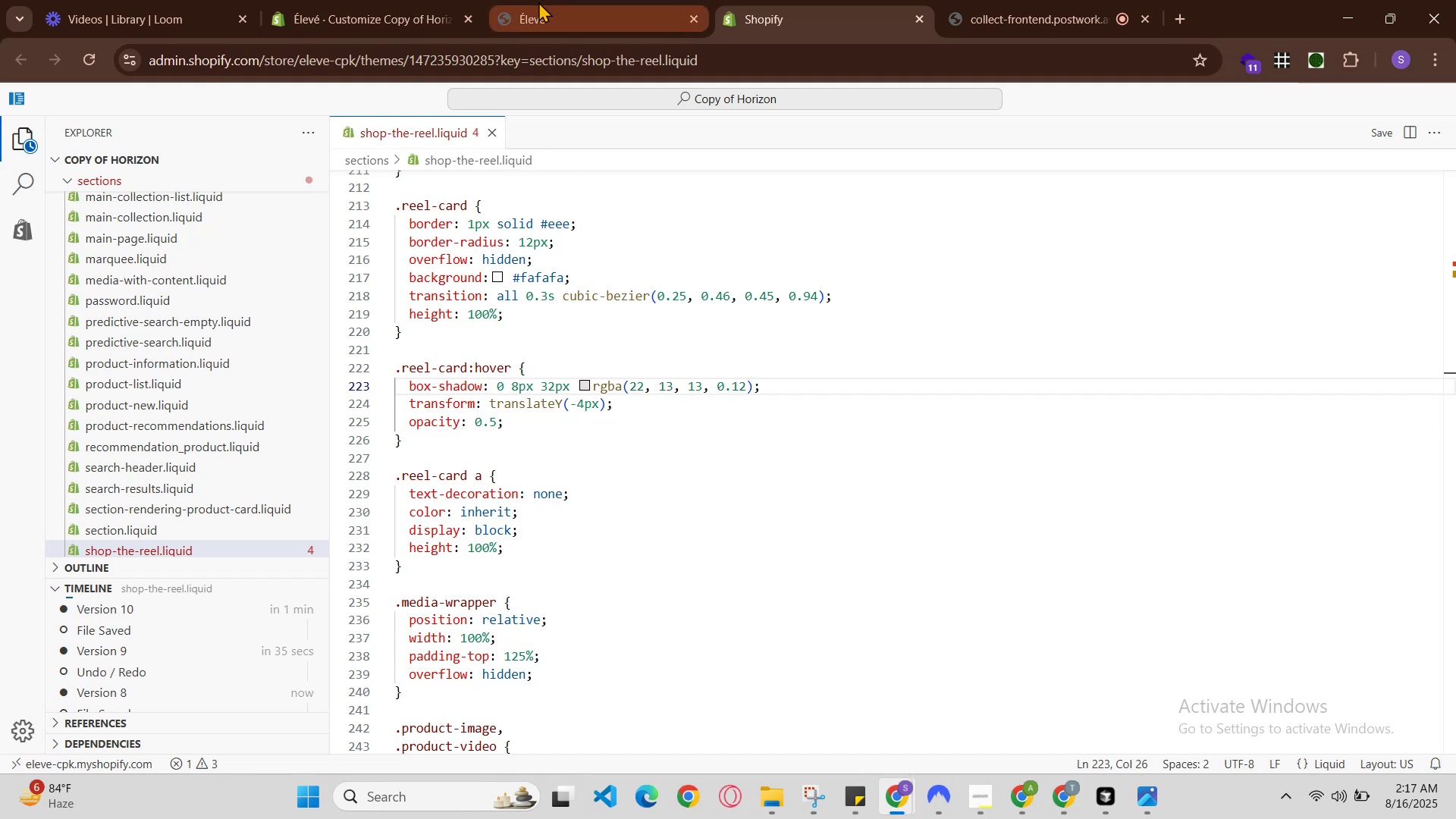 
key(Control+R)
 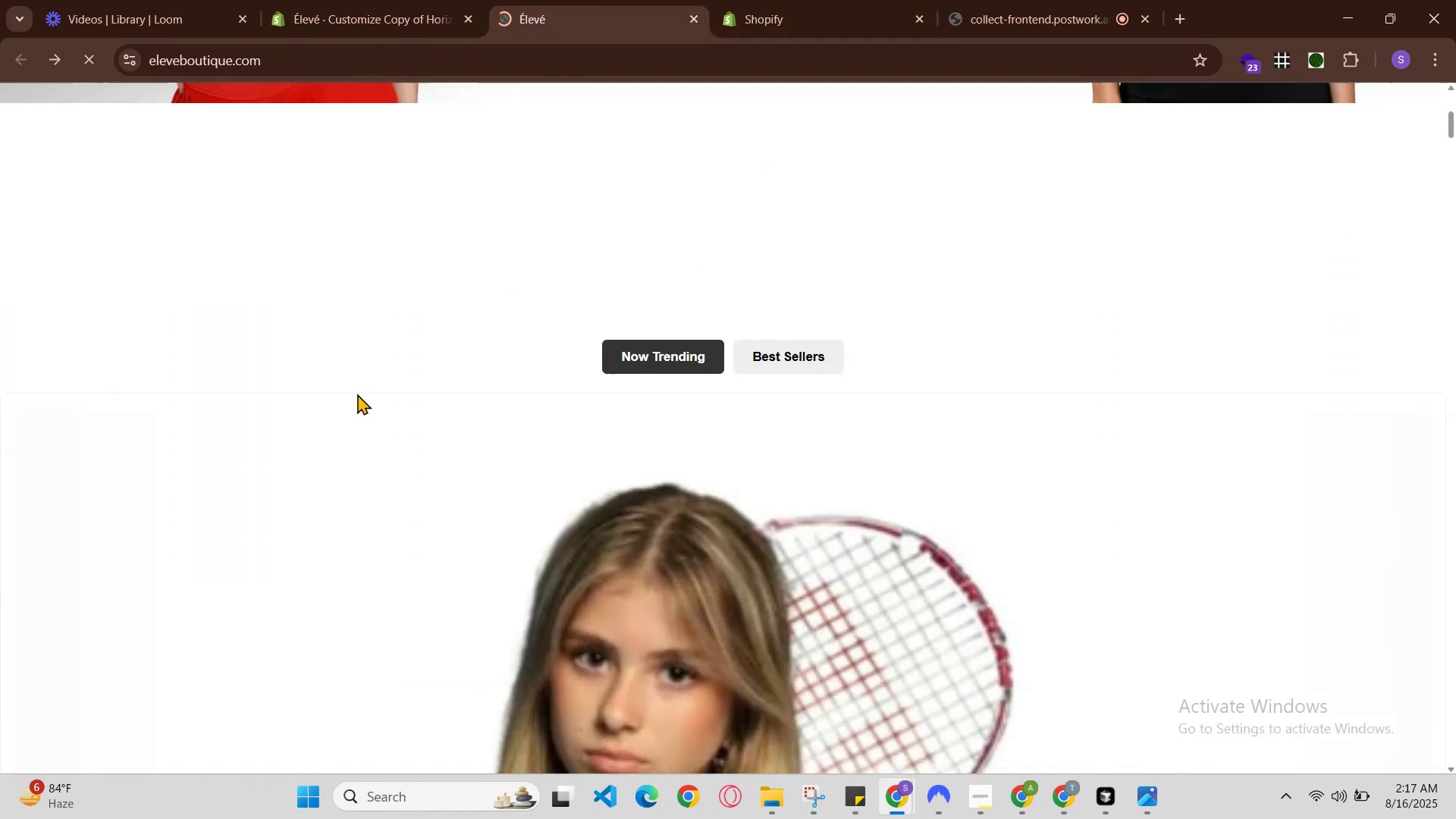 
scroll: coordinate [357, 394], scroll_direction: down, amount: 1.0
 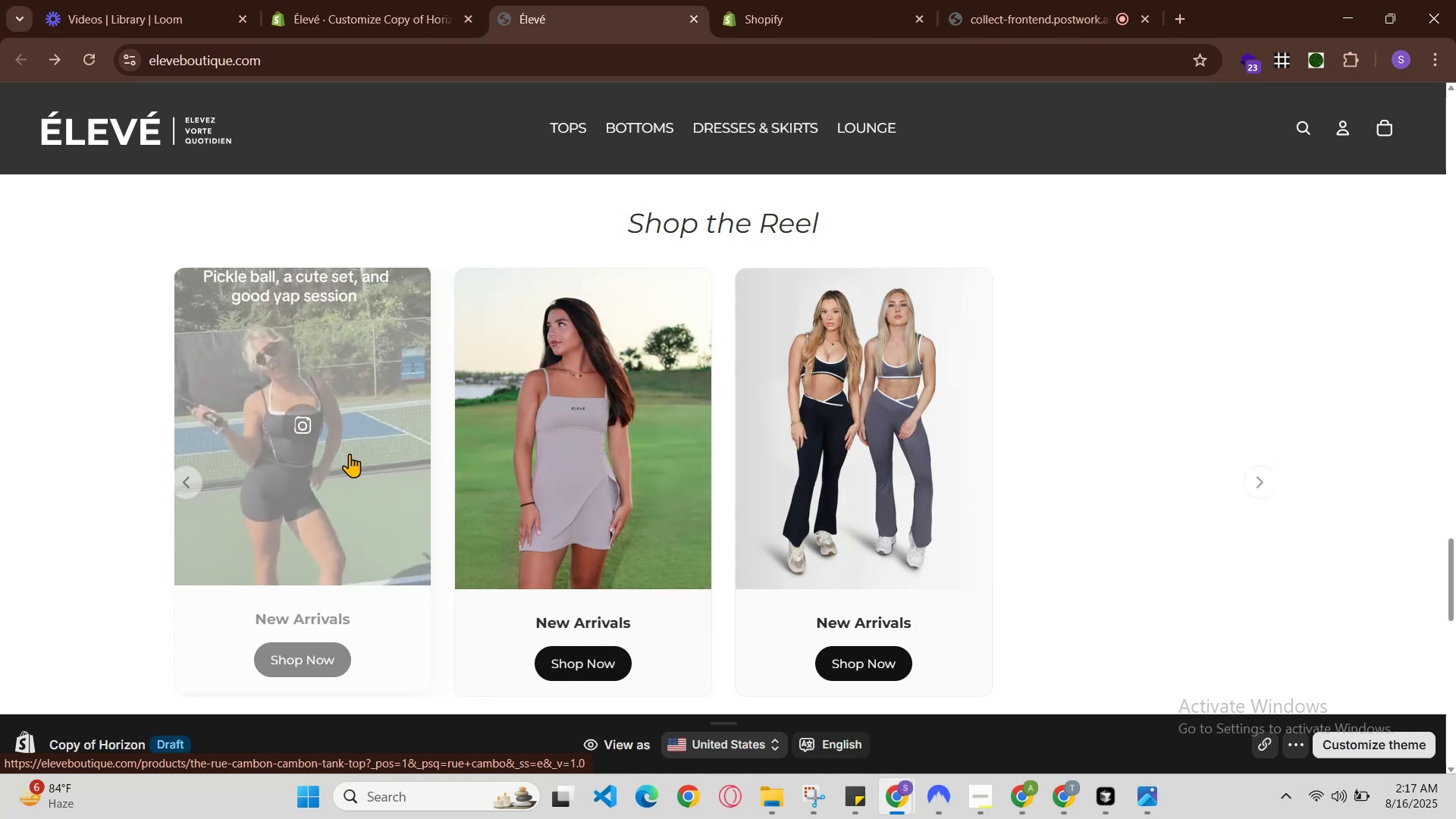 
wait(5.79)
 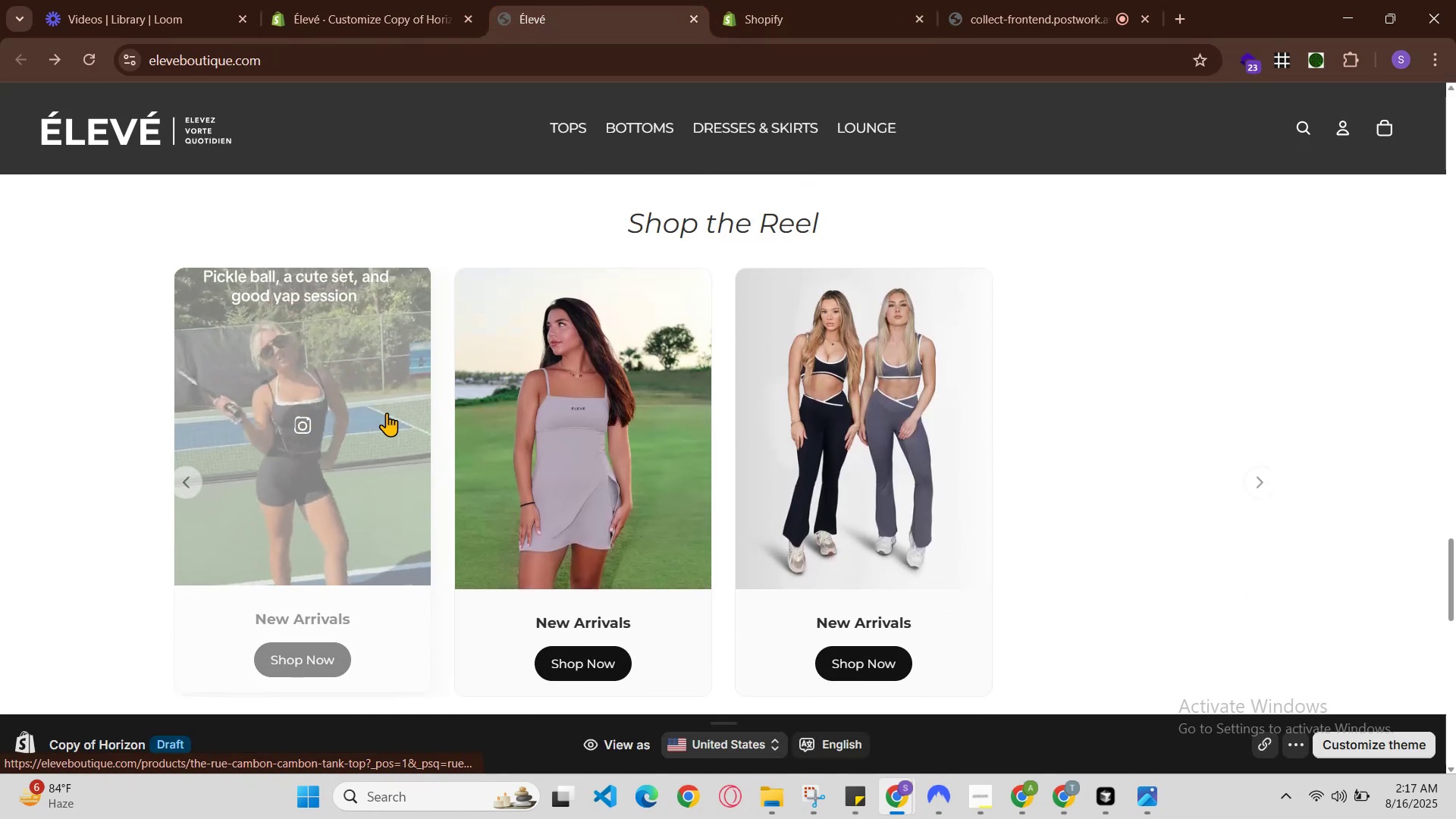 
left_click([758, 0])
 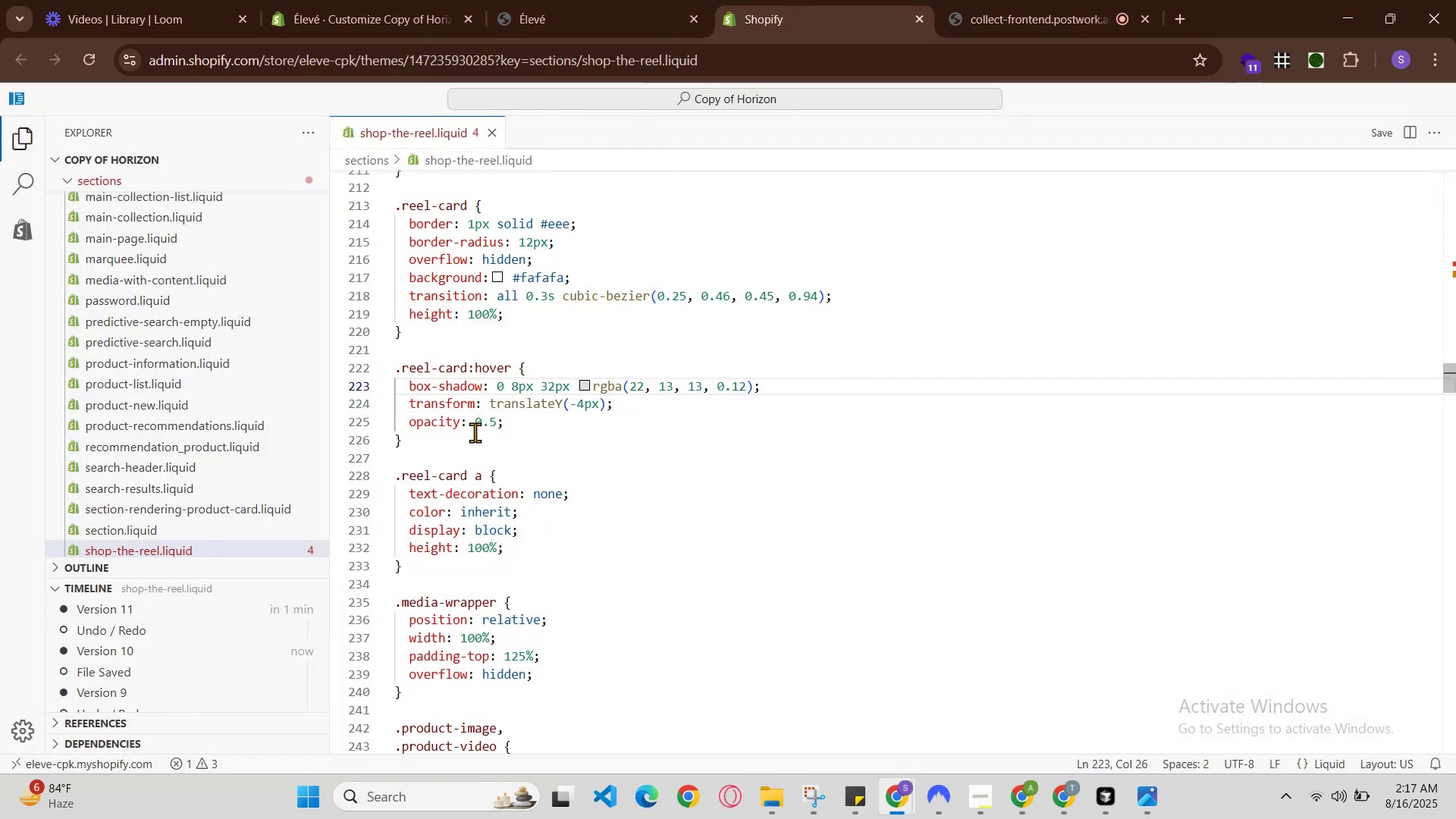 
left_click([500, 419])
 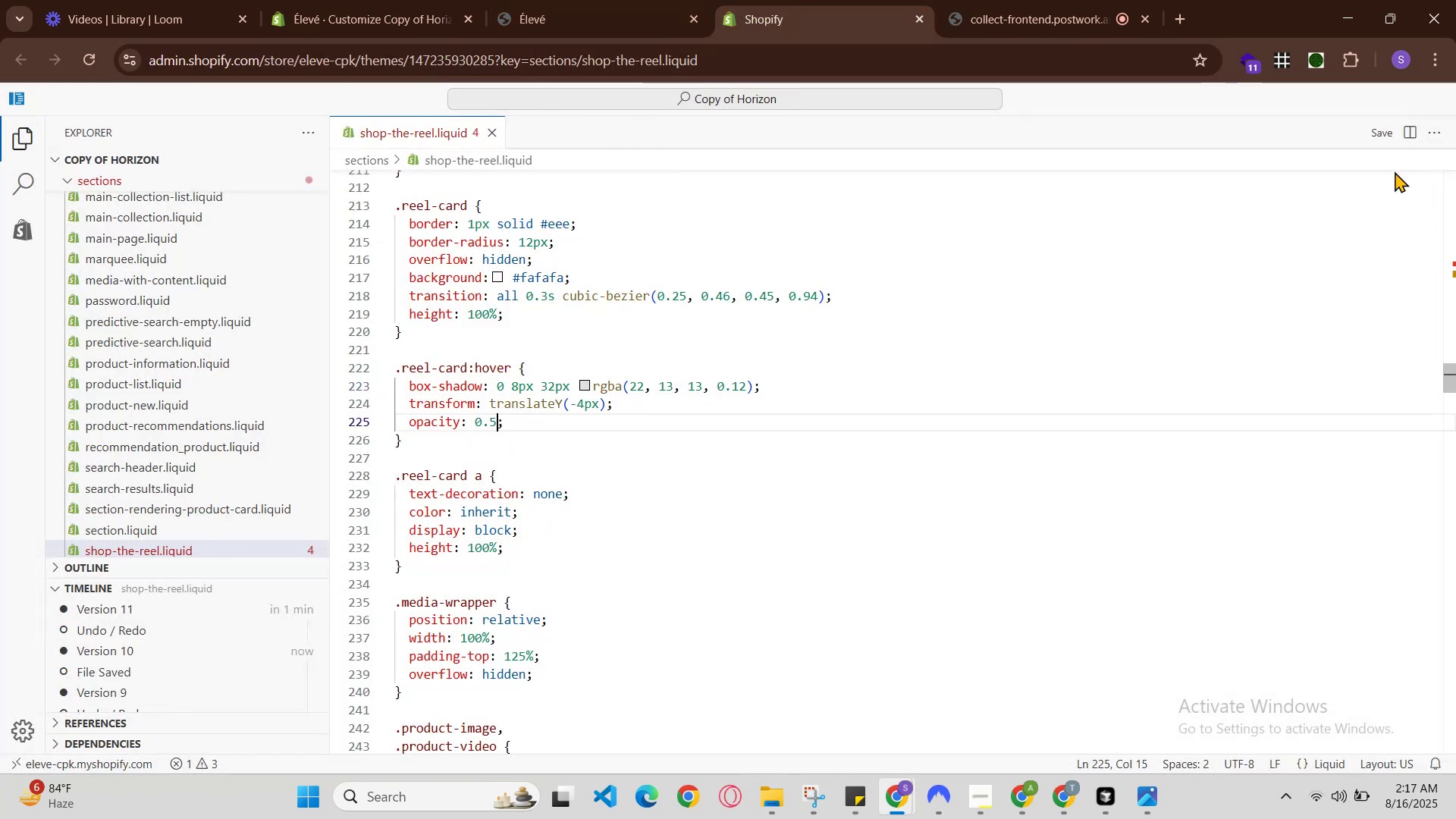 
key(Backspace)
 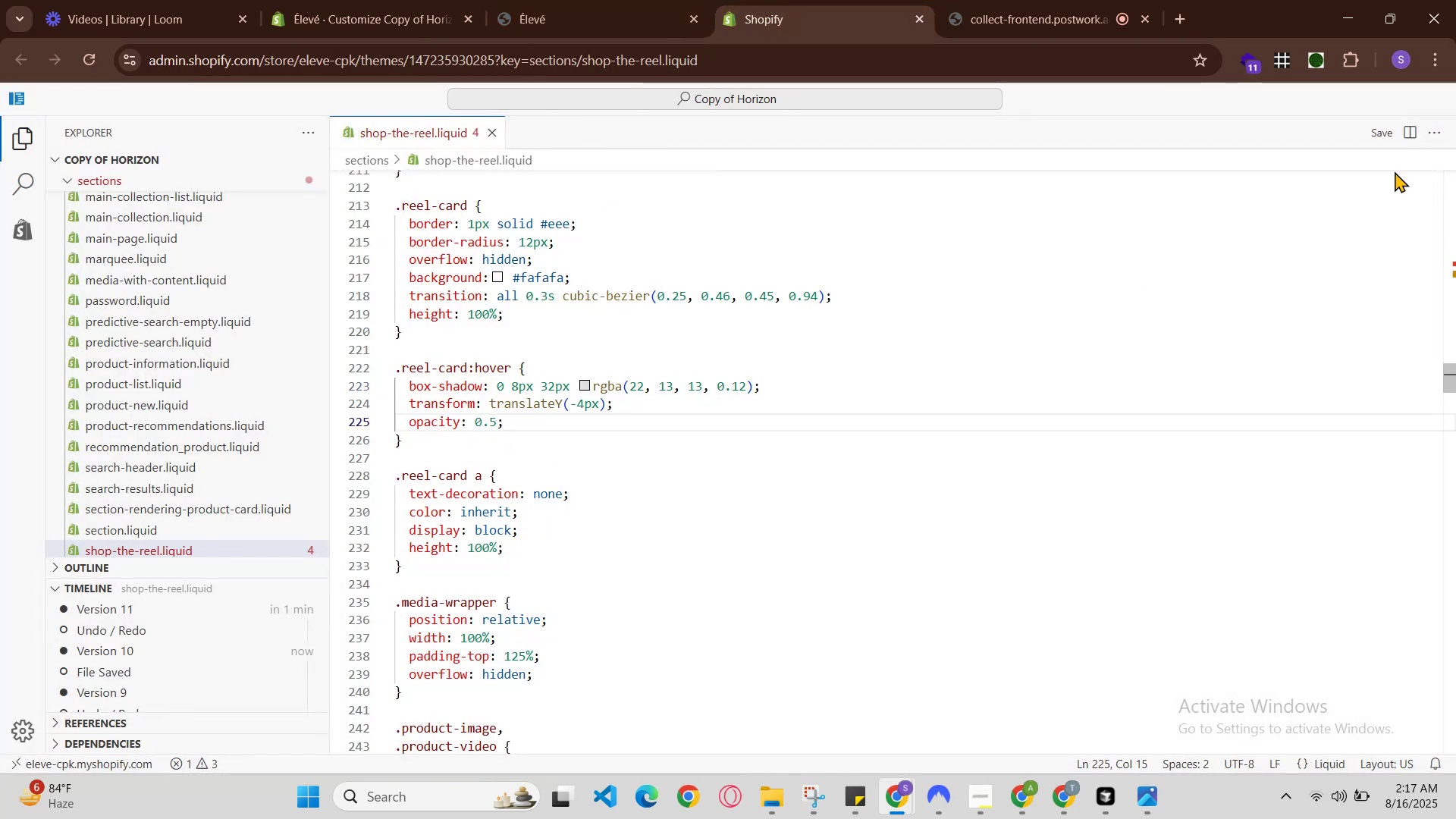 
key(4)
 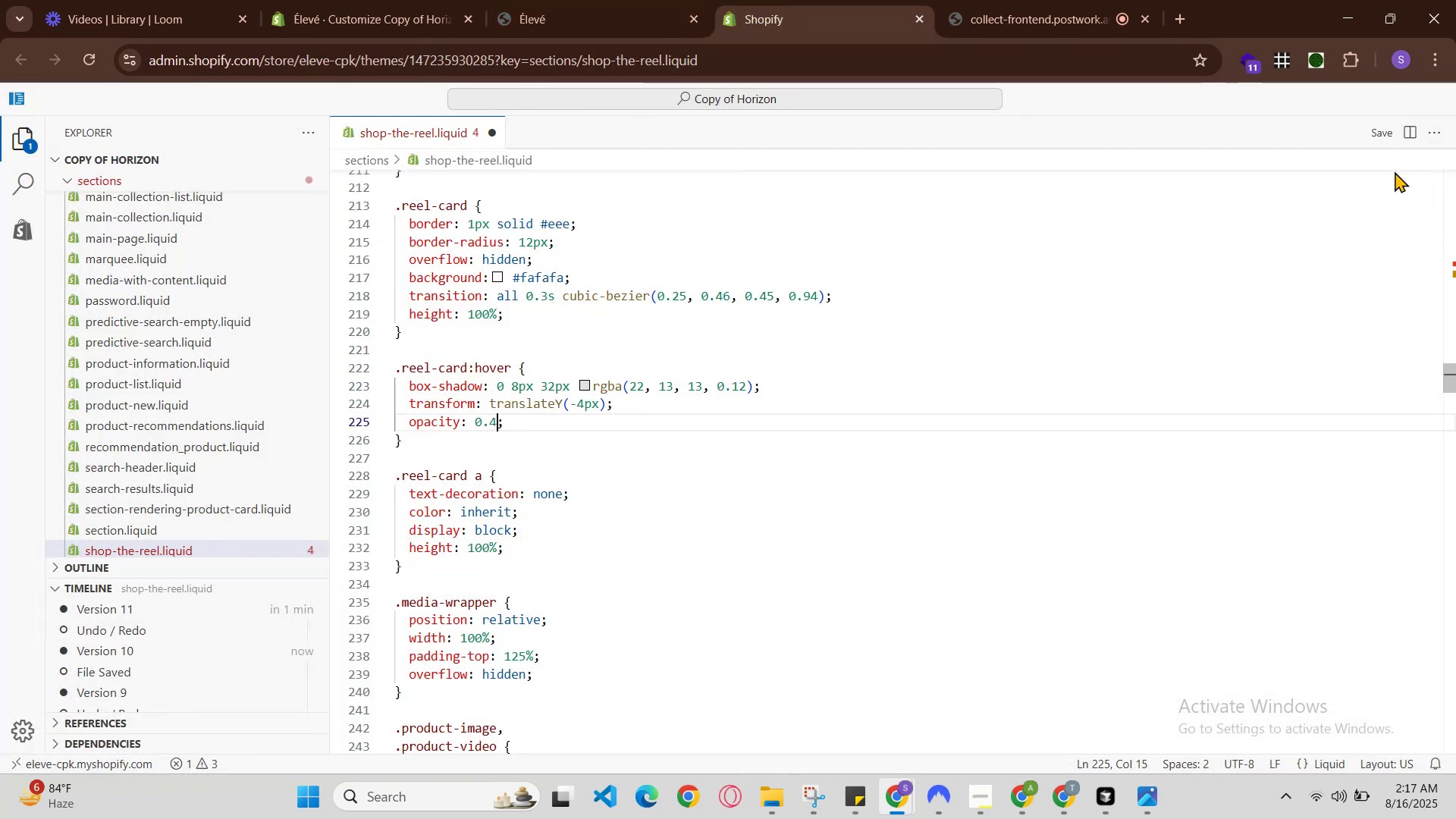 
hold_key(key=ControlLeft, duration=0.82)
 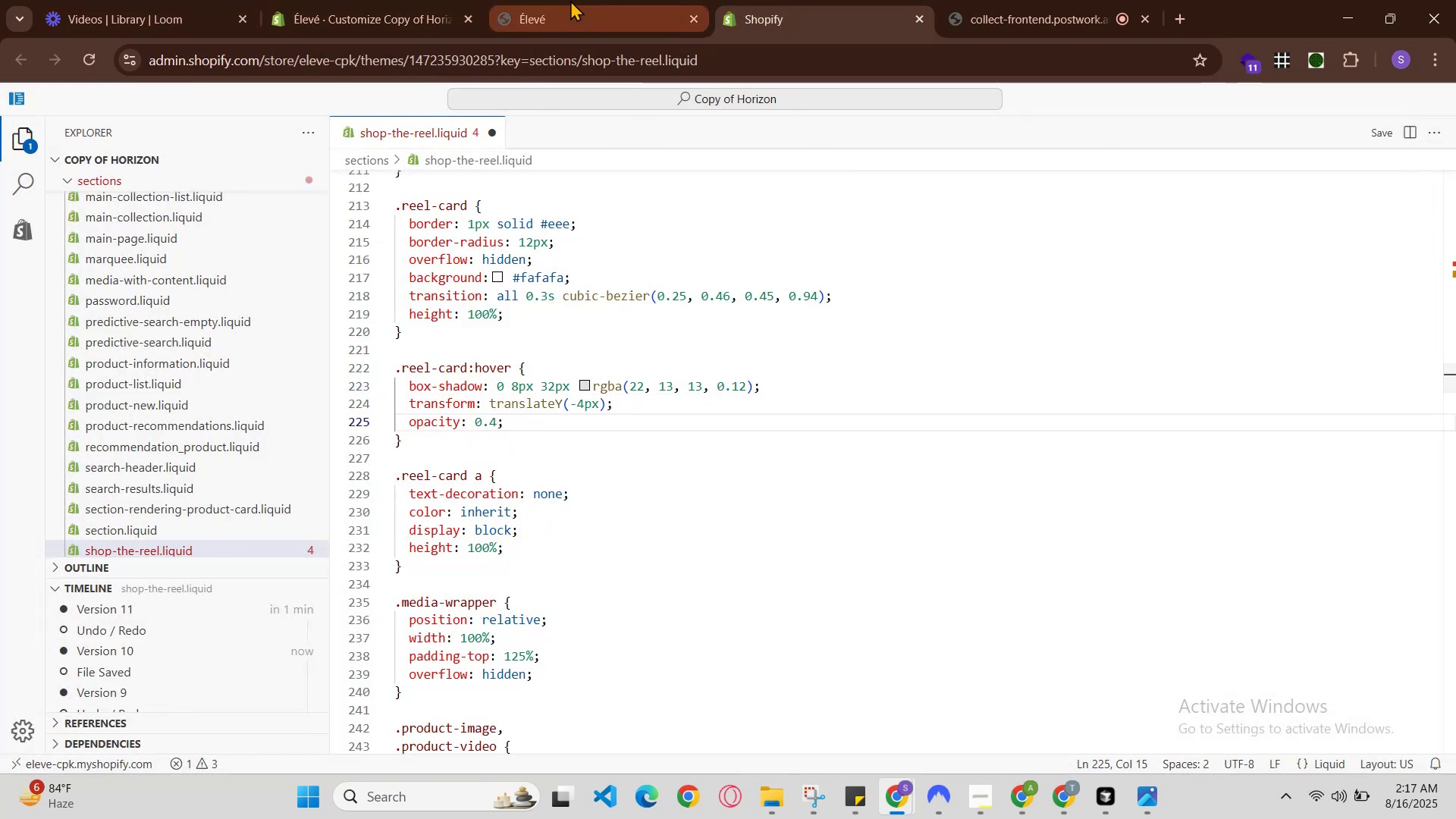 
hold_key(key=S, duration=0.44)
 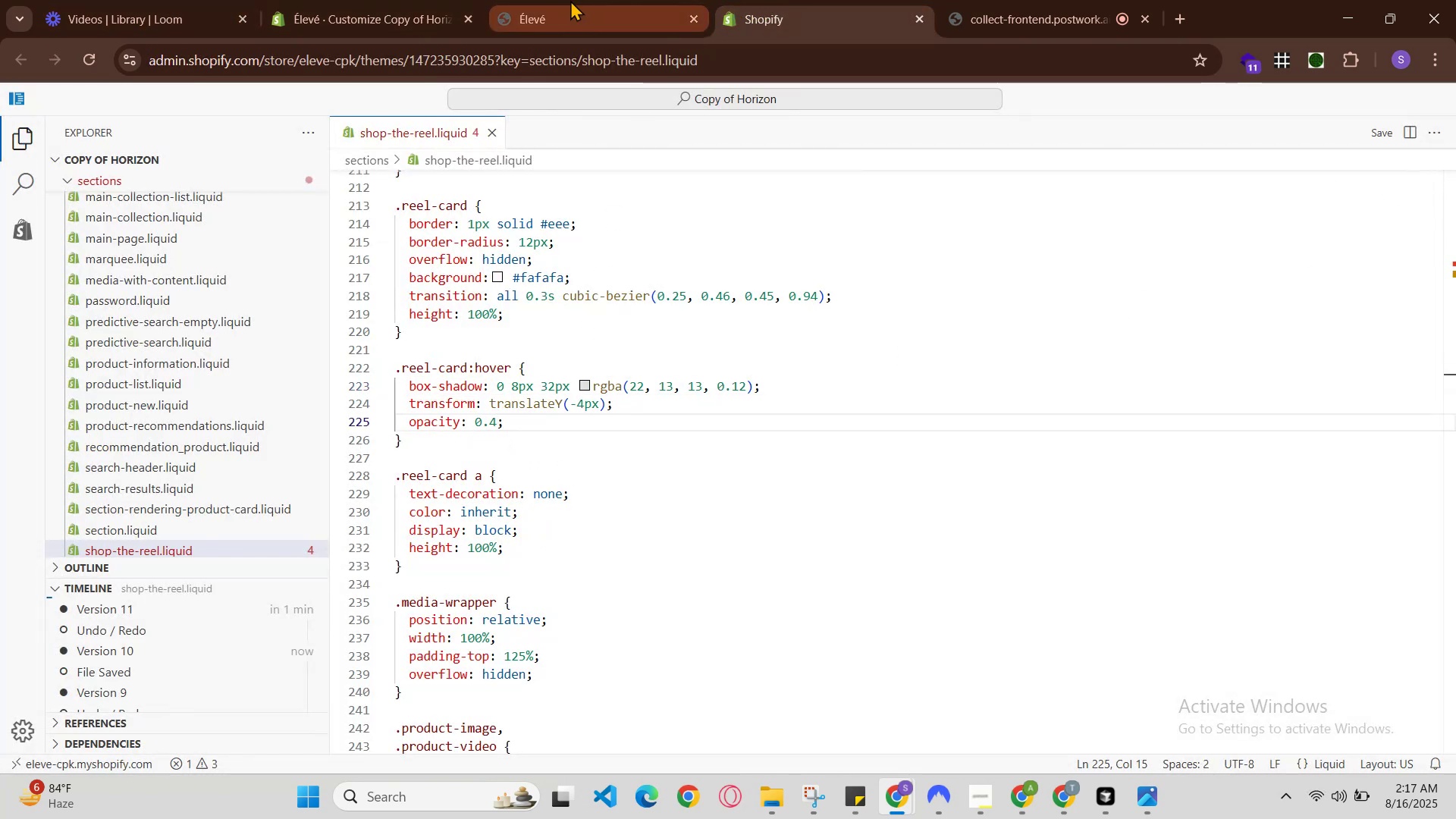 
left_click([570, 0])
 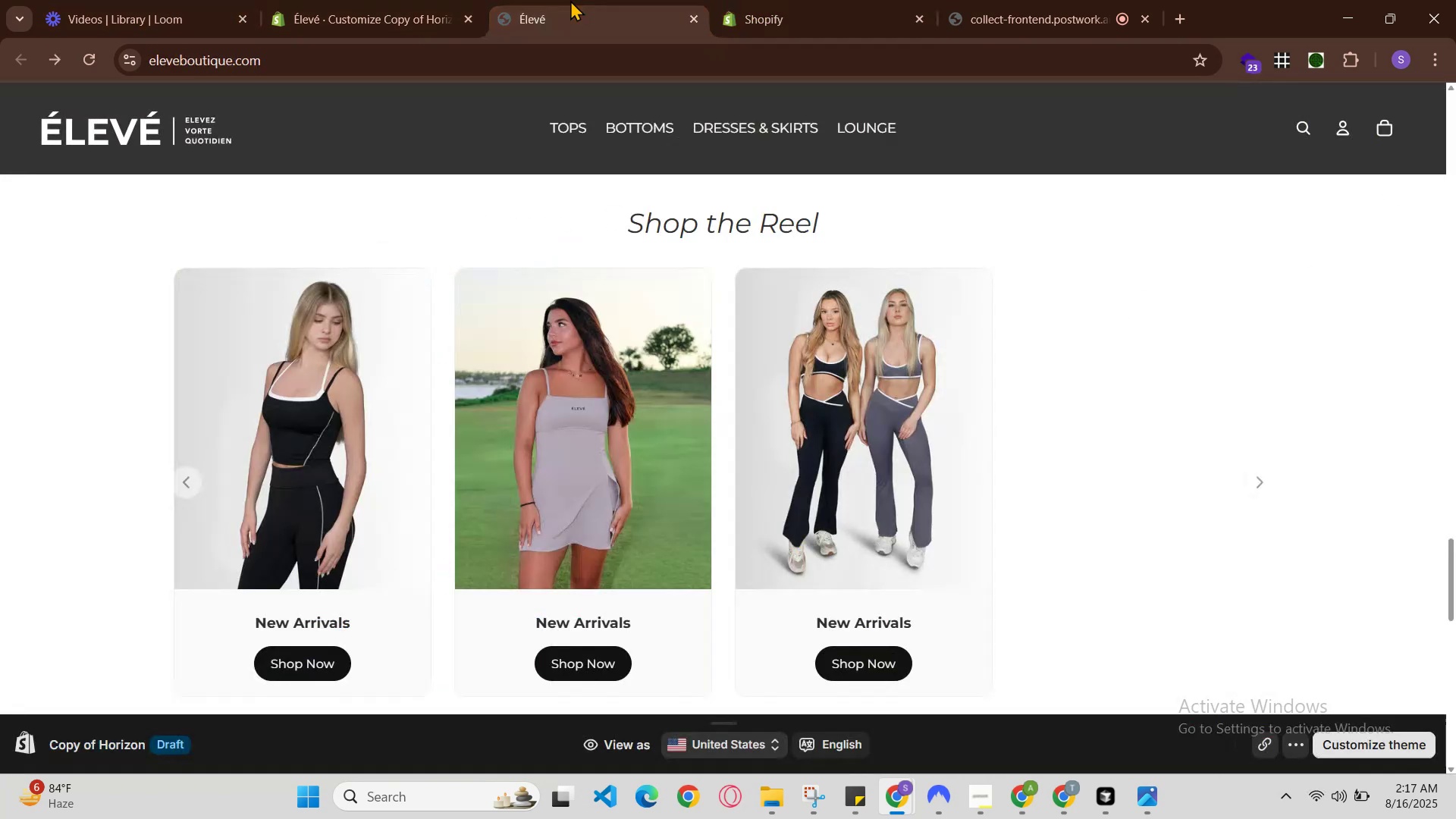 
key(Control+R)
 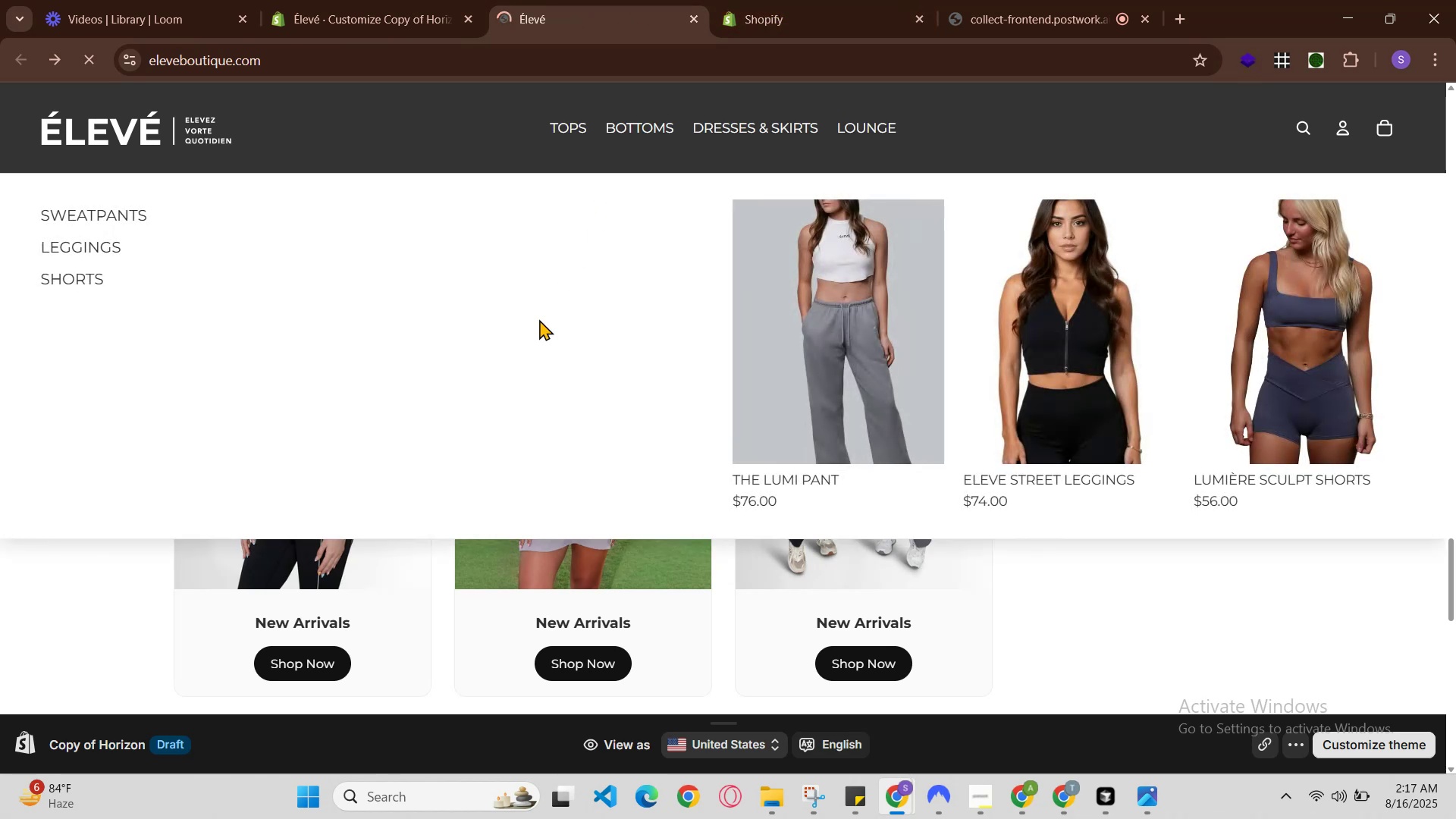 
scroll: coordinate [402, 540], scroll_direction: down, amount: 2.0
 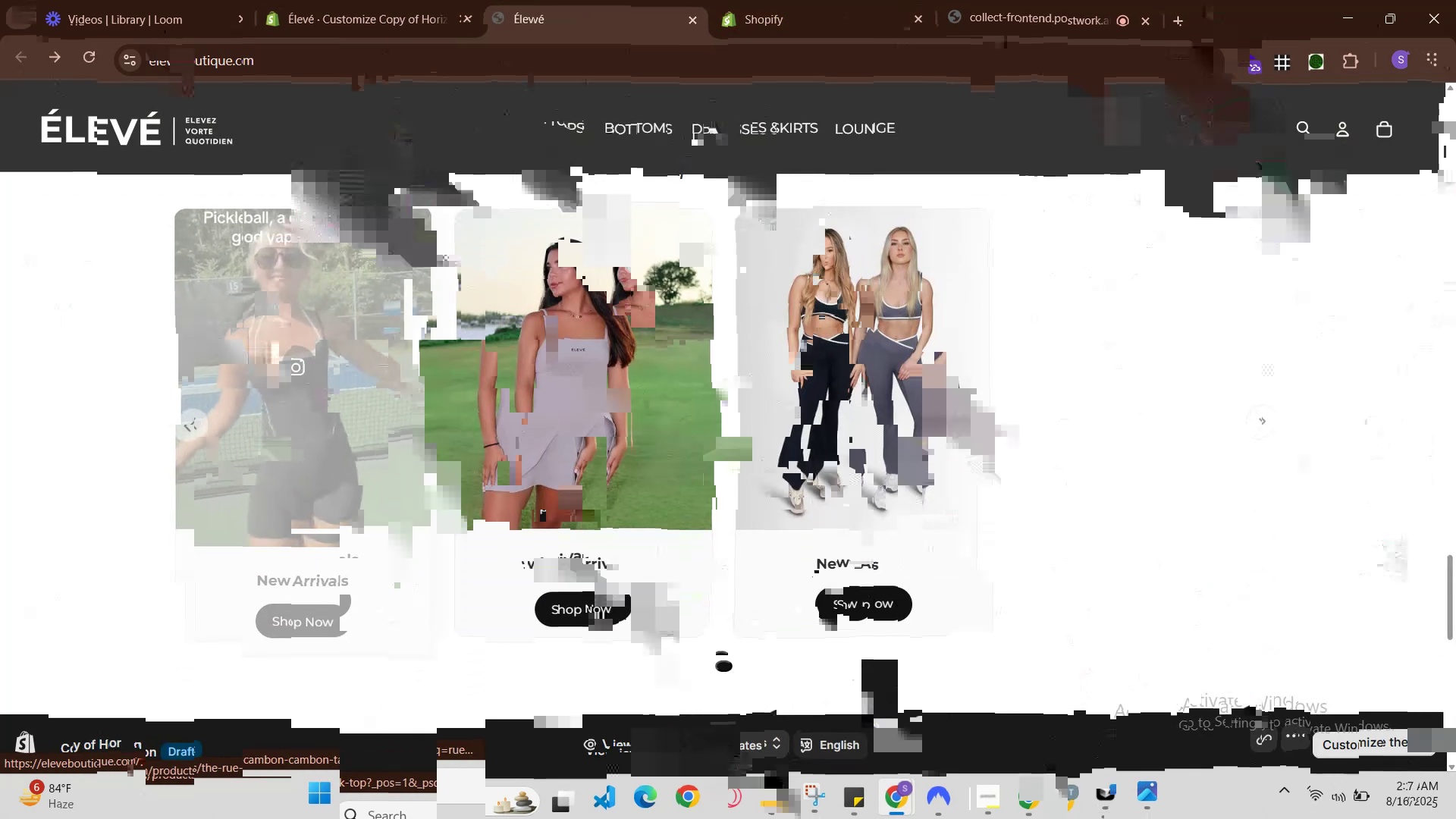 
left_click([807, 0])
 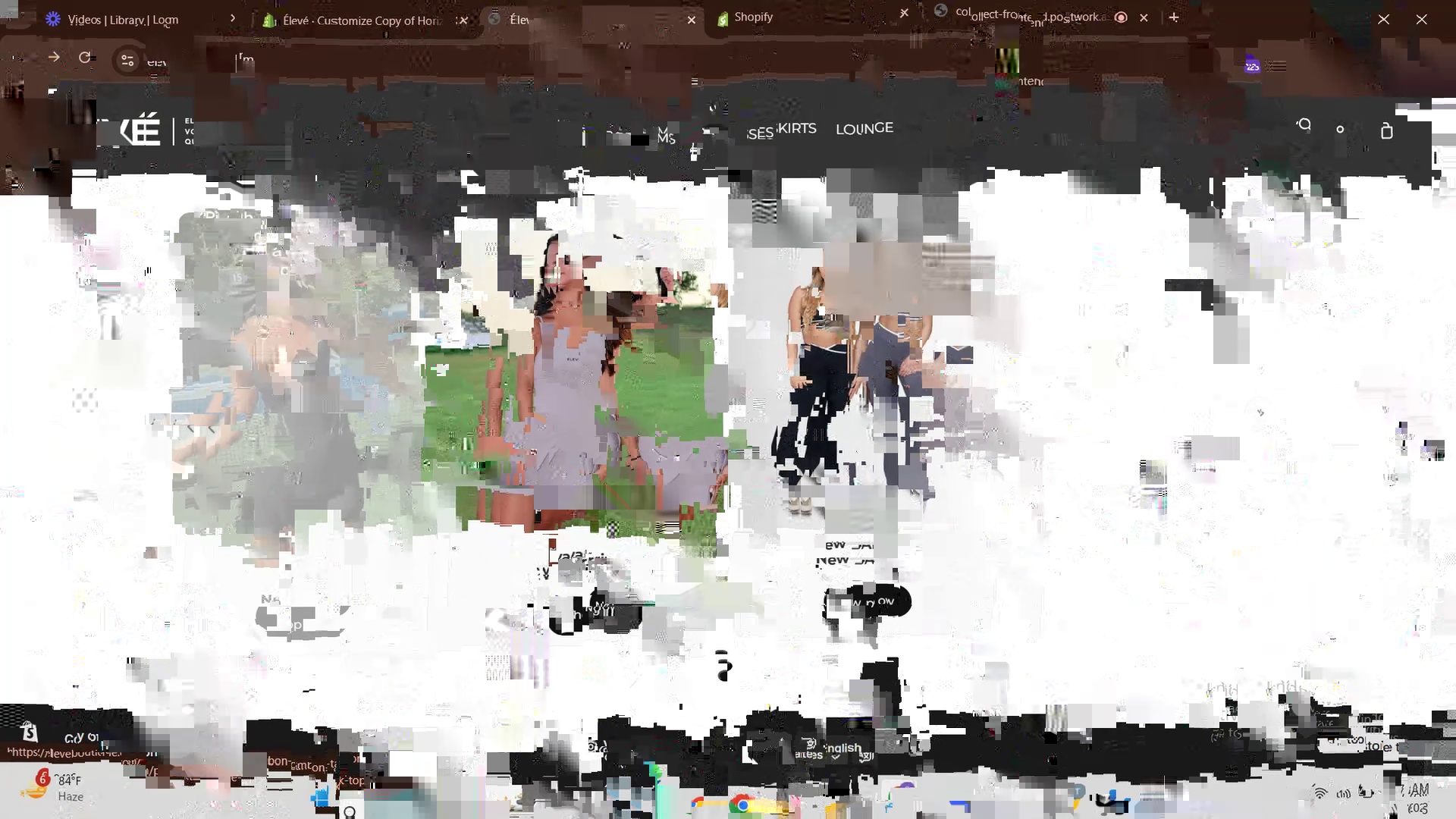 
left_click_drag(start_coordinate=[403, 423], to_coordinate=[377, 345])
 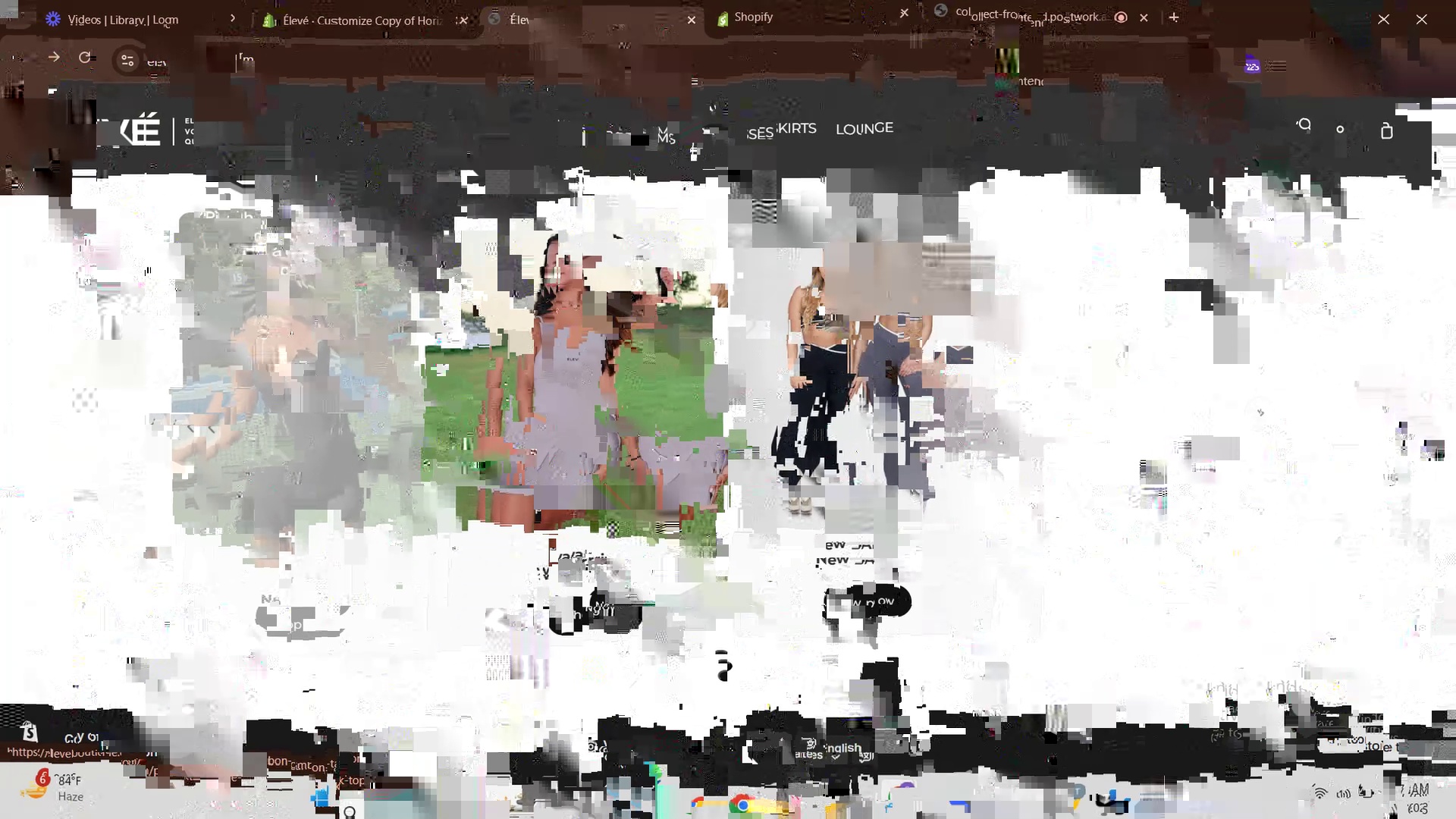 
left_click_drag(start_coordinate=[374, 338], to_coordinate=[398, 380])
 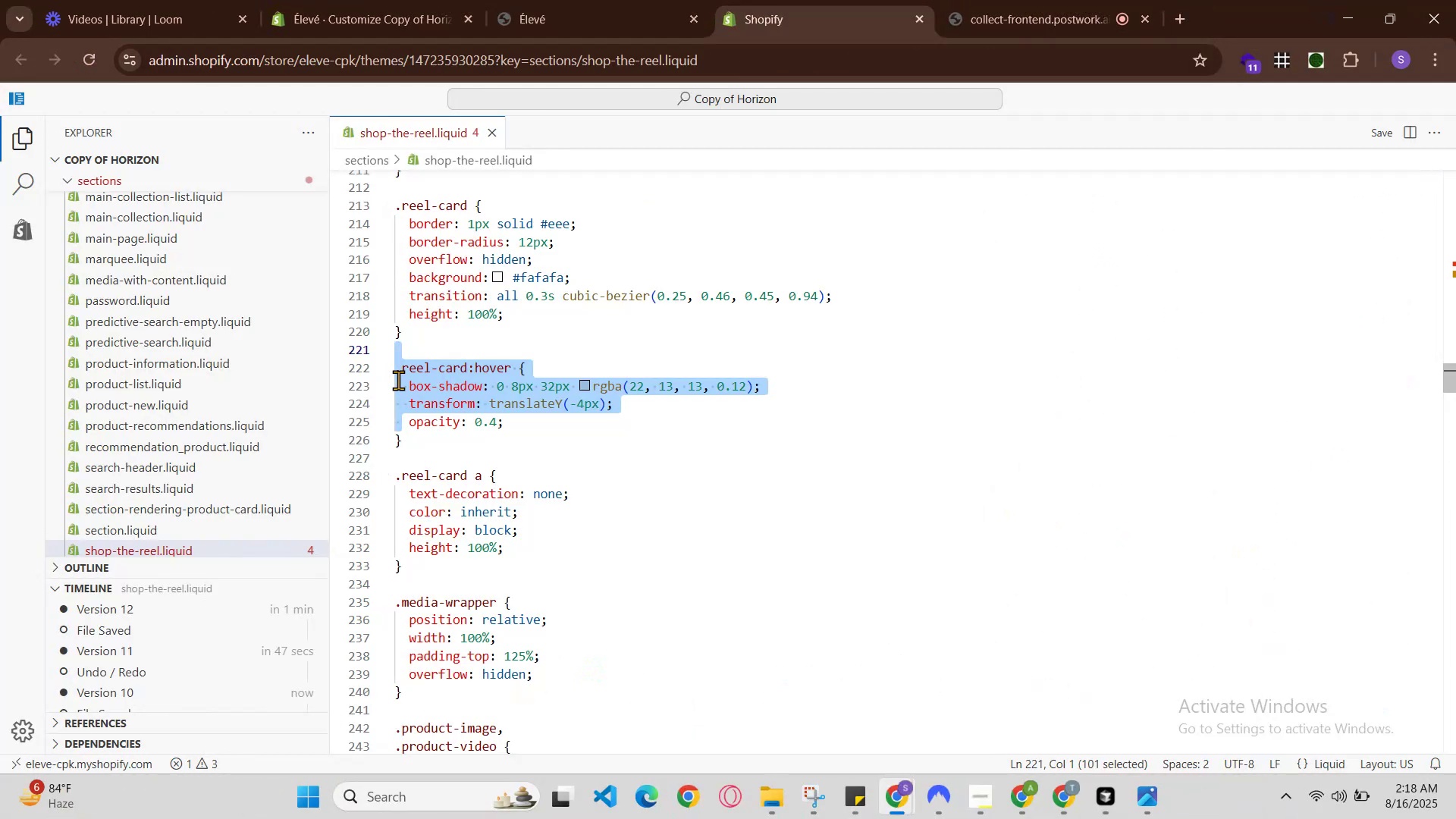 
hold_key(key=ControlLeft, duration=0.33)
 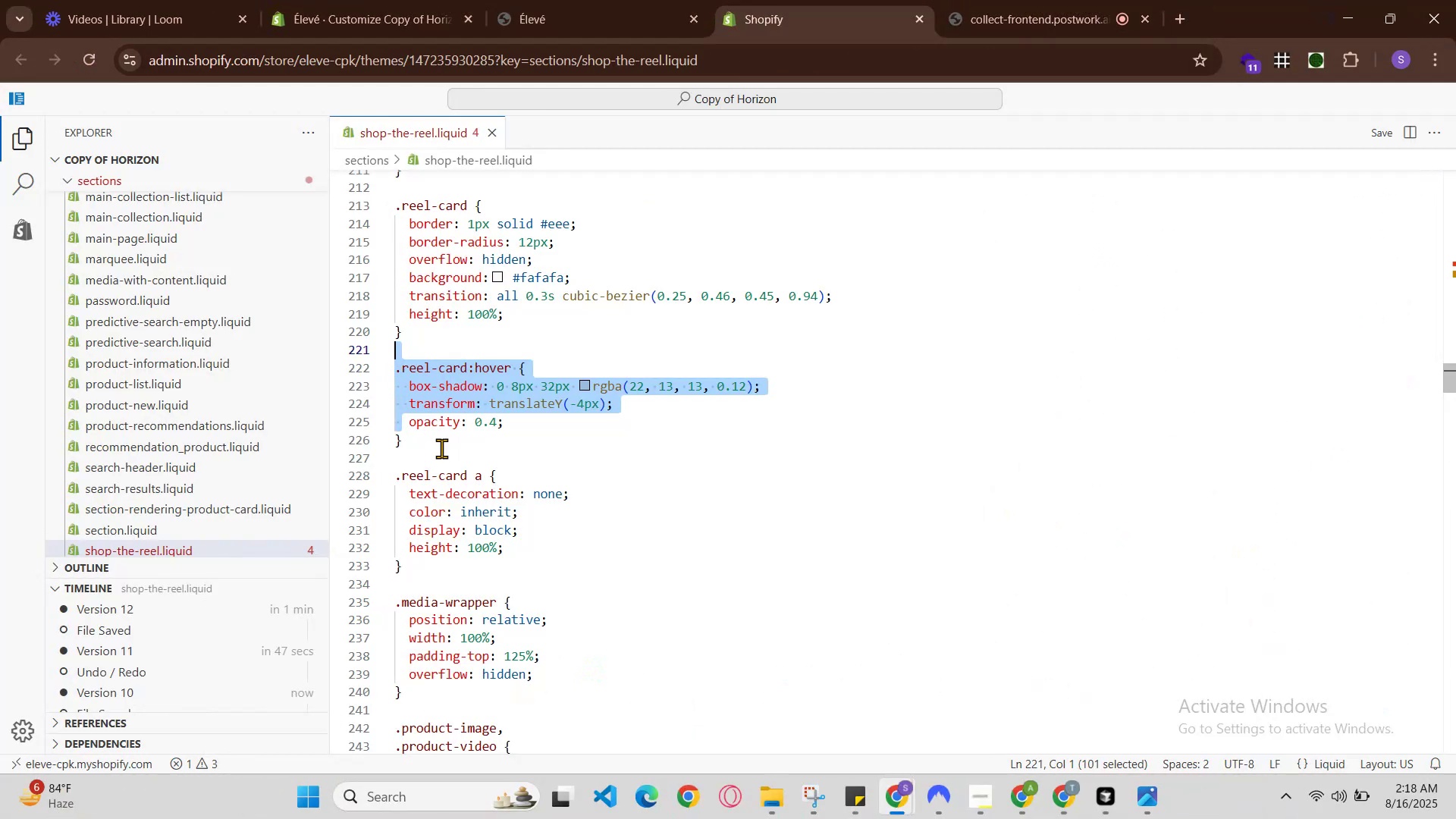 
left_click([441, 448])
 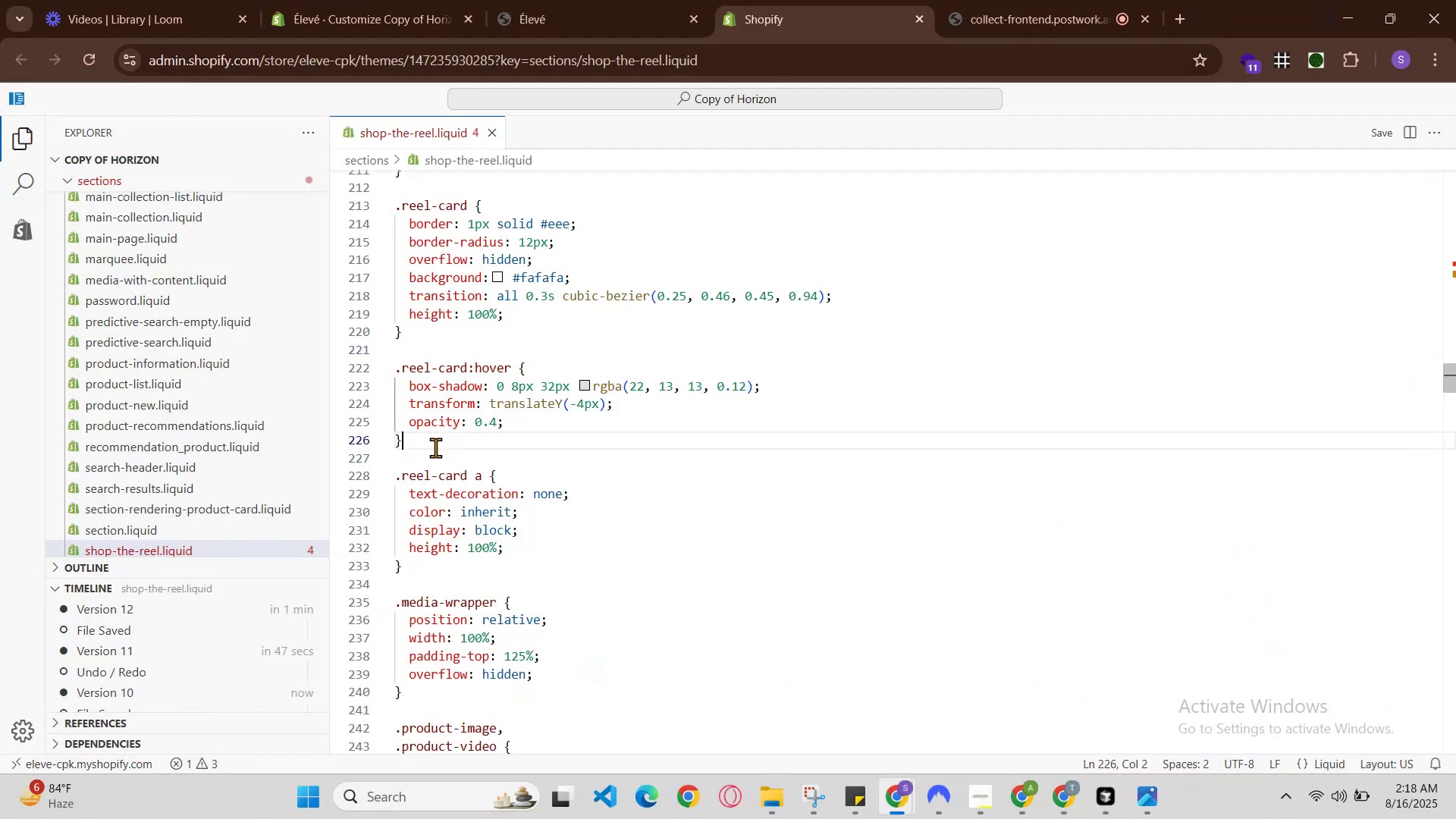 
left_click_drag(start_coordinate=[392, 419], to_coordinate=[381, 400])
 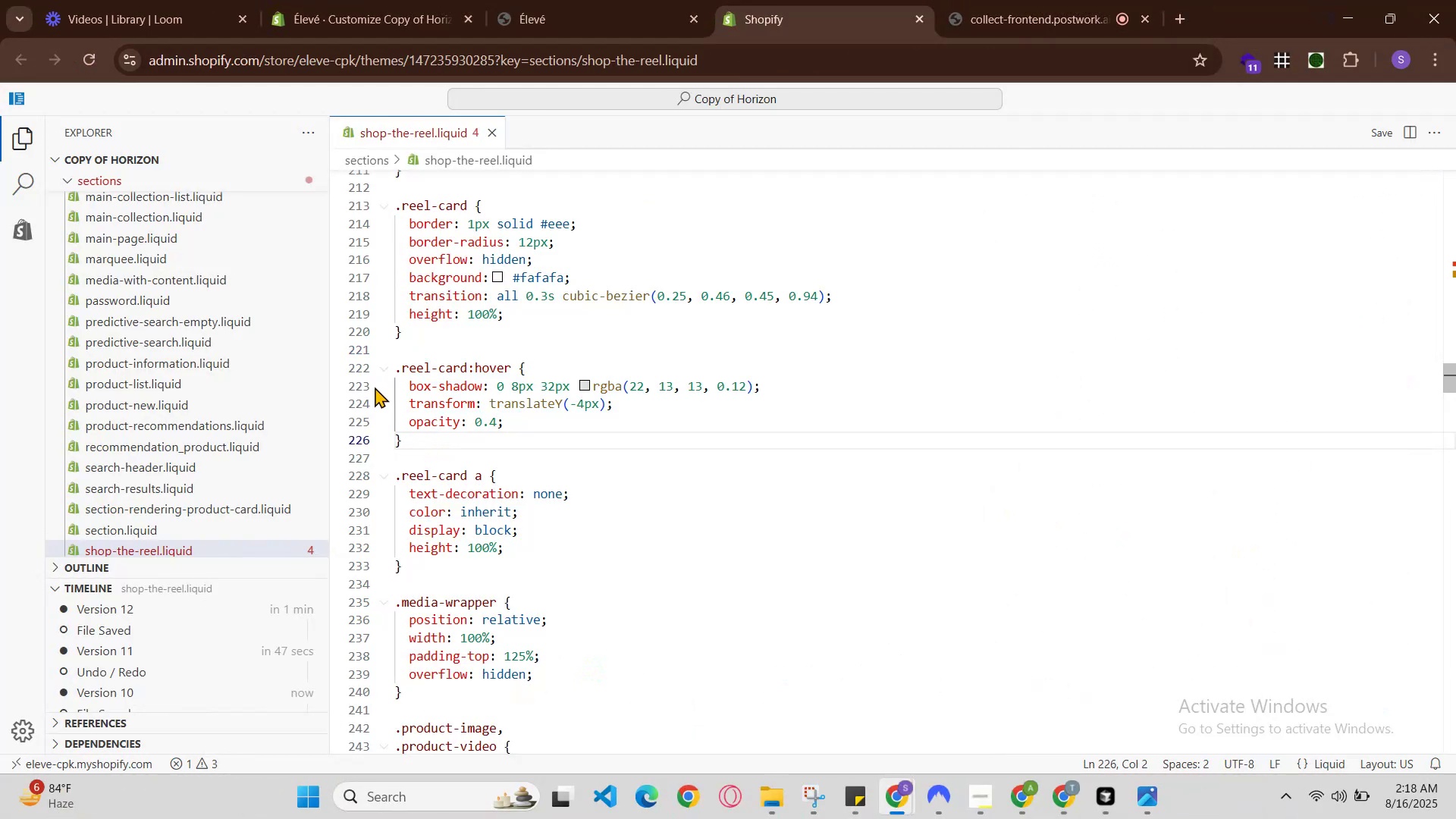 
left_click_drag(start_coordinate=[371, 365], to_coordinate=[374, 361])
 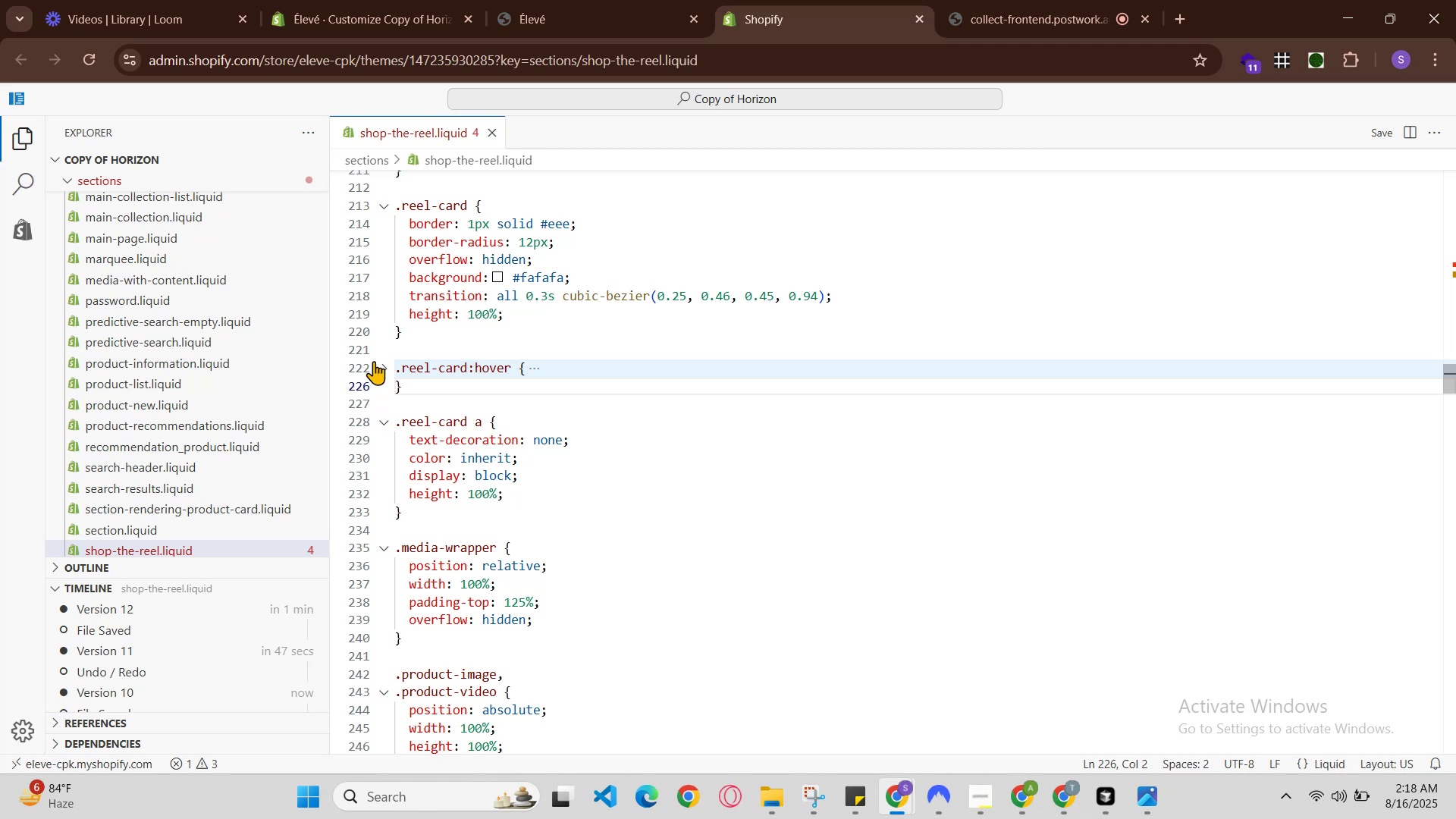 
hold_key(key=ControlLeft, duration=0.7)
 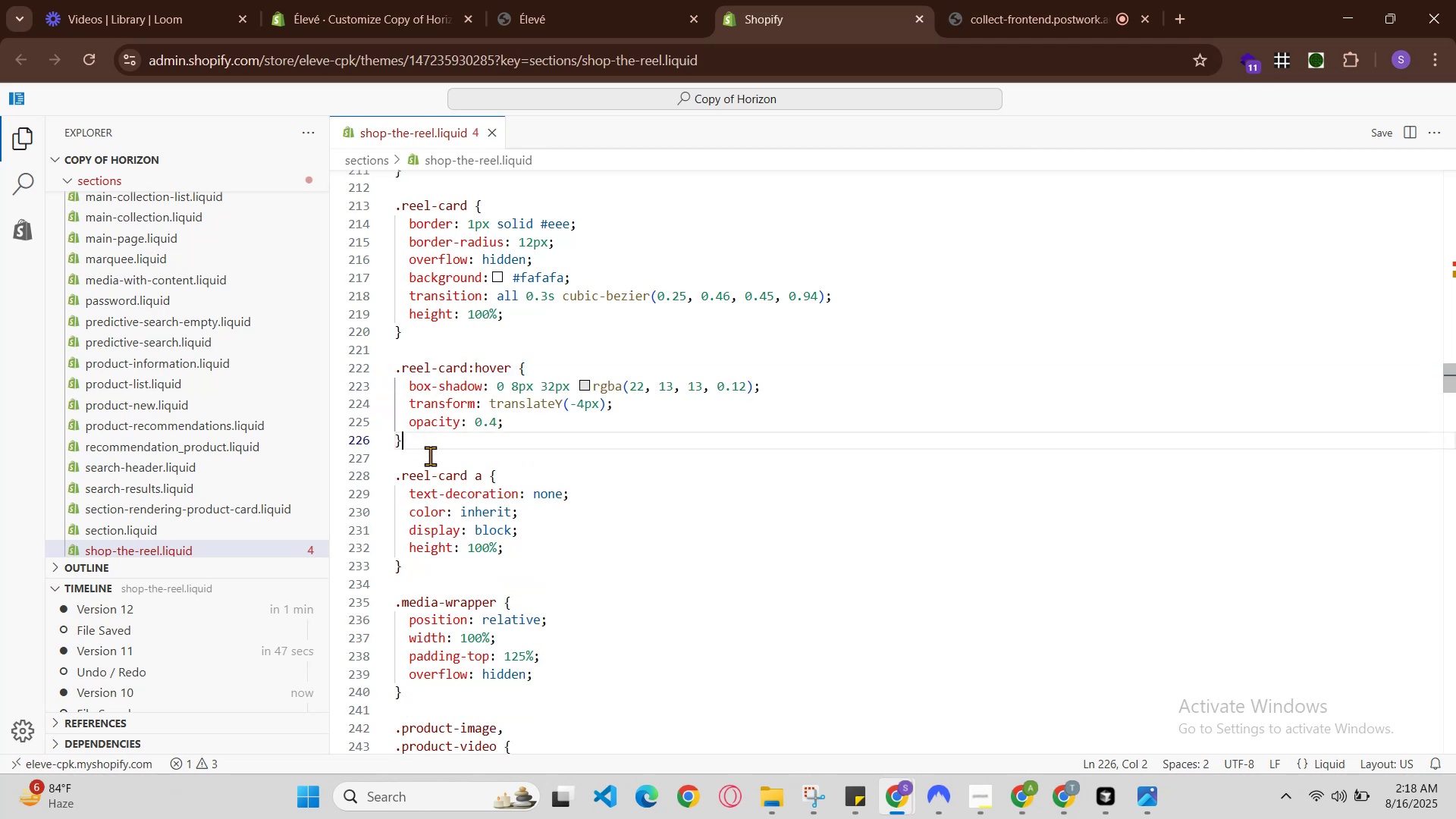 
double_click([430, 456])
 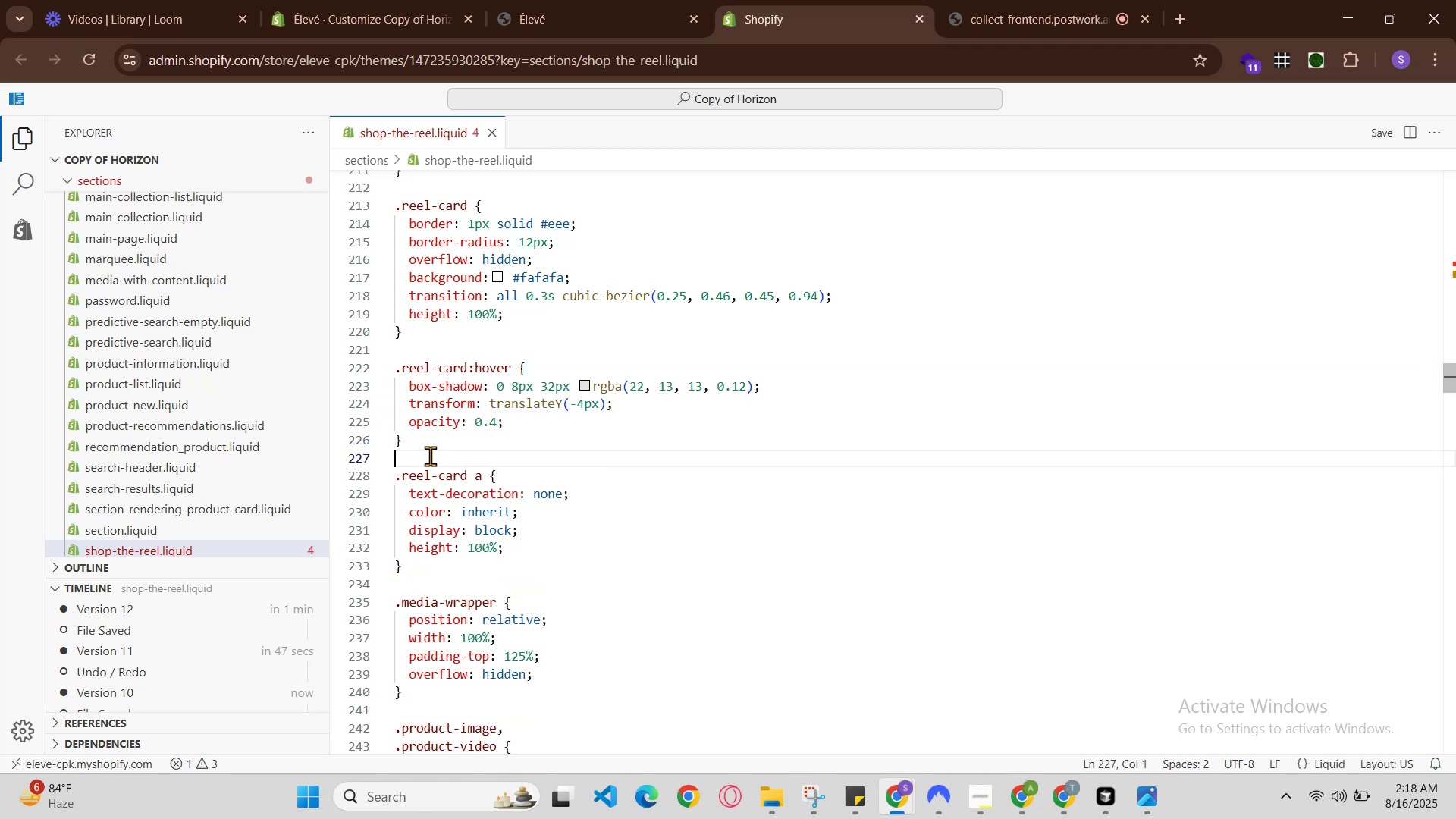 
key(Control+Z)
 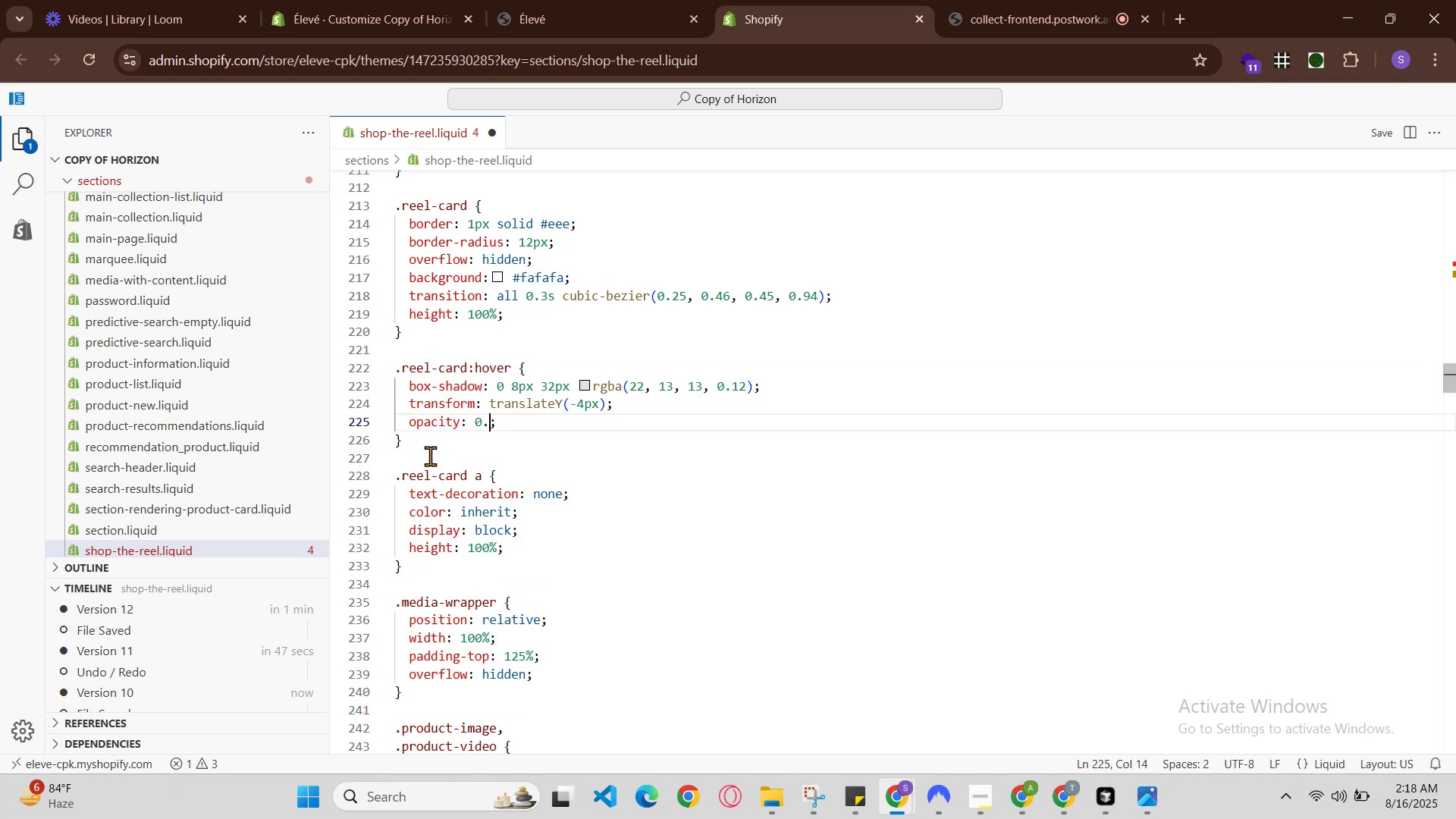 
key(Control+Z)
 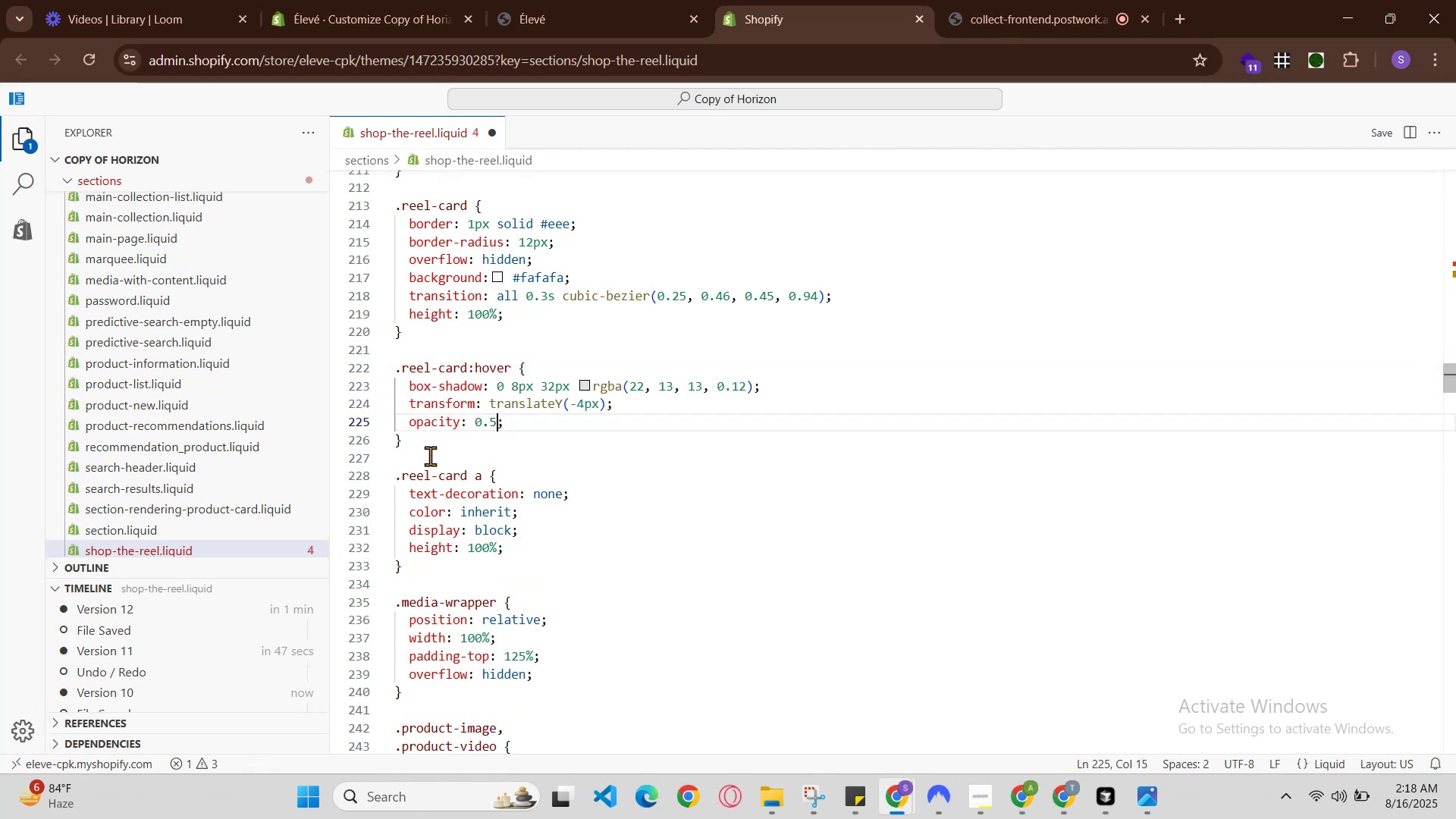 
key(Control+Z)
 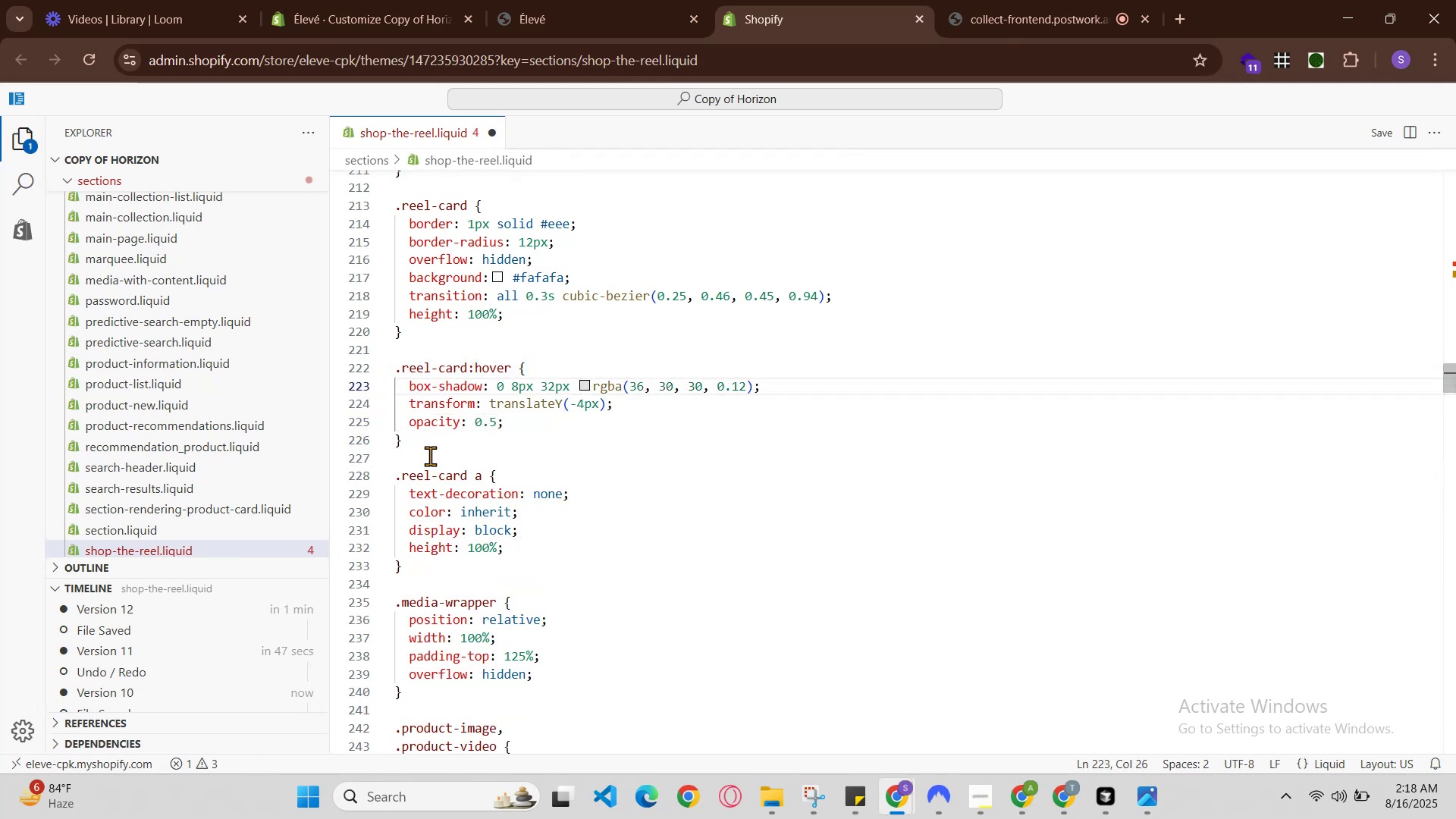 
key(Control+Z)
 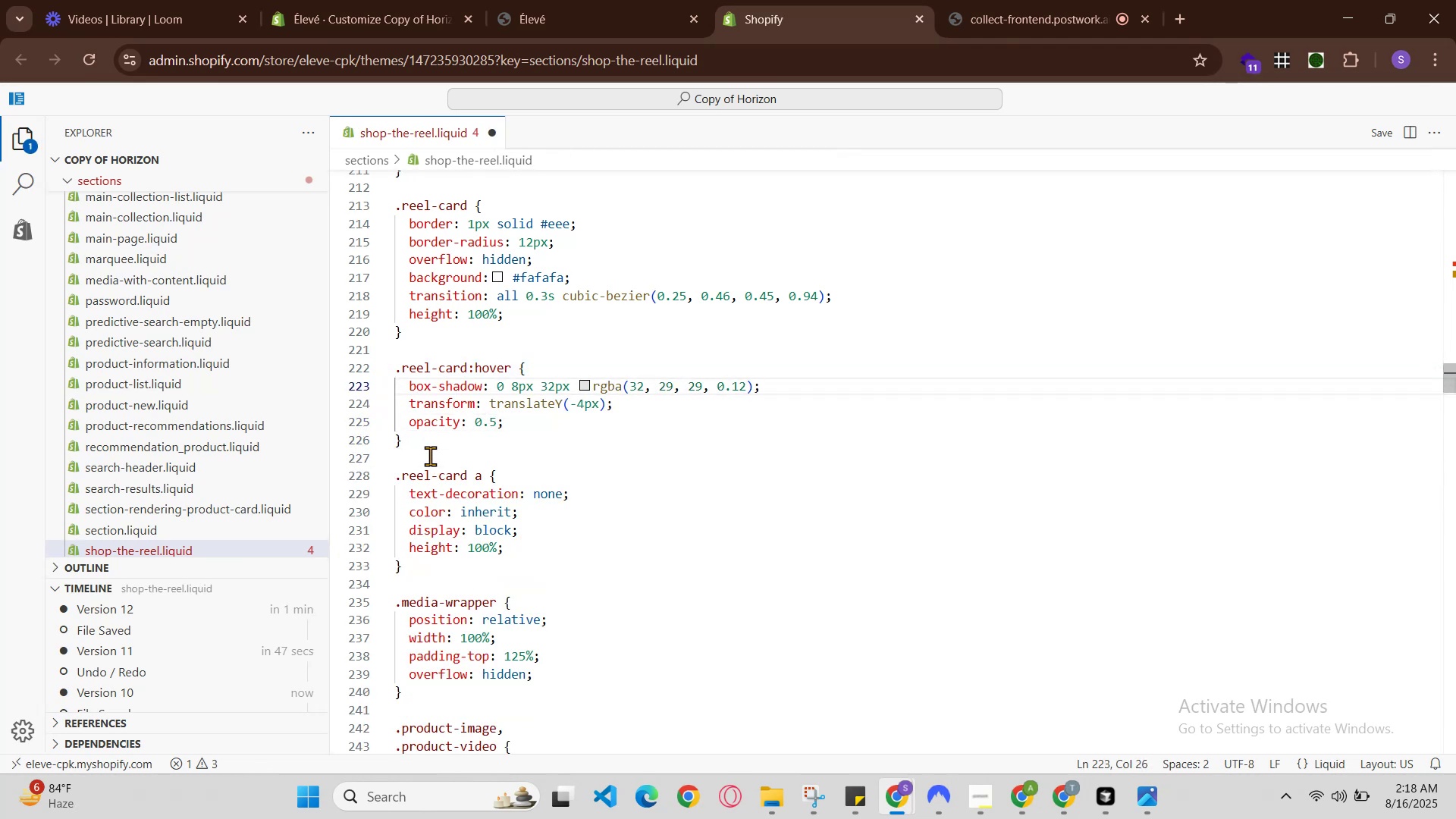 
key(Control+Z)
 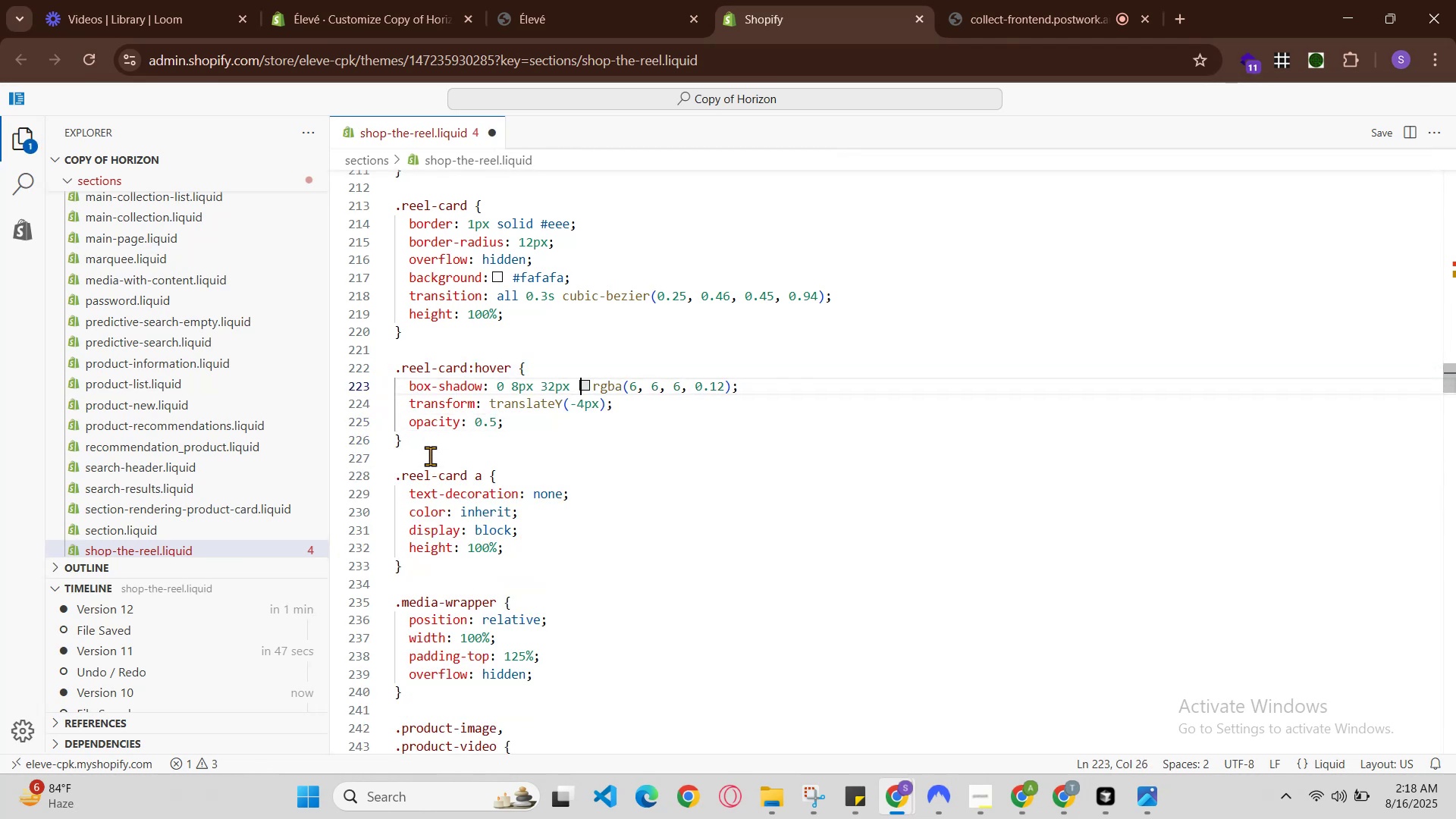 
key(Control+Z)
 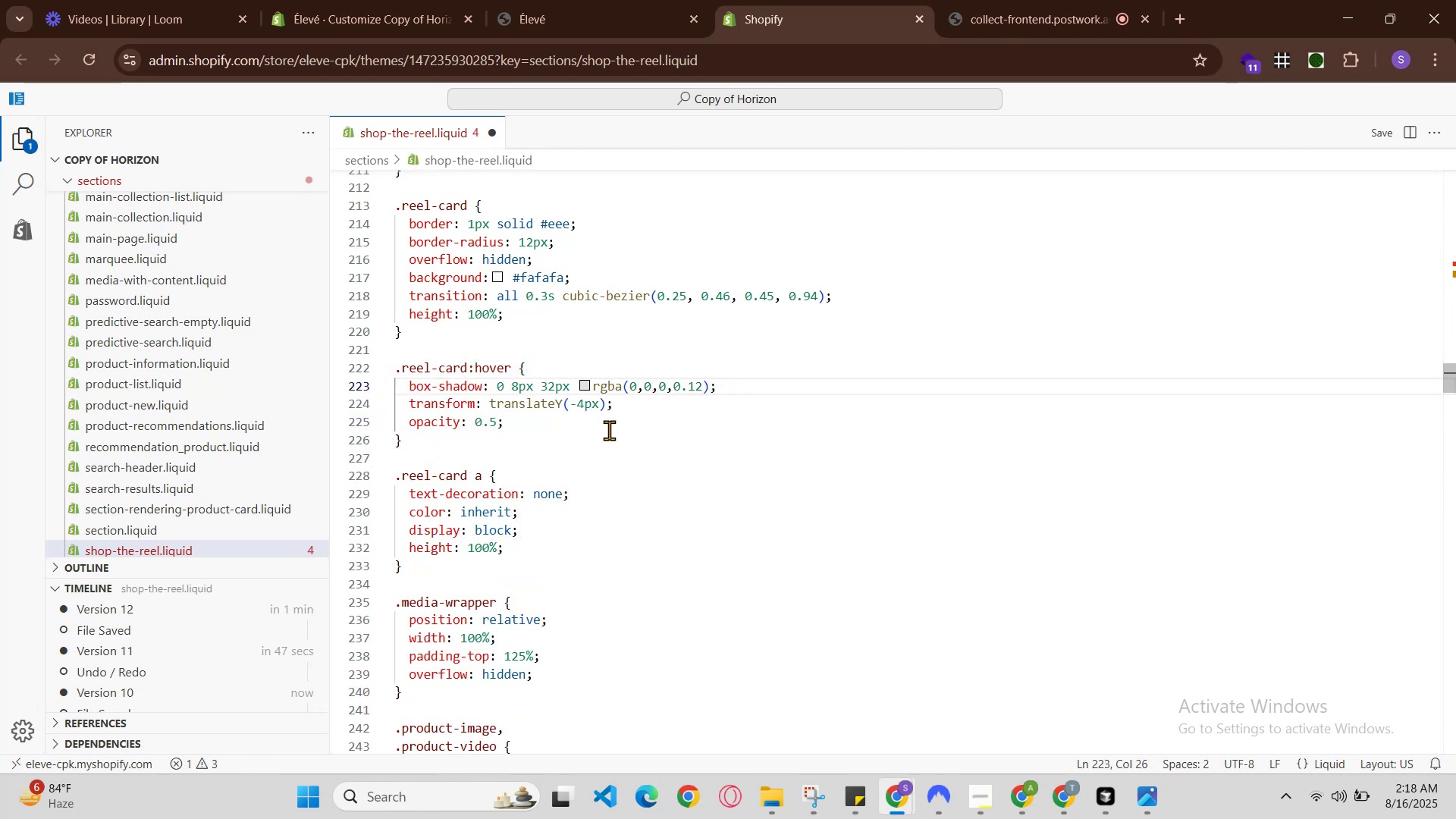 
left_click([497, 426])
 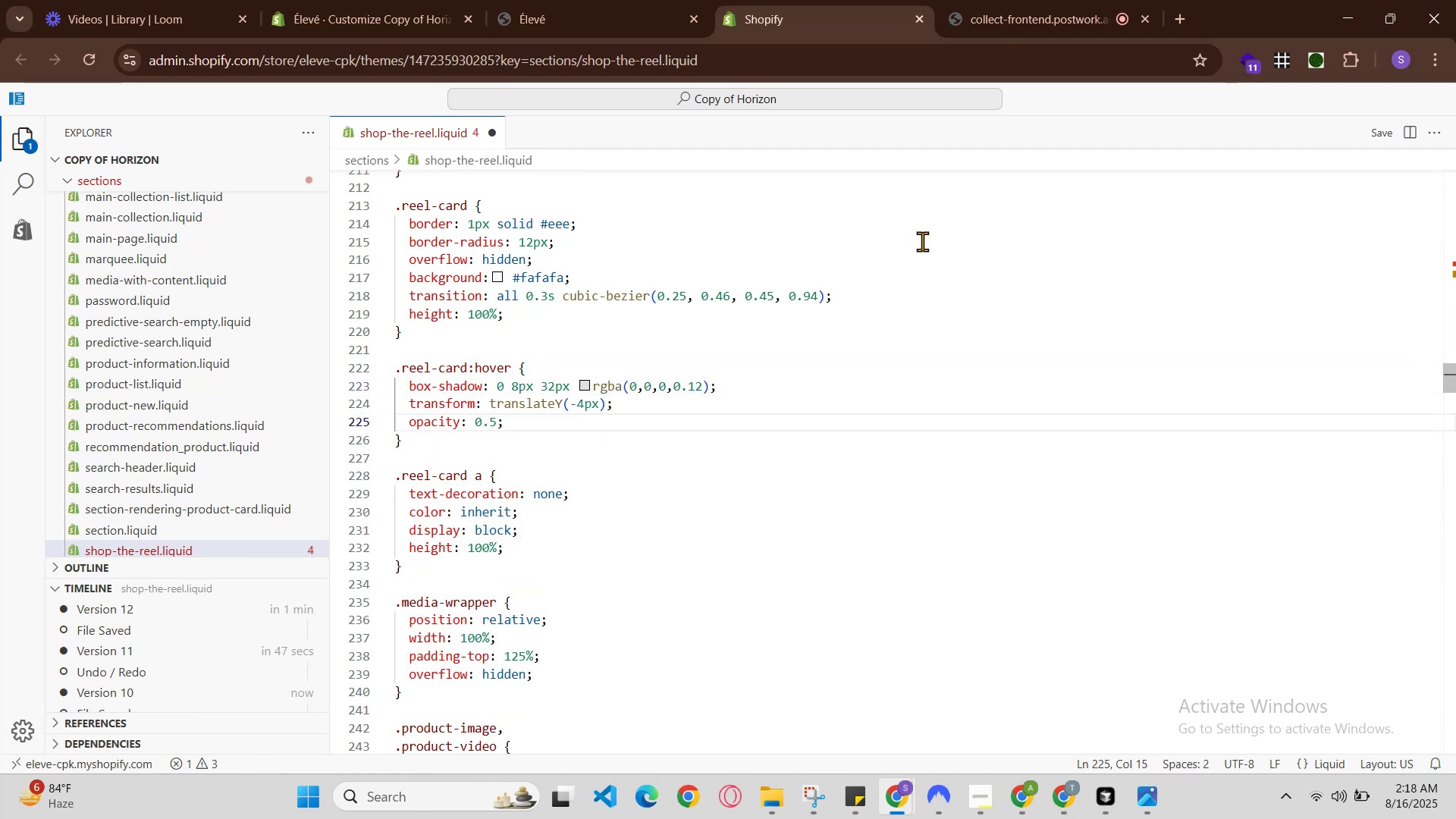 
key(Backspace)
 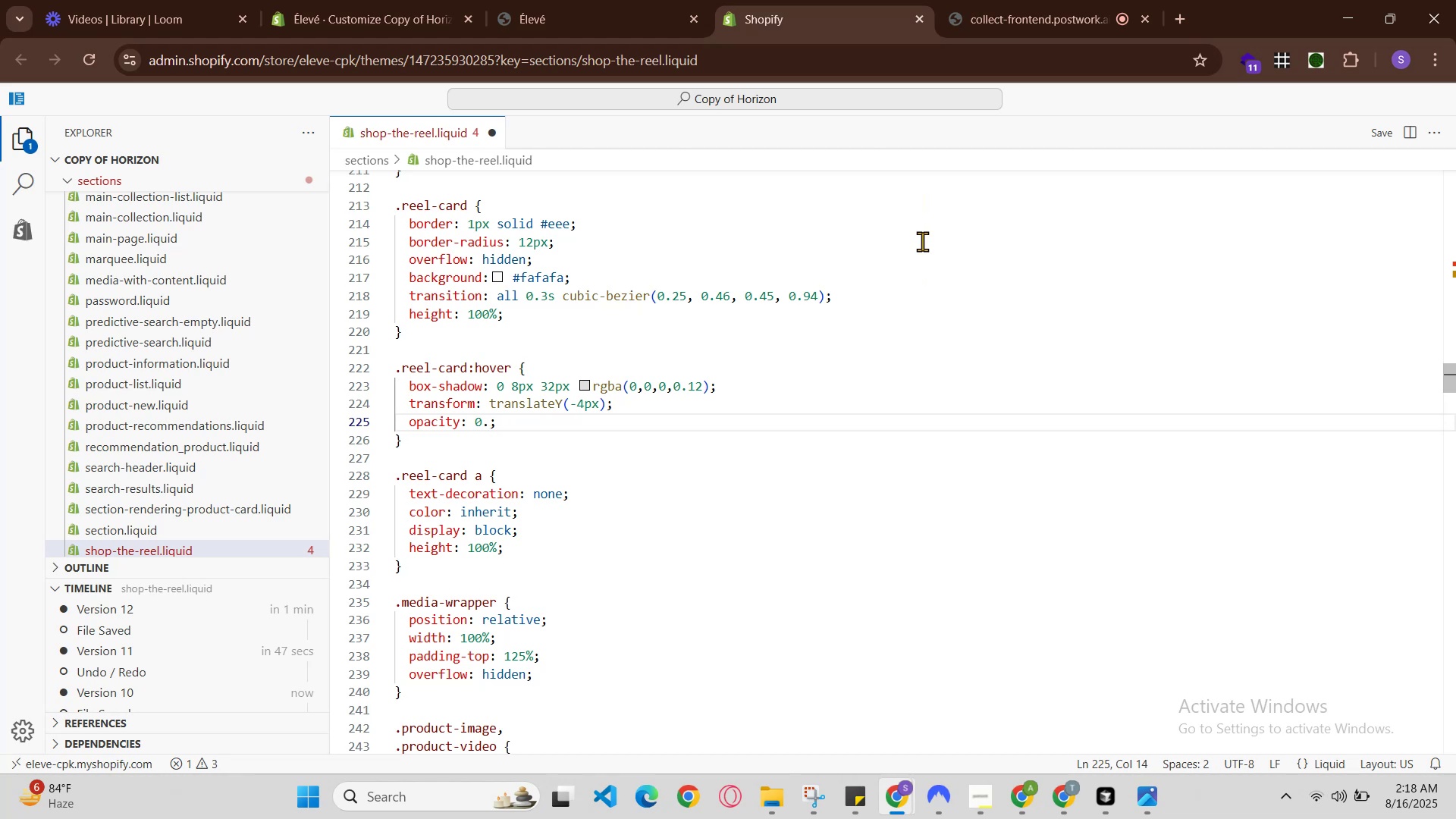 
key(2)
 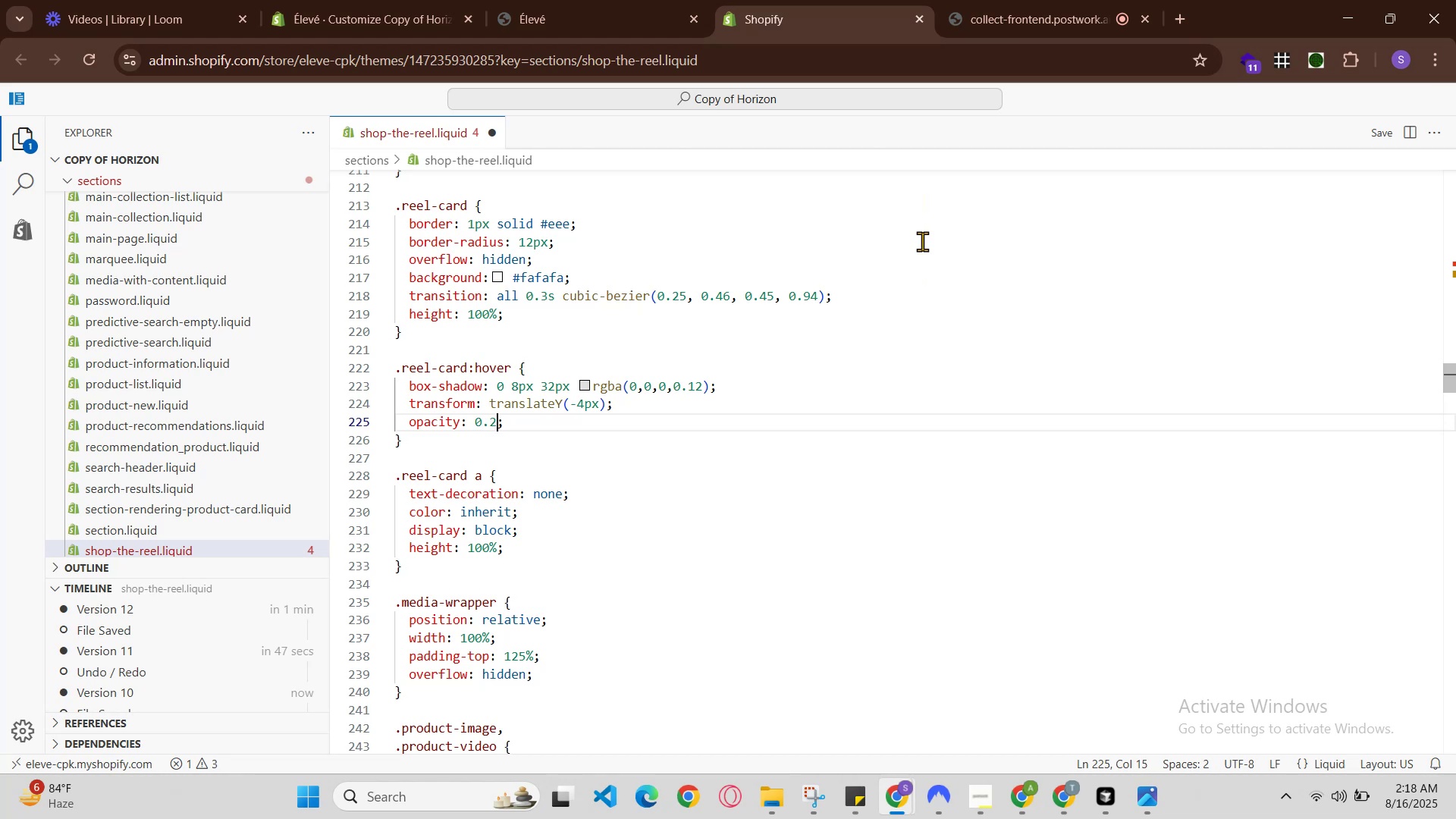 
key(Backspace)
 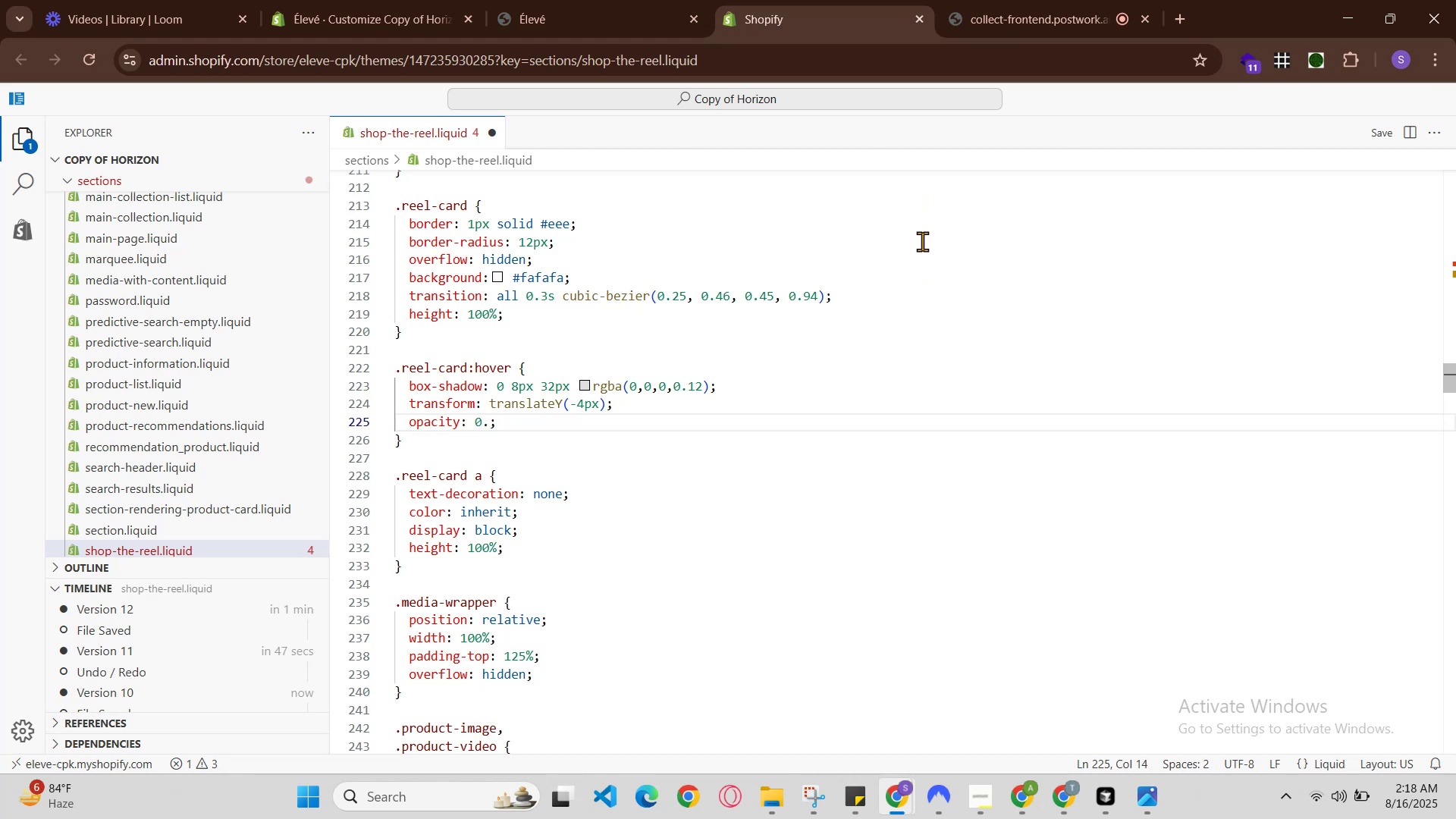 
key(6)
 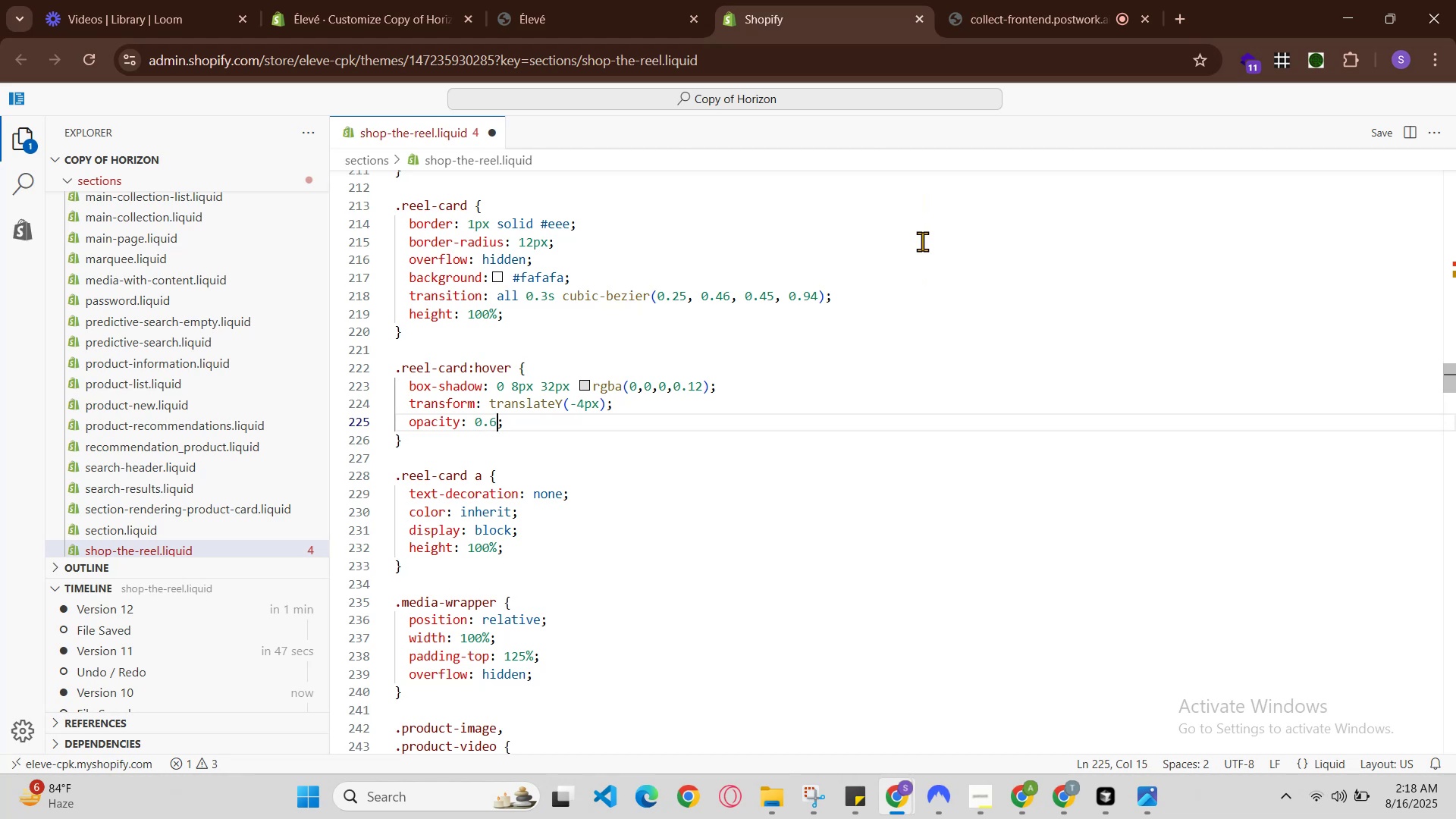 
hold_key(key=ControlLeft, duration=0.65)
 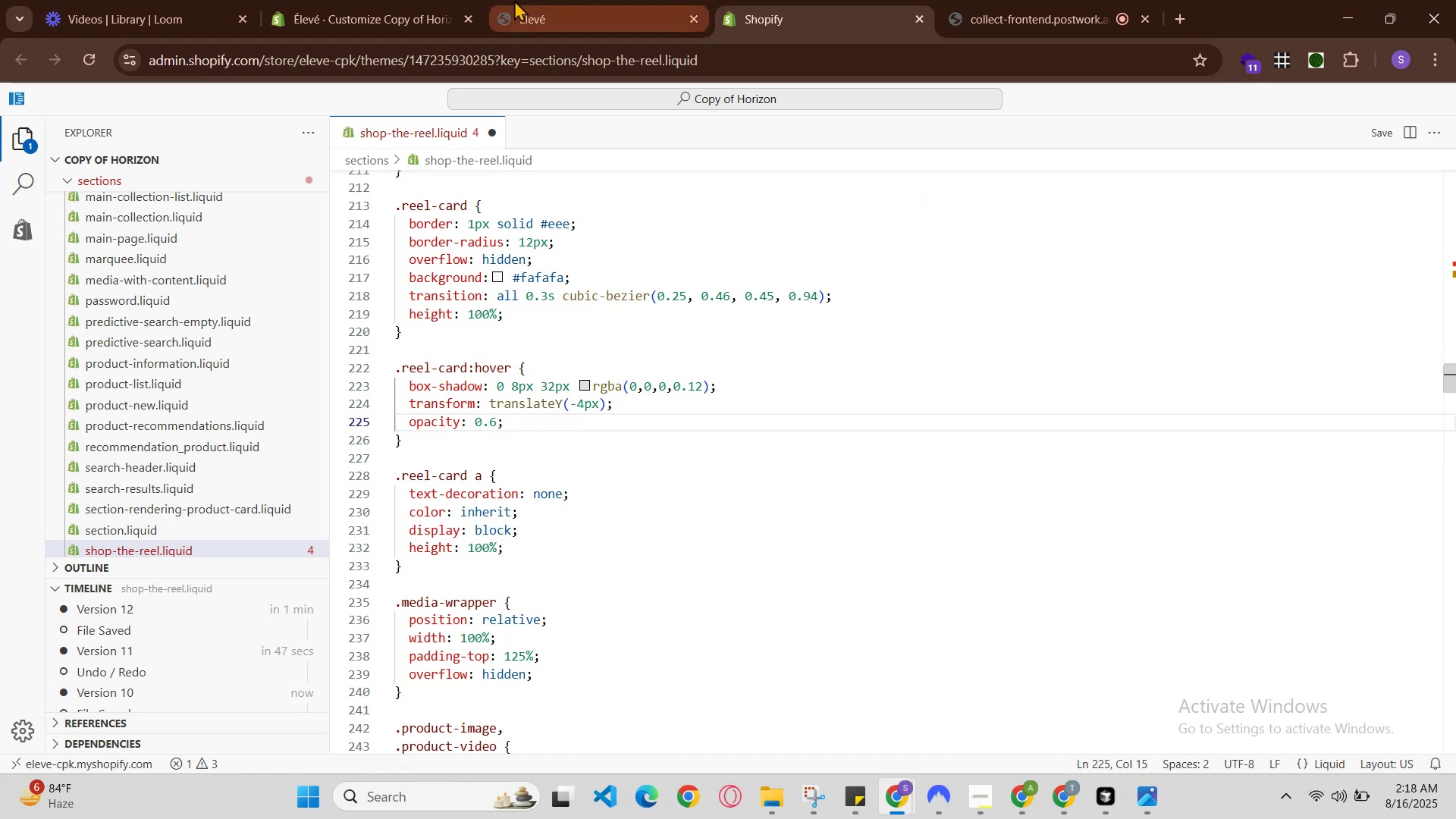 
hold_key(key=S, duration=0.38)
 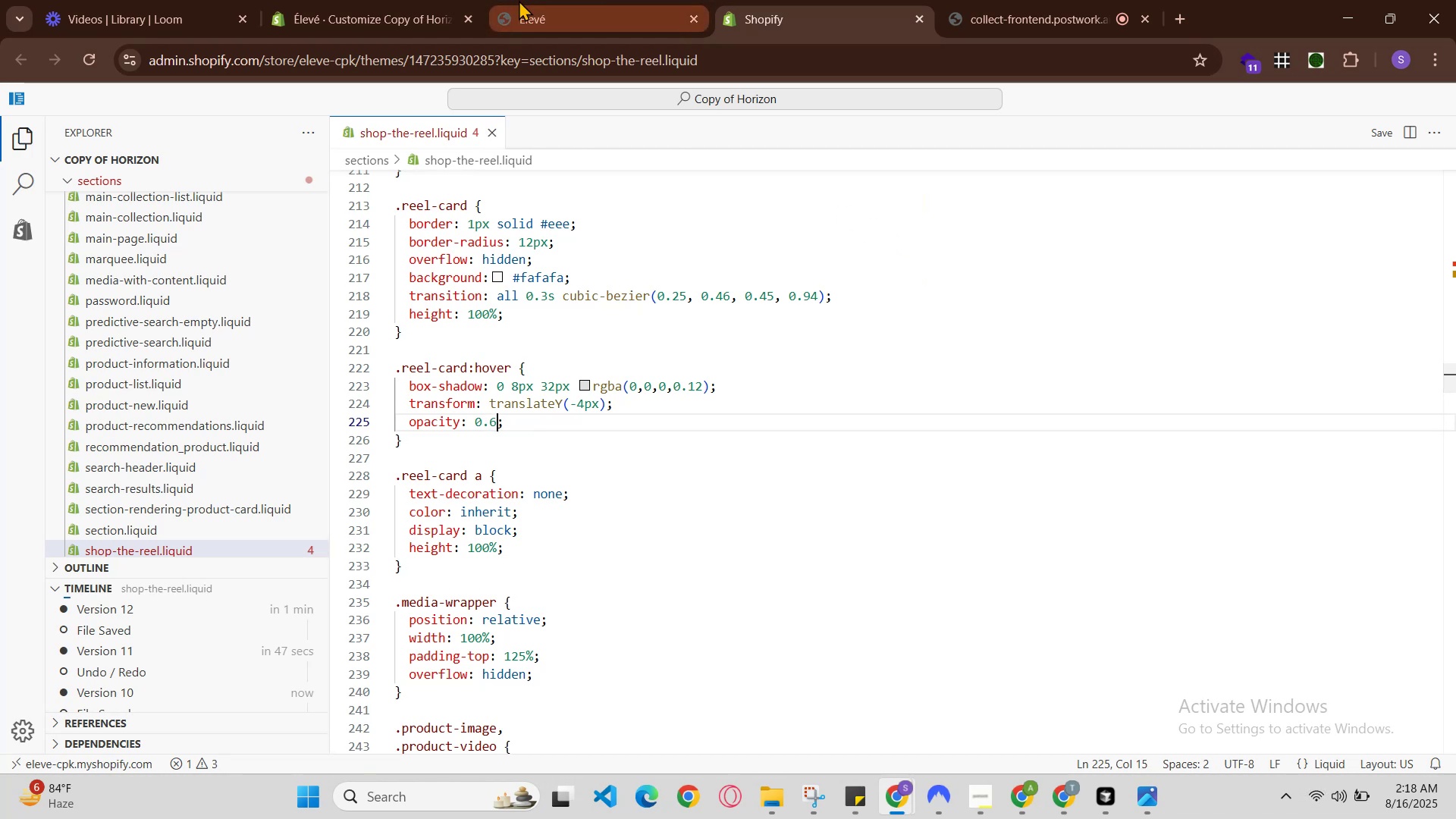 
left_click([541, 0])
 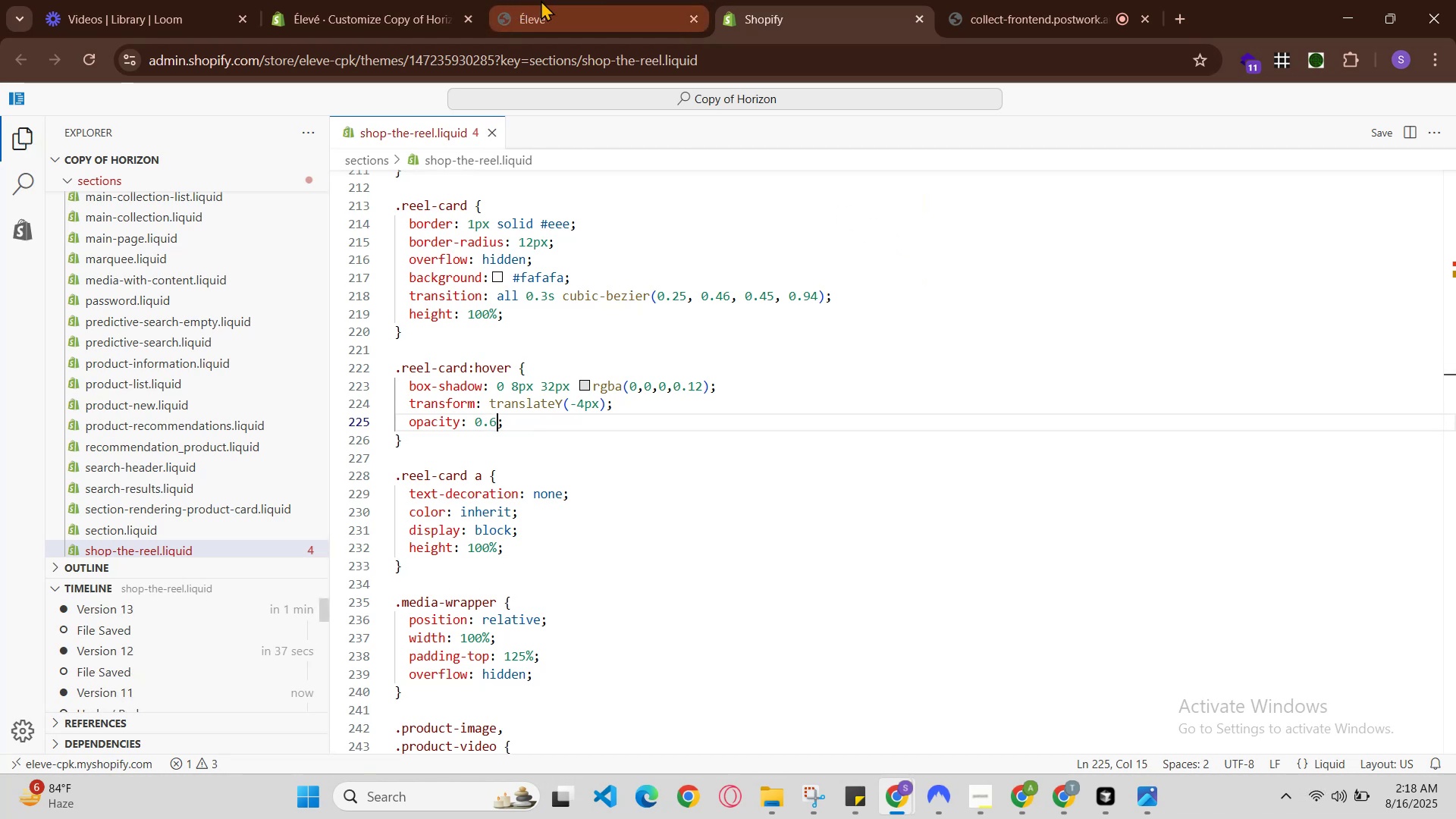 
key(Control+R)
 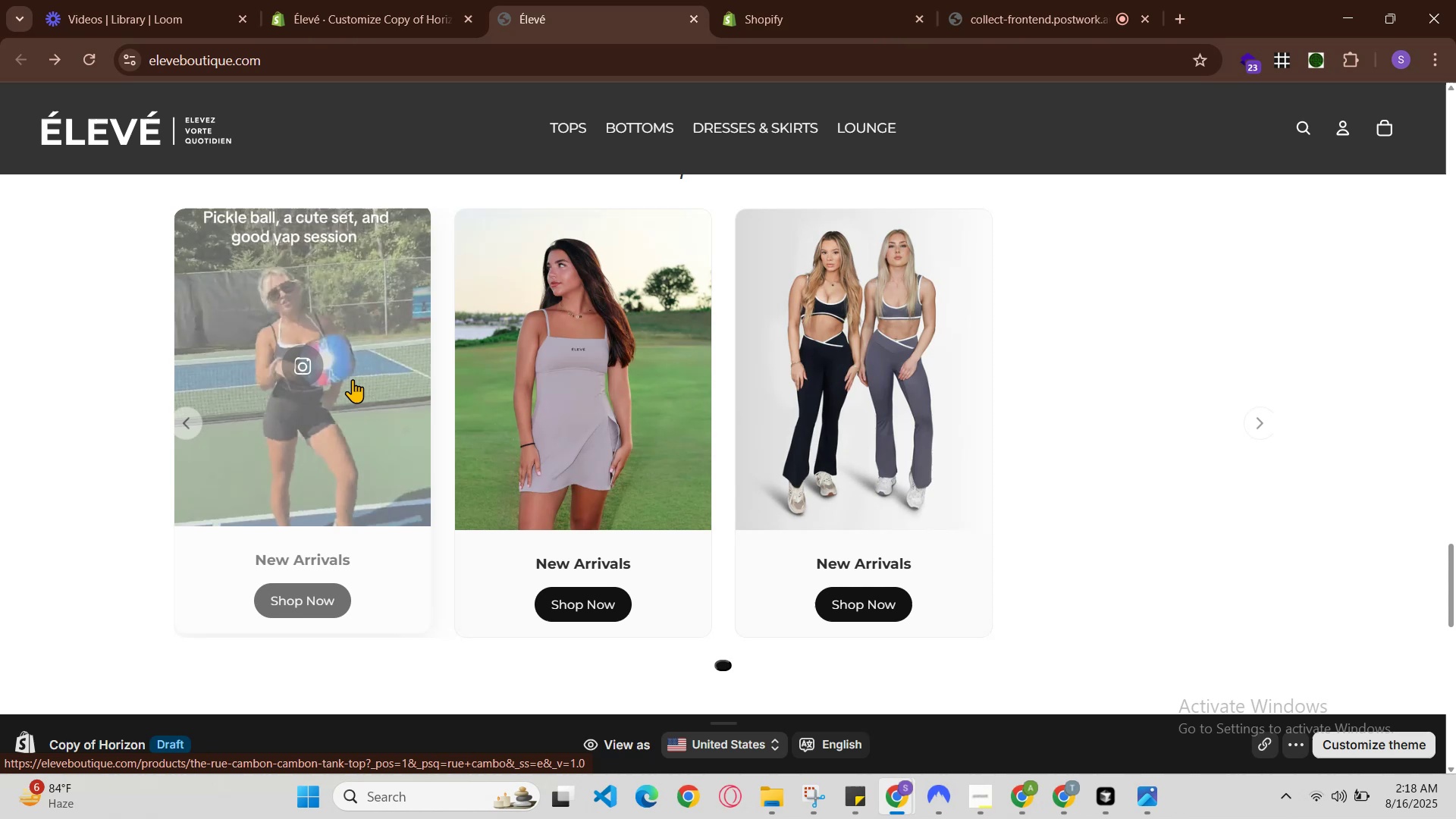 
wait(6.18)
 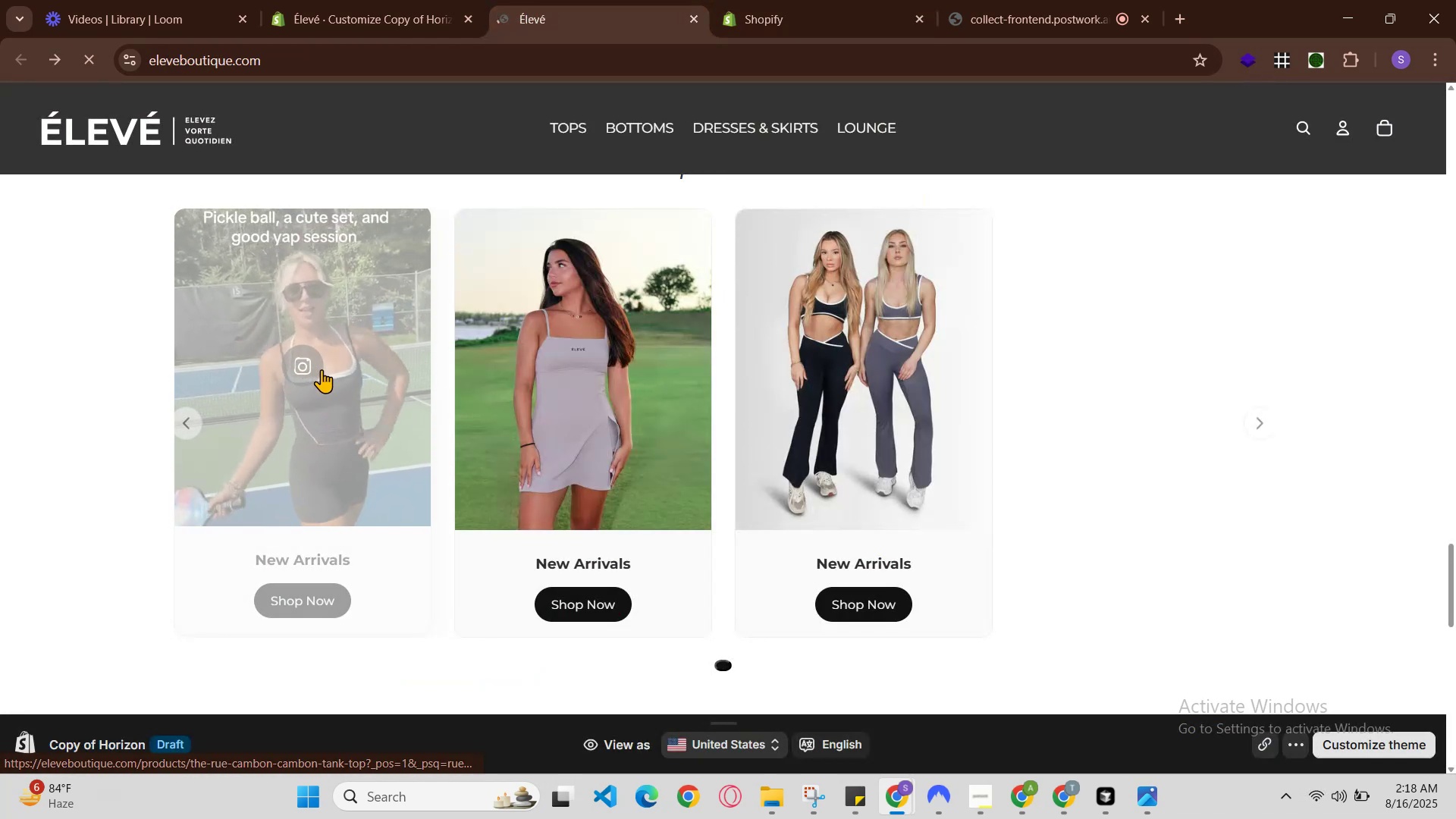 
left_click([821, 0])
 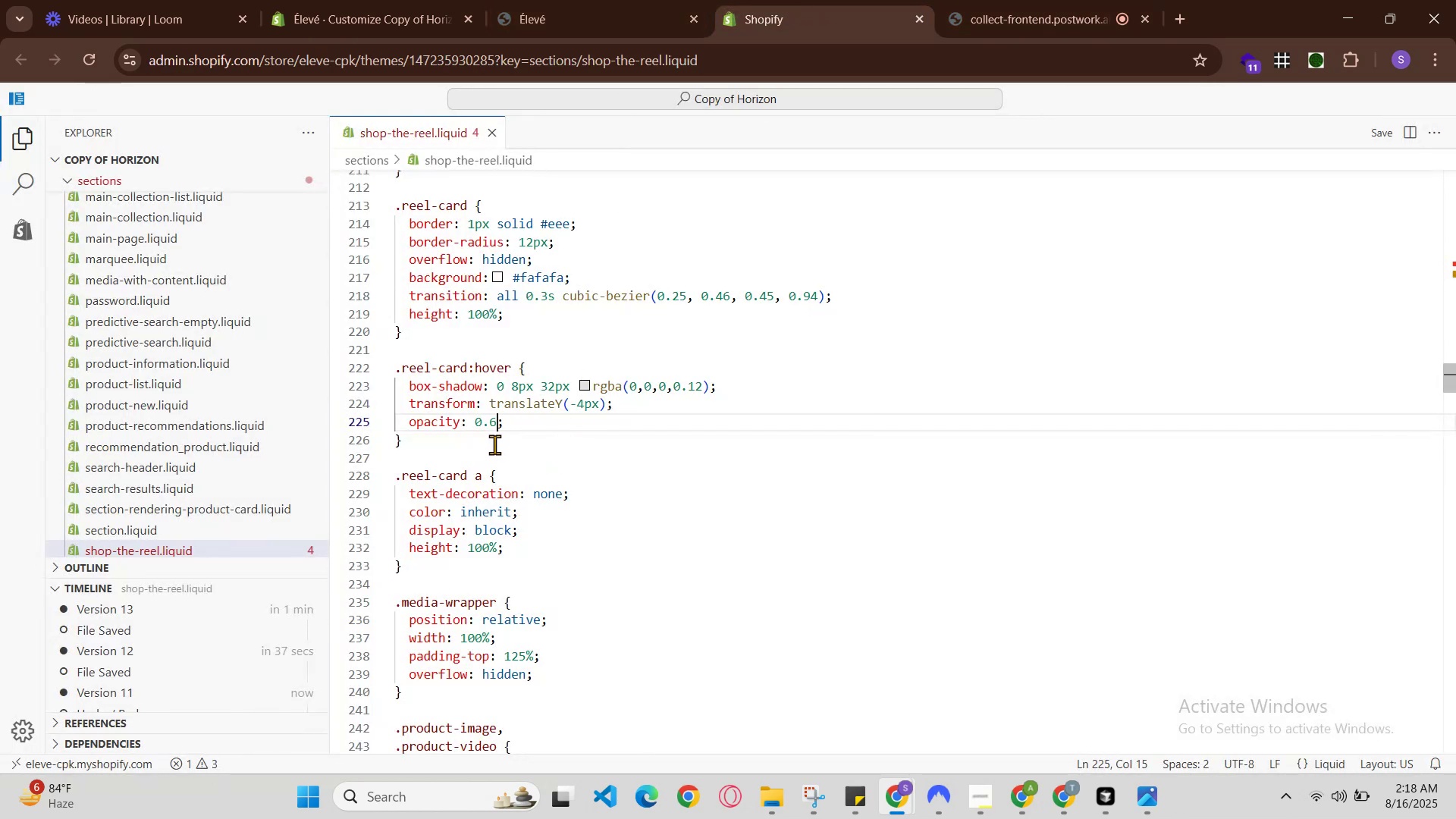 
key(Backspace)
 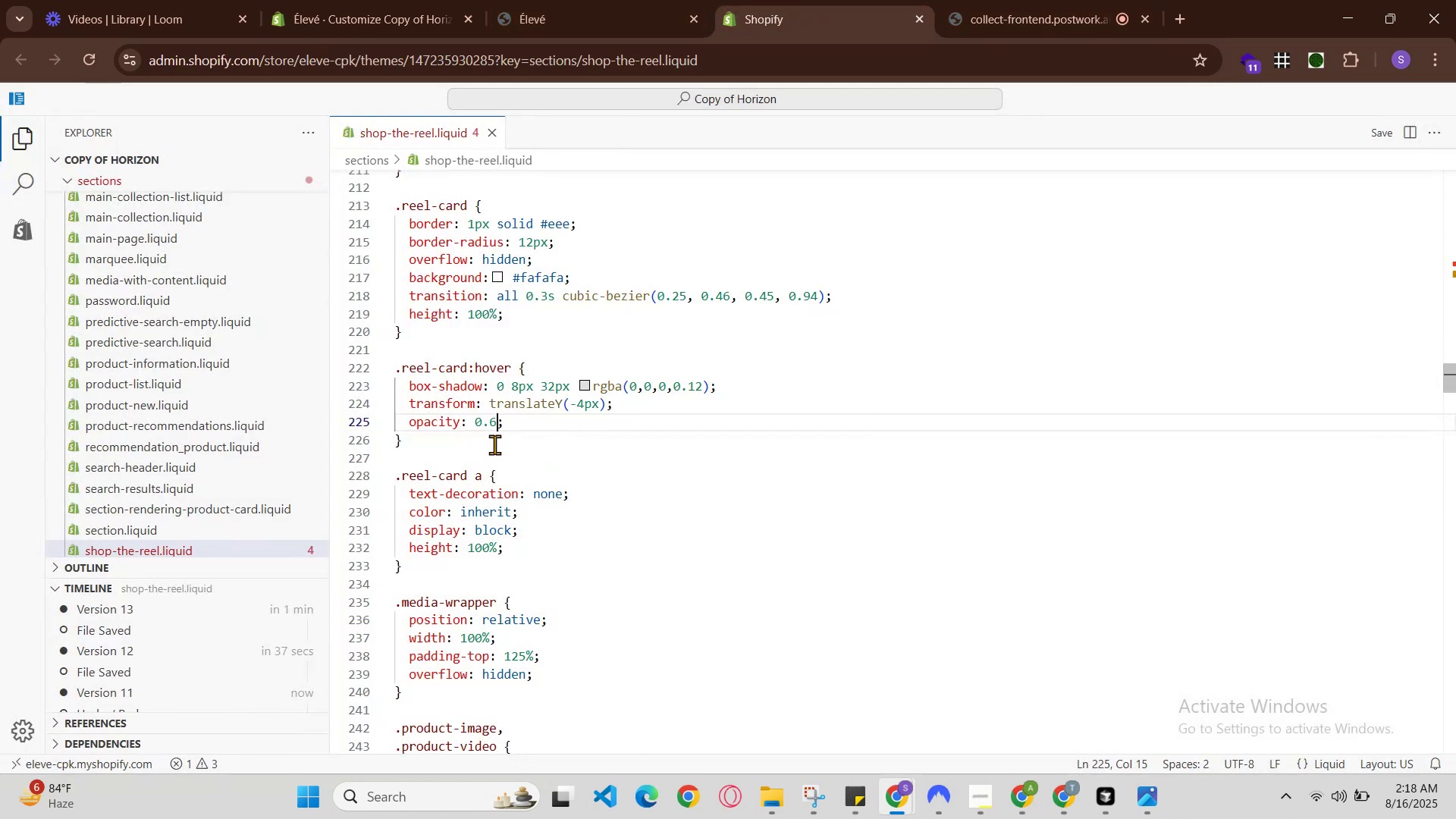 
key(5)
 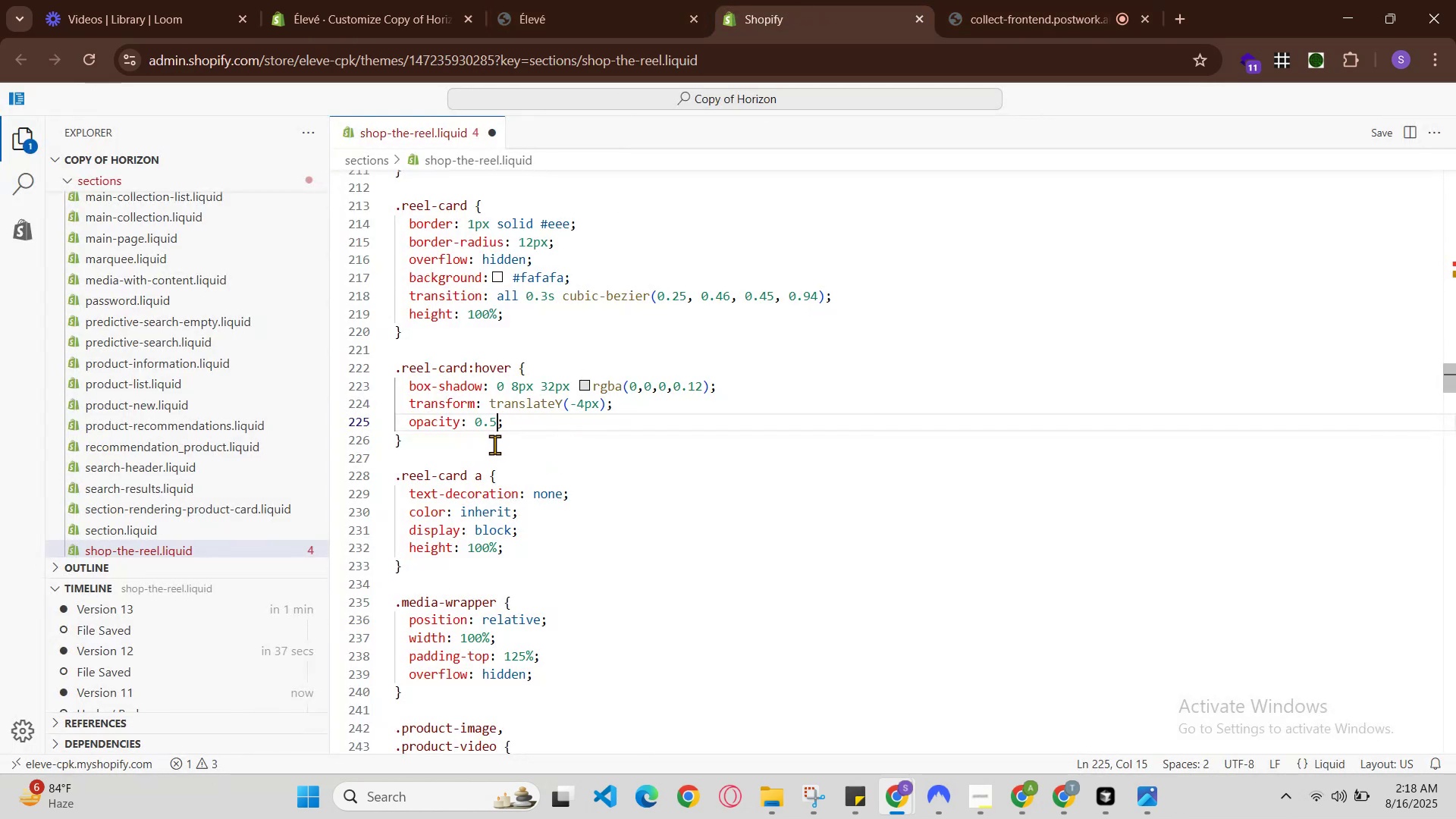 
hold_key(key=ControlLeft, duration=0.66)
 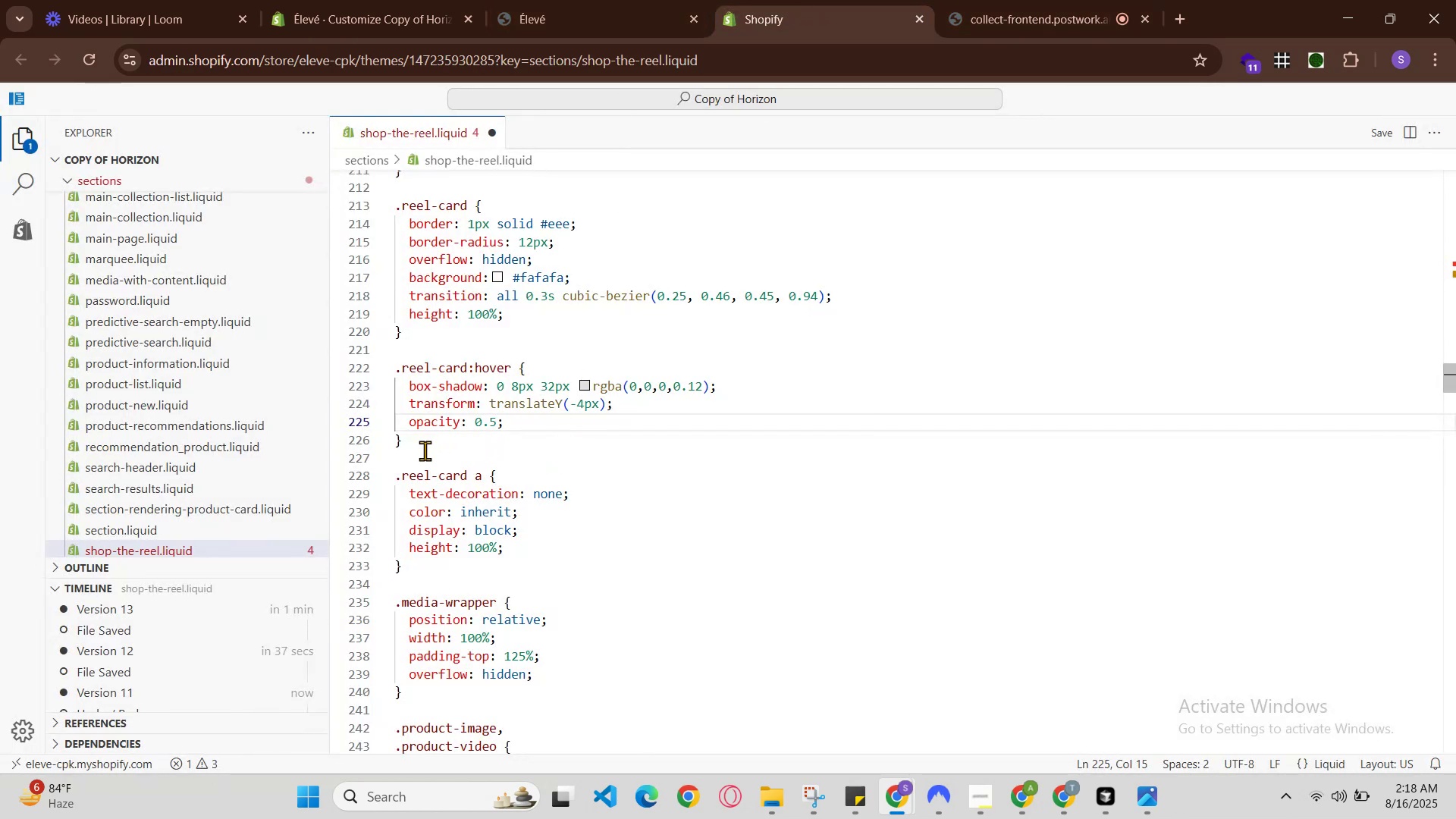 
hold_key(key=S, duration=0.35)
 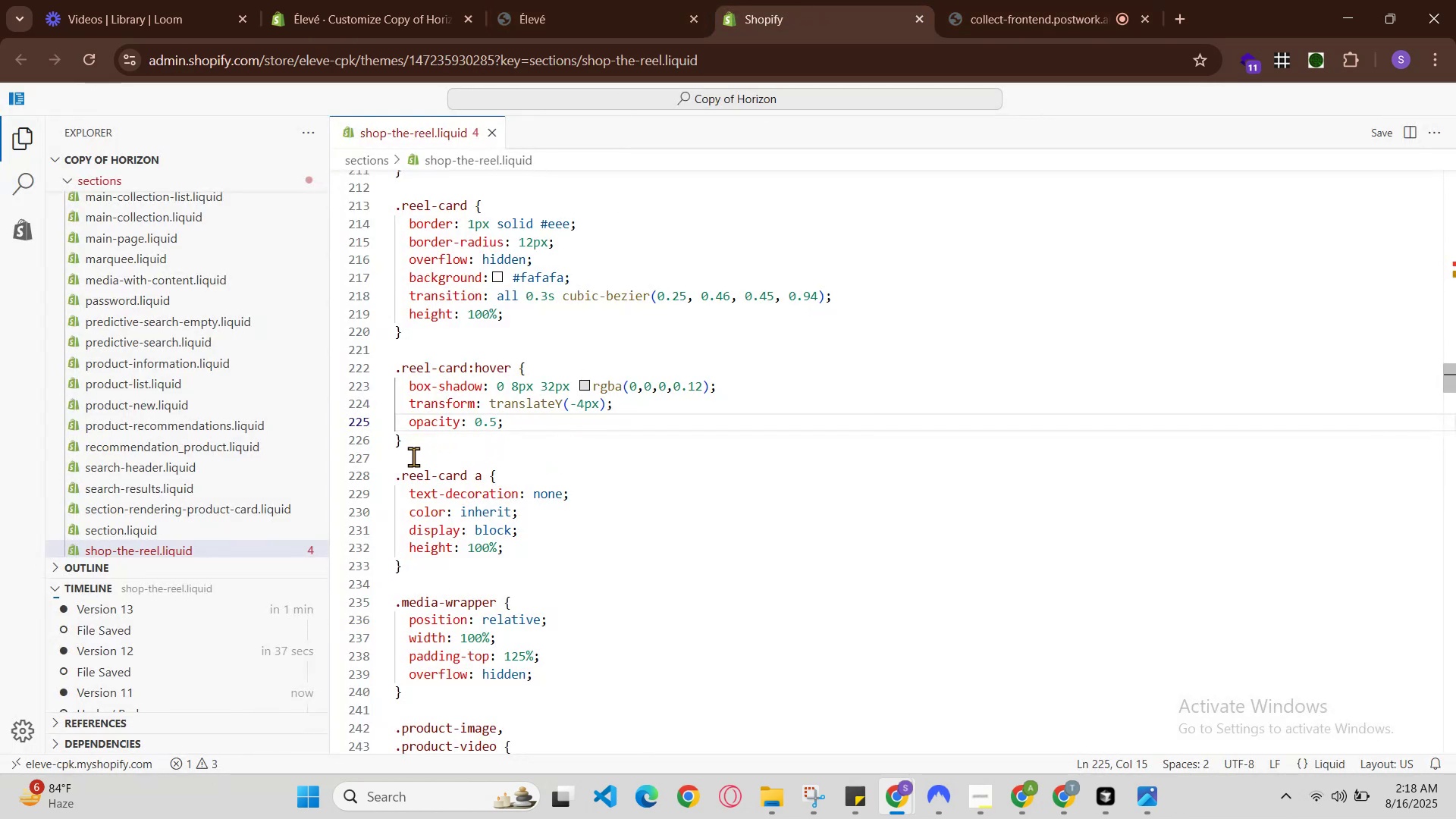 
left_click_drag(start_coordinate=[406, 442], to_coordinate=[391, 382])
 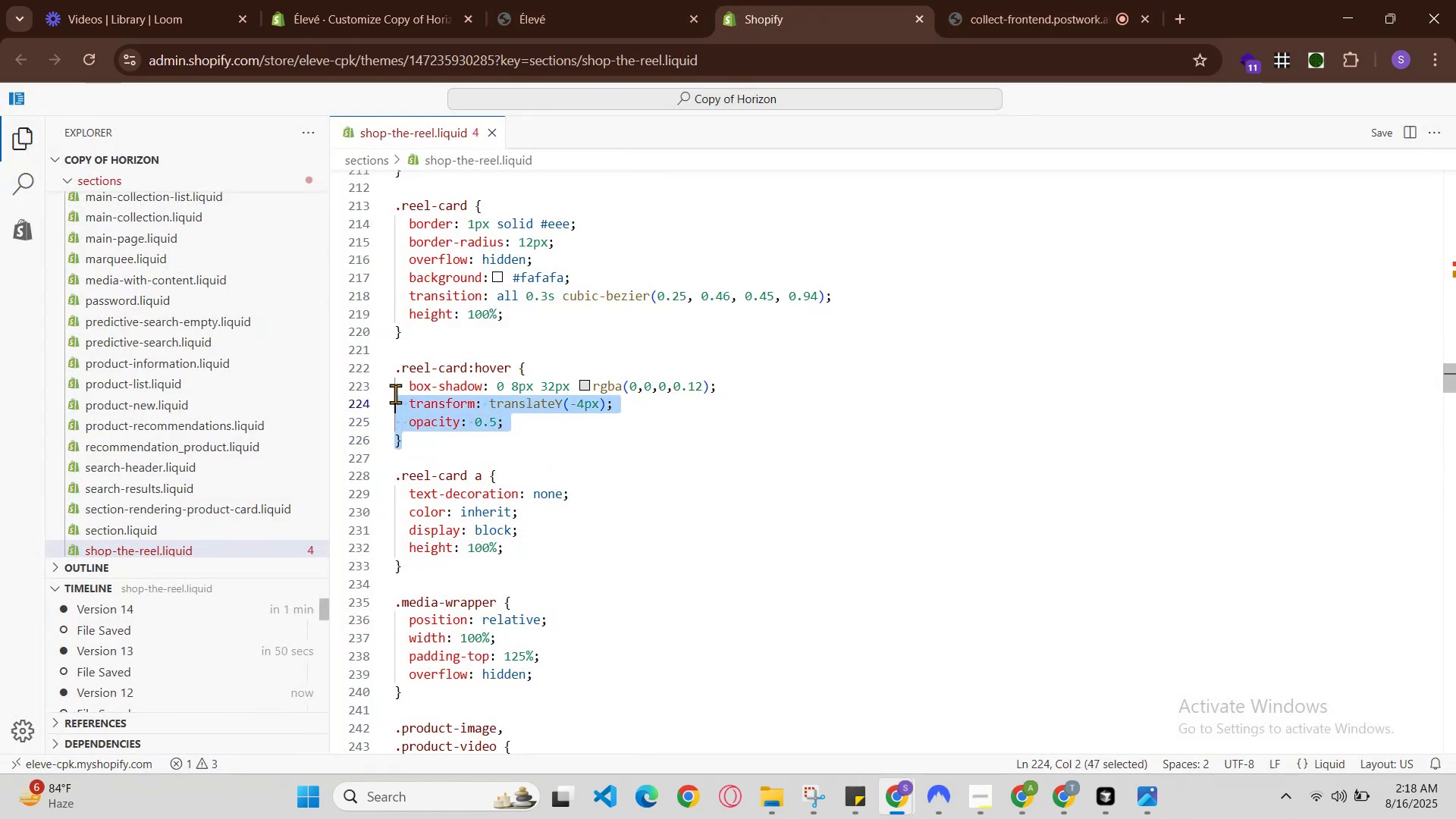 
left_click_drag(start_coordinate=[389, 377], to_coordinate=[394, 365])
 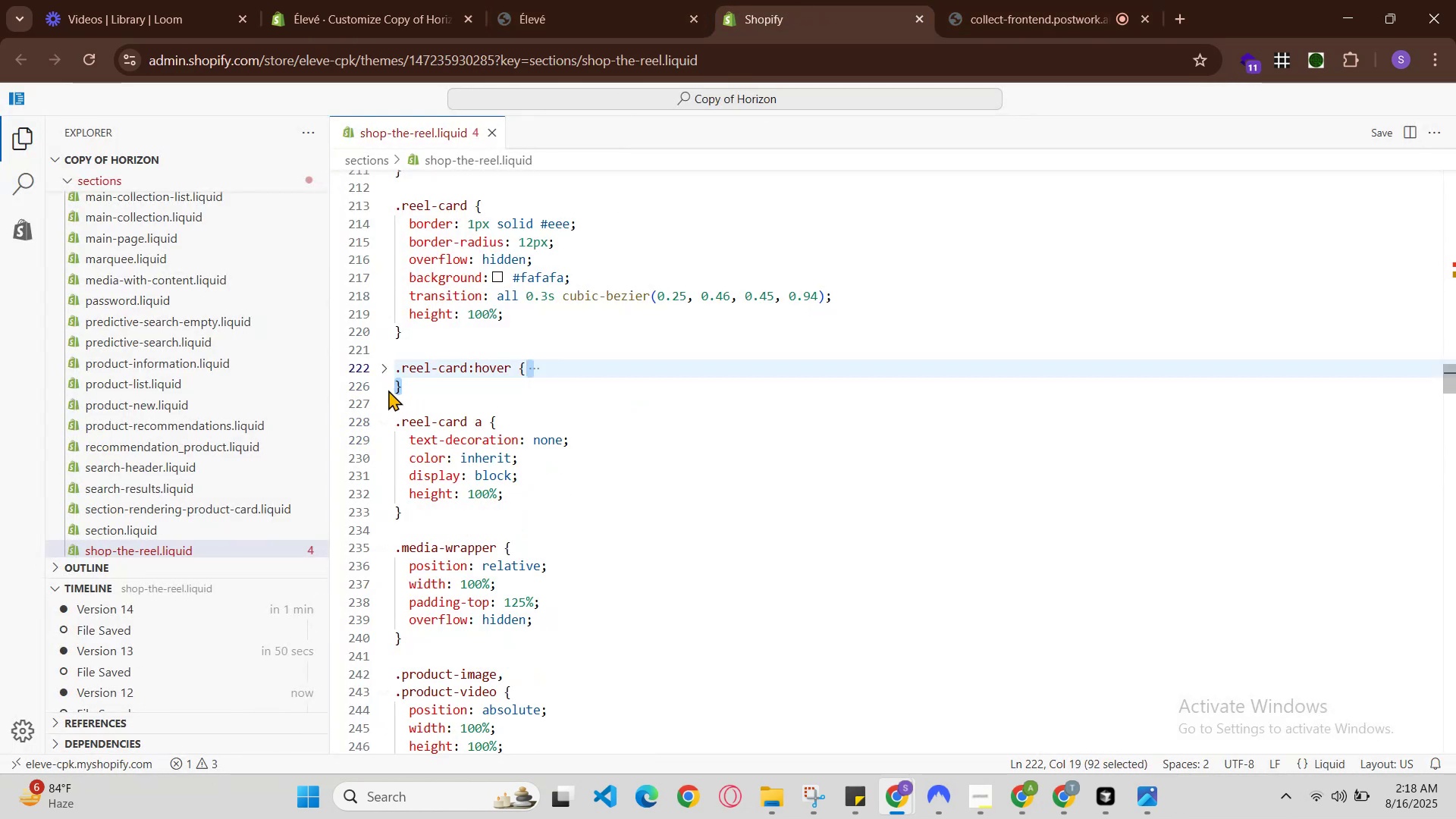 
left_click([384, 368])
 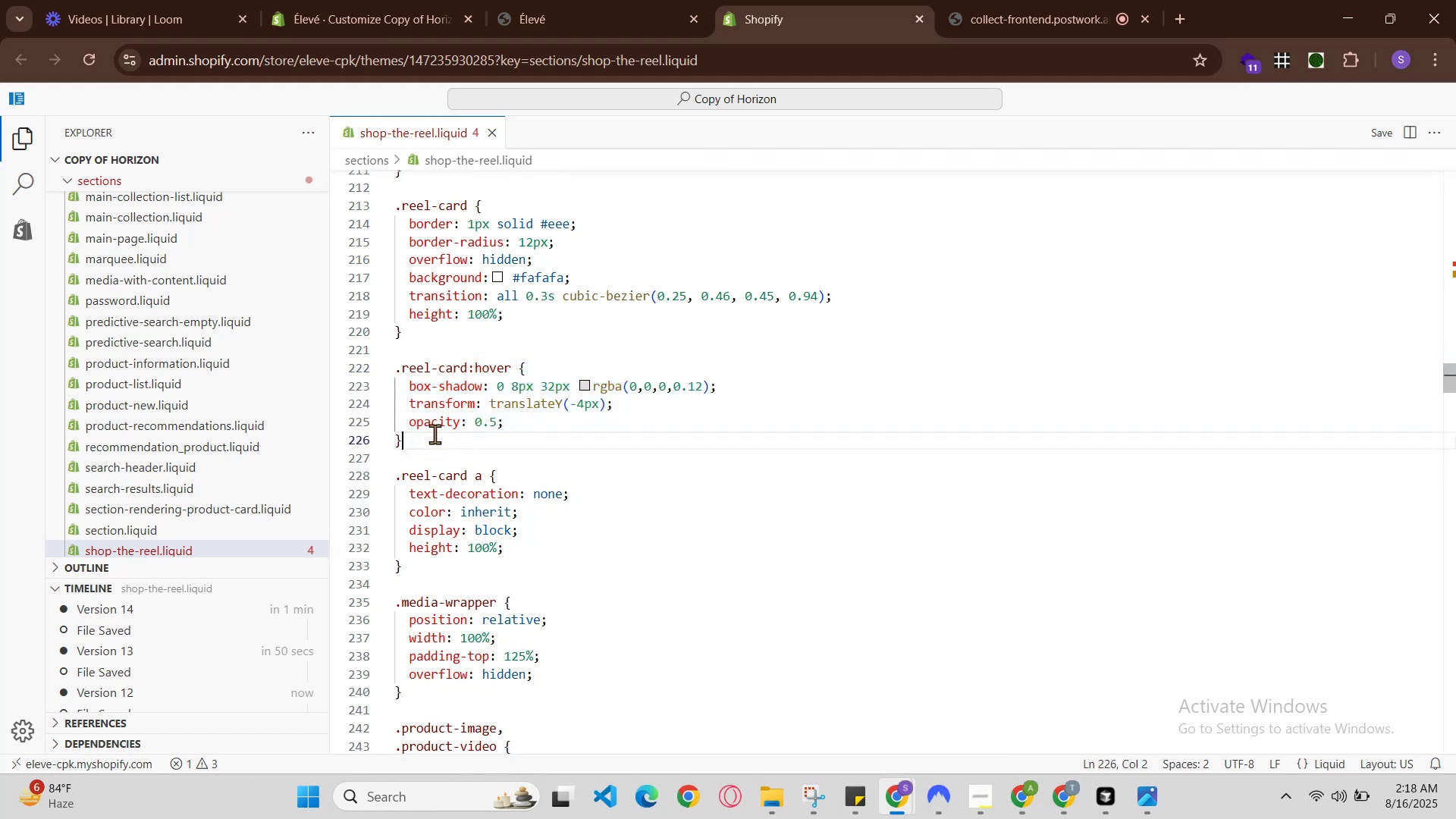 
left_click([383, 366])
 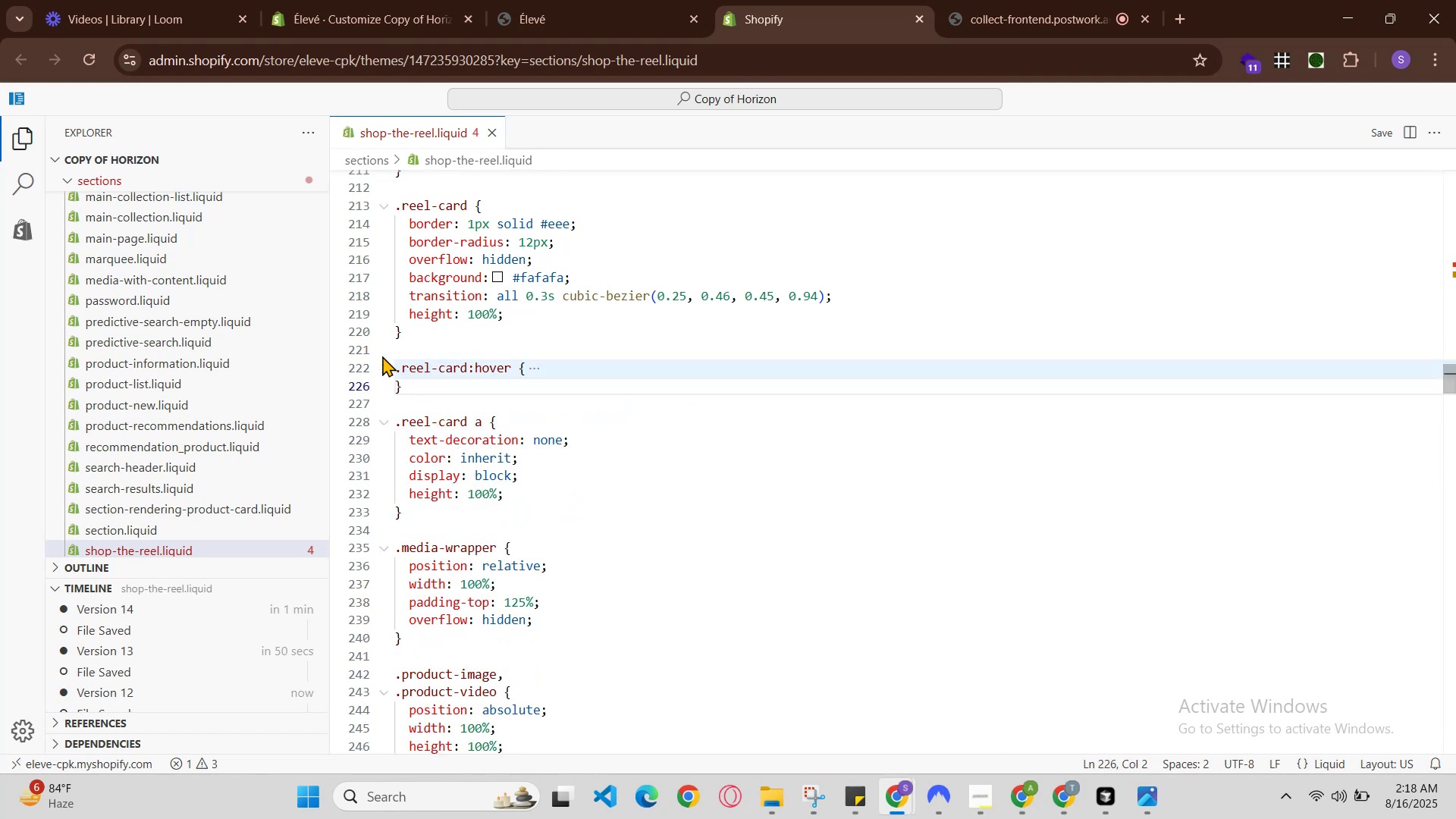 
left_click([382, 356])
 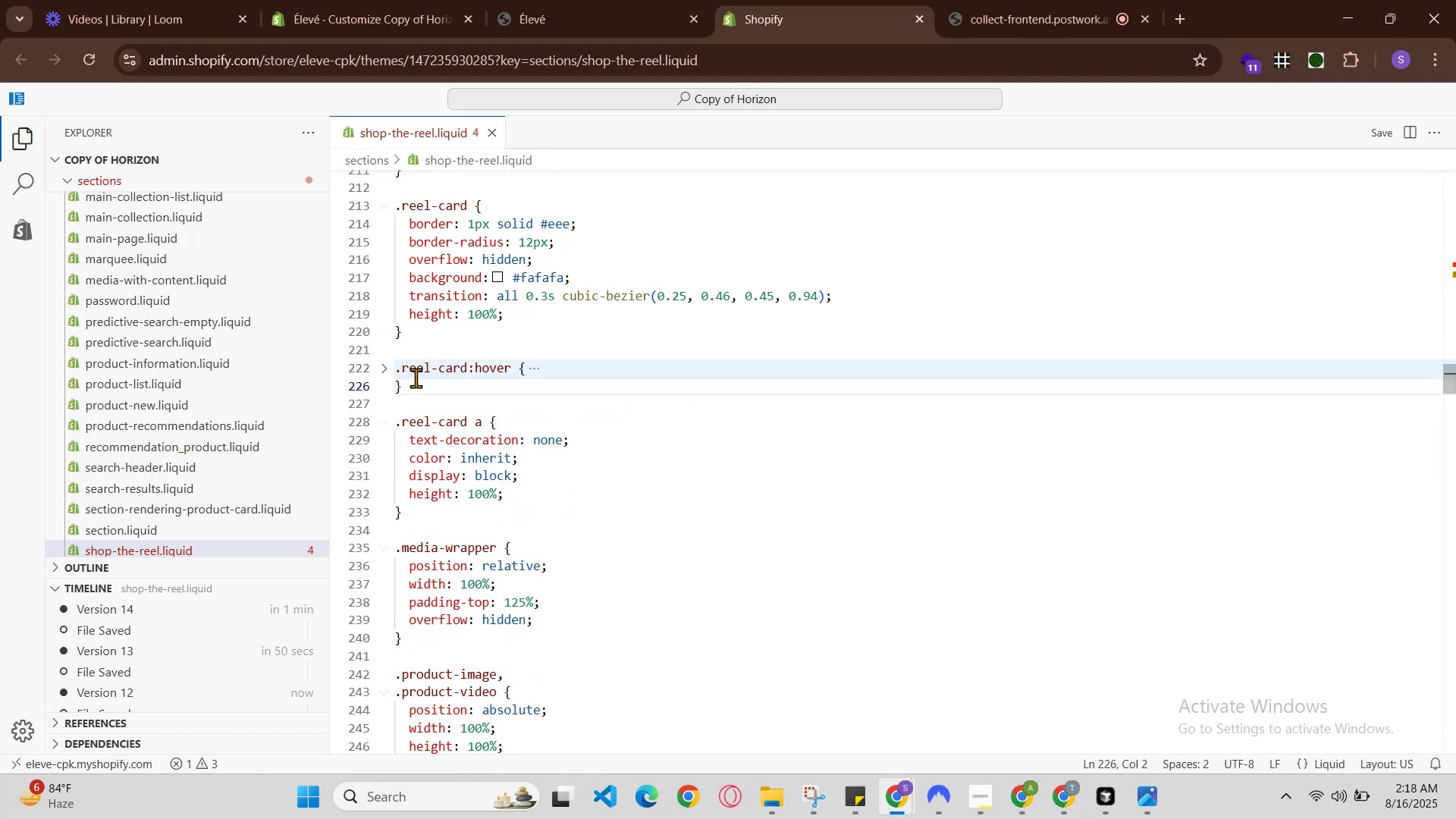 
double_click([416, 378])
 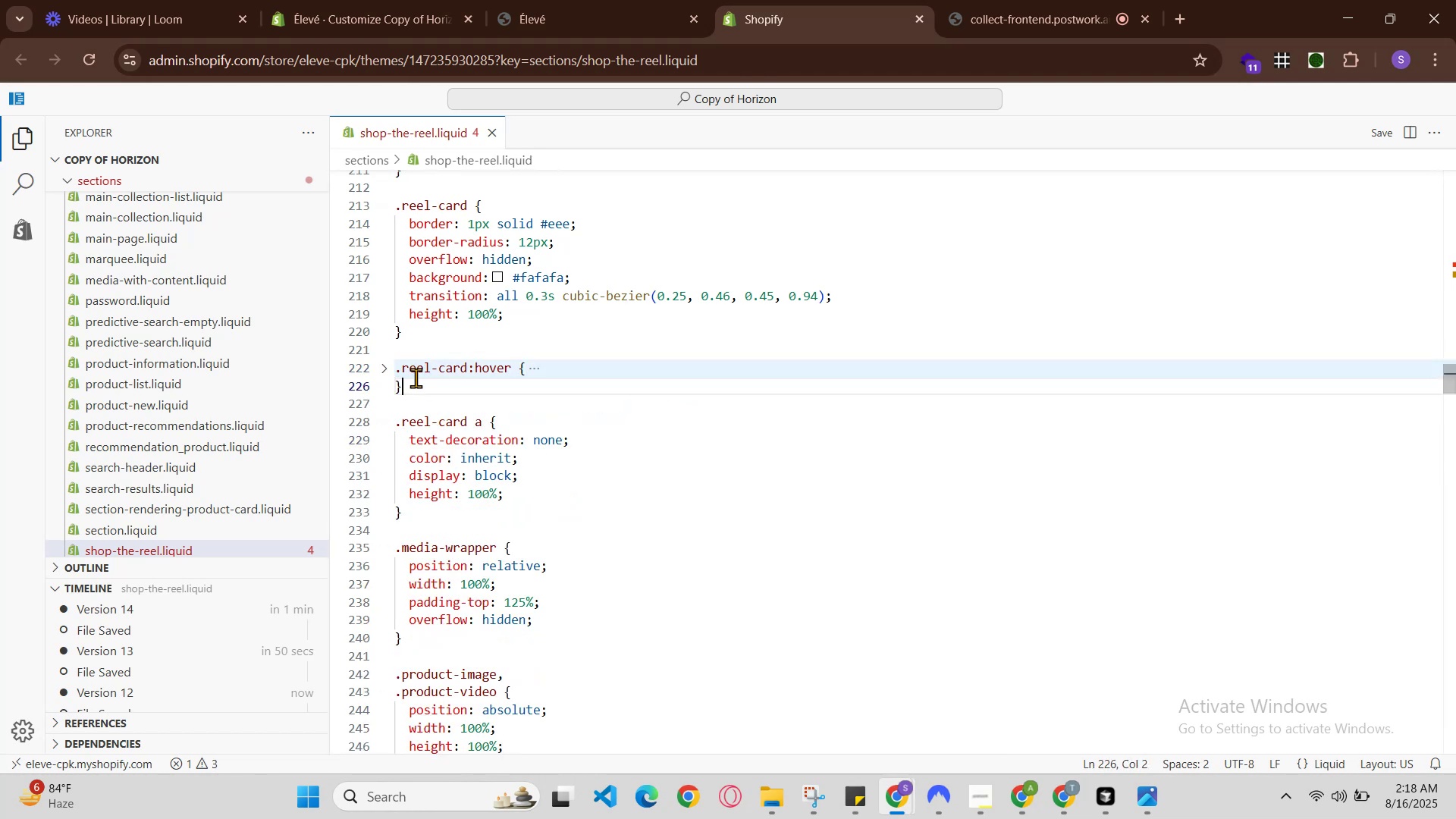 
triple_click([416, 378])
 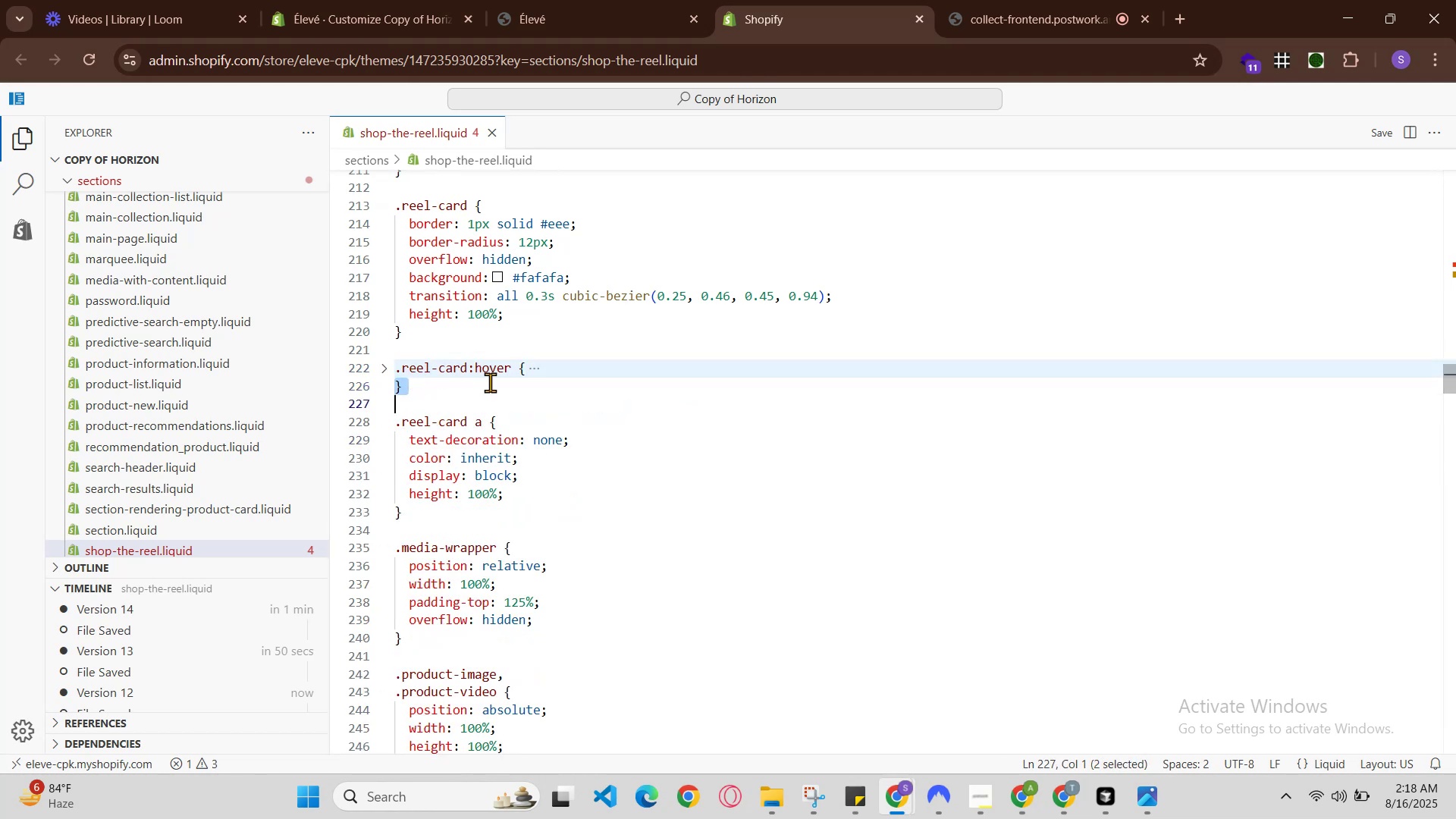 
left_click([548, 369])
 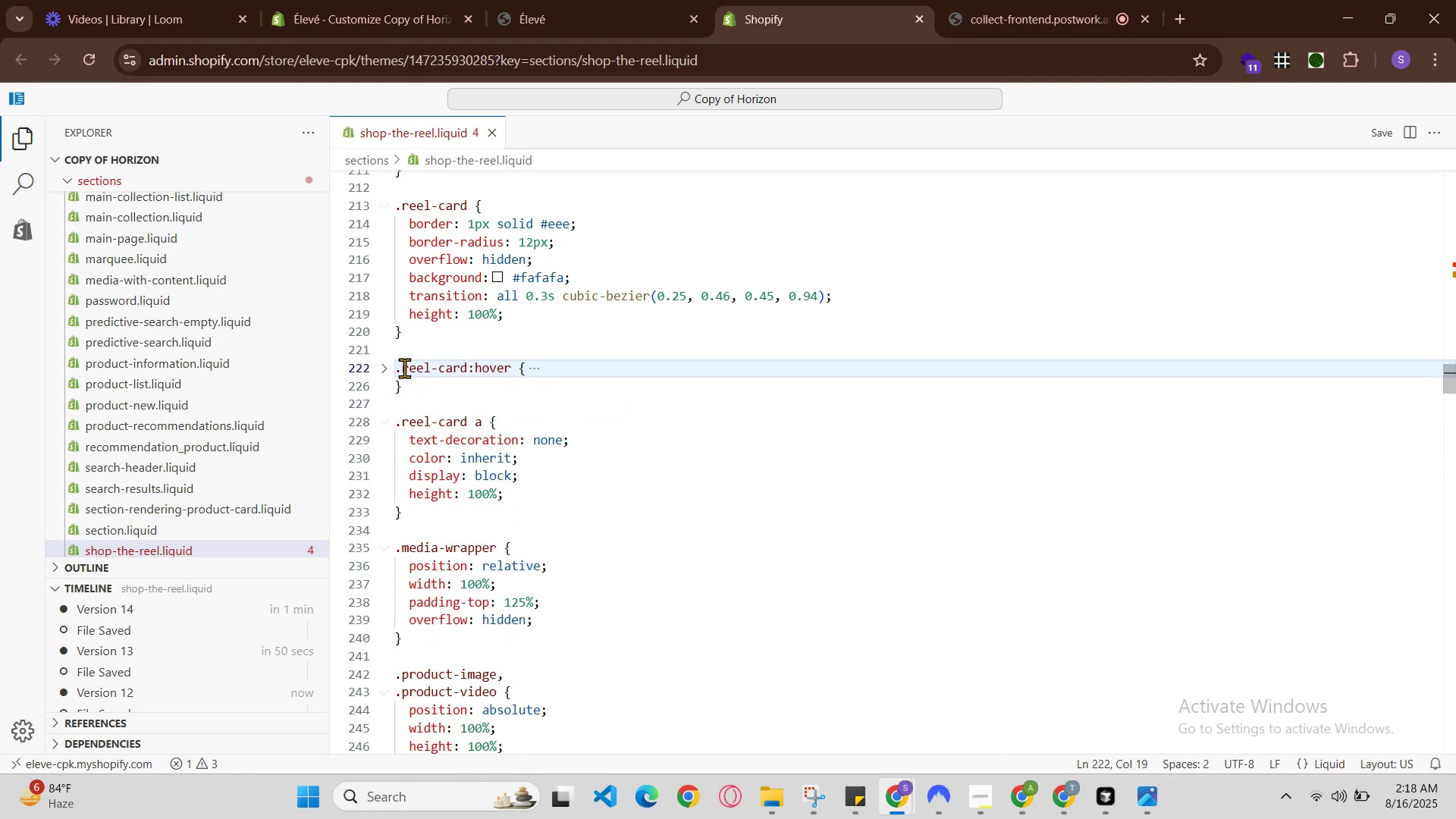 
double_click([403, 368])
 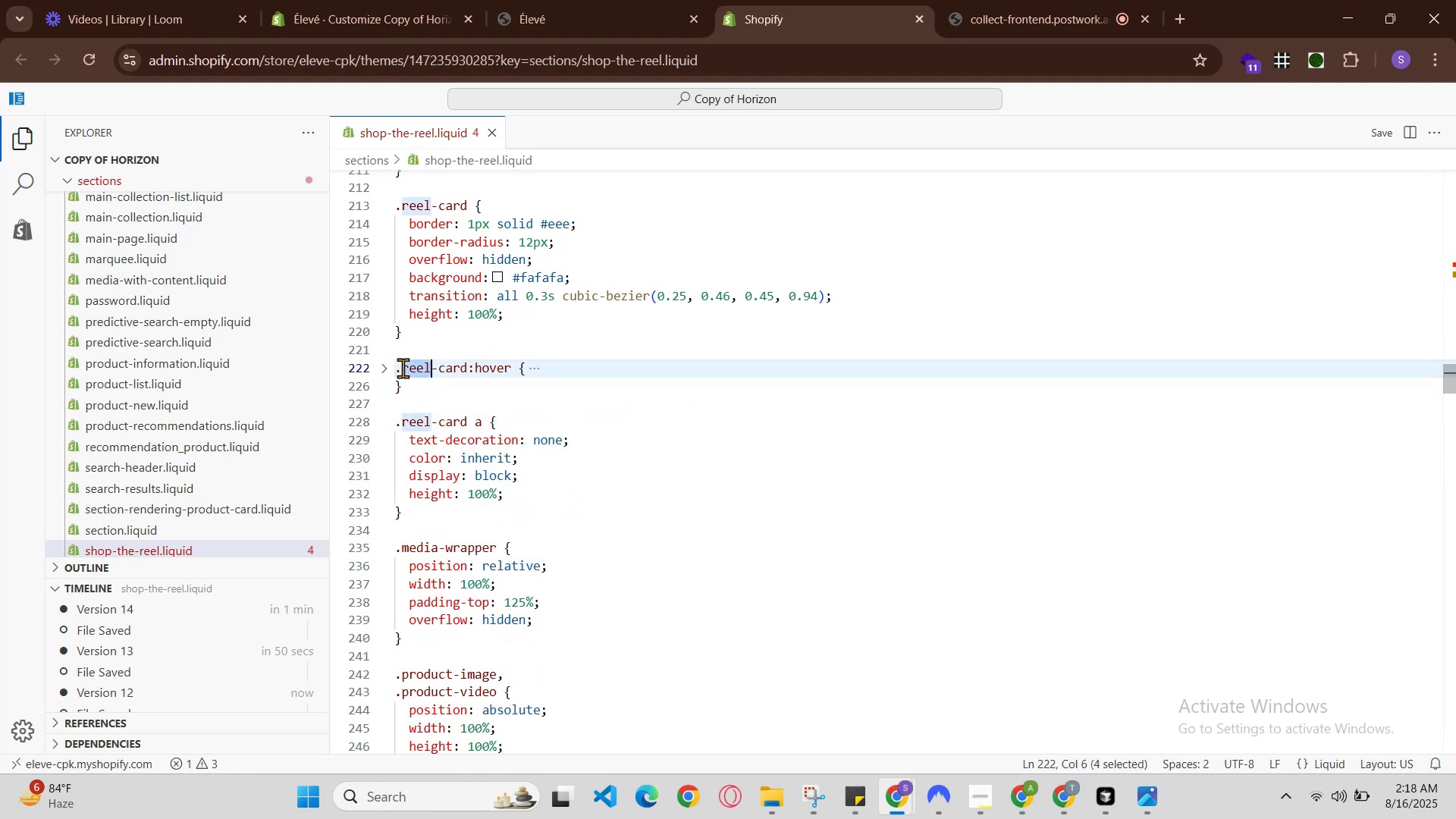 
triple_click([403, 368])
 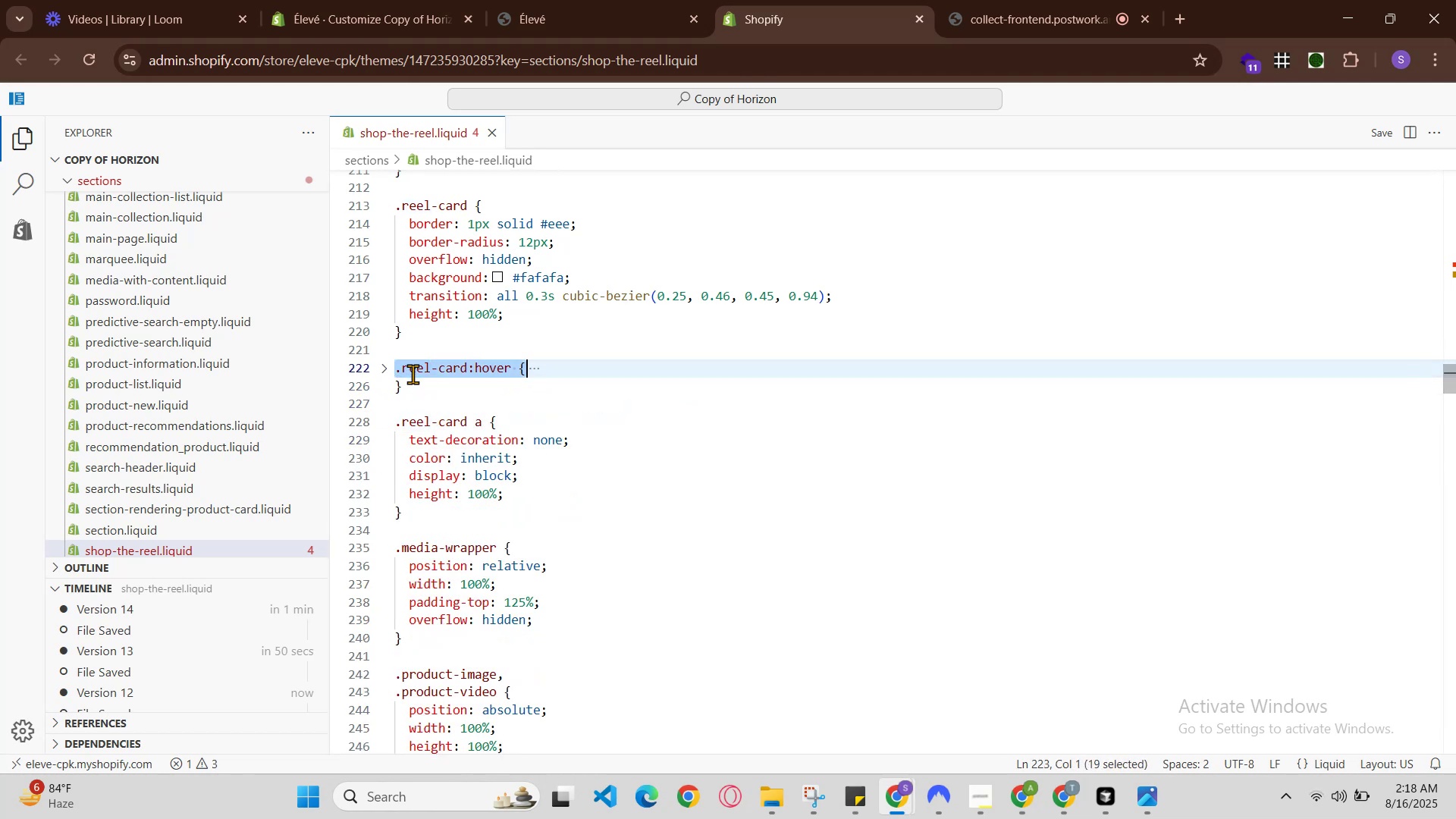 
left_click([416, 379])
 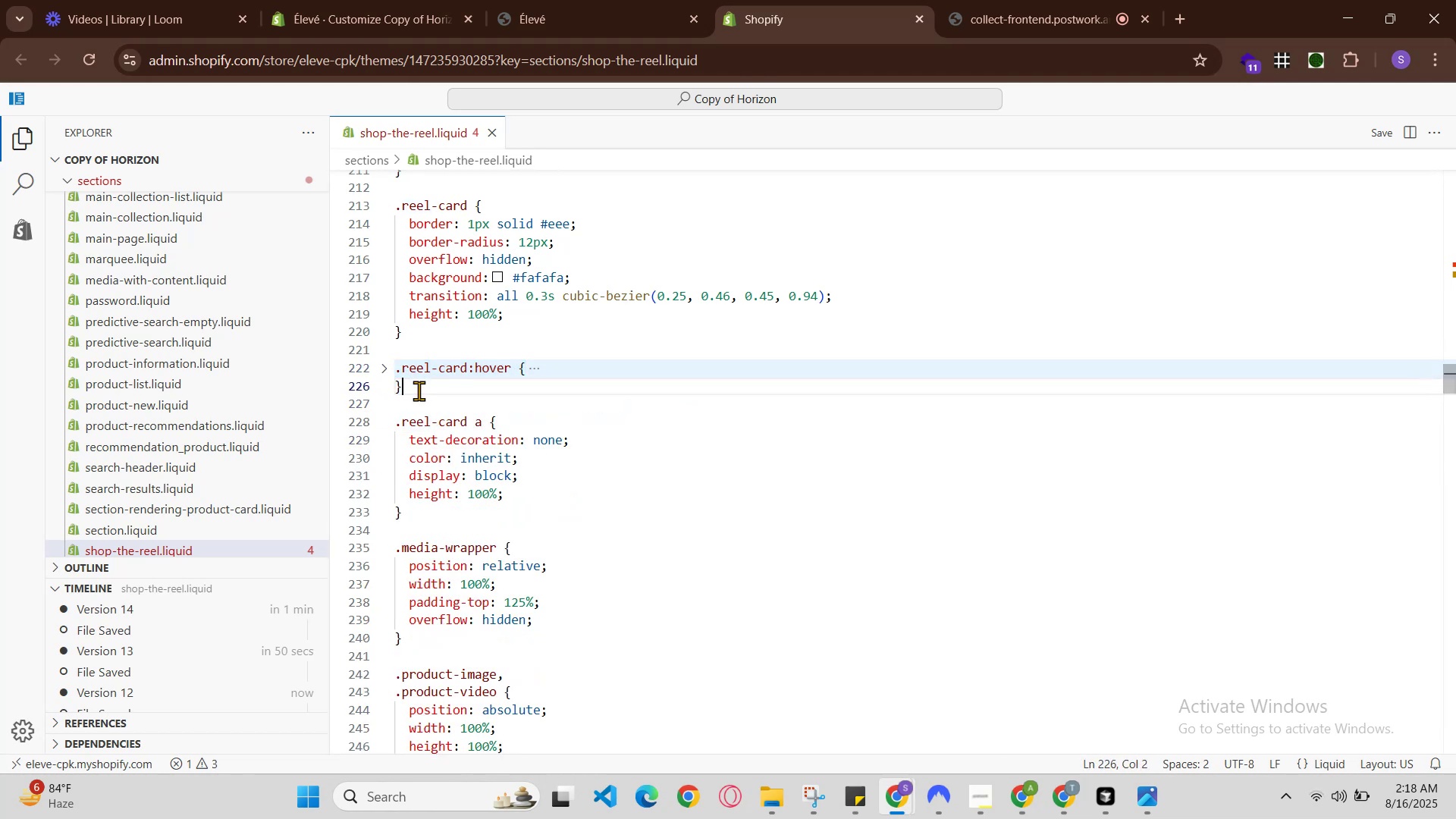 
left_click([421, 396])
 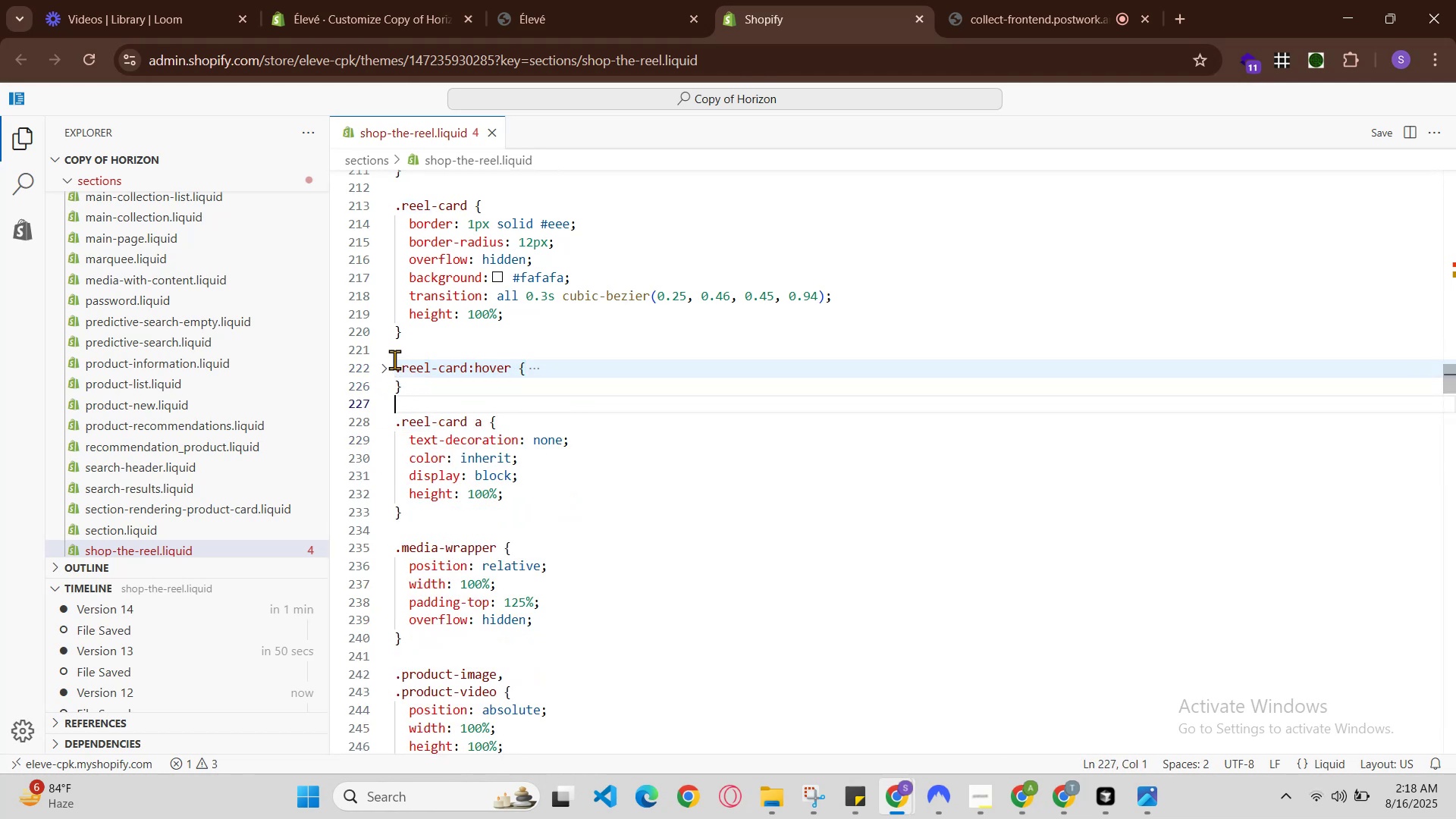 
left_click([394, 359])
 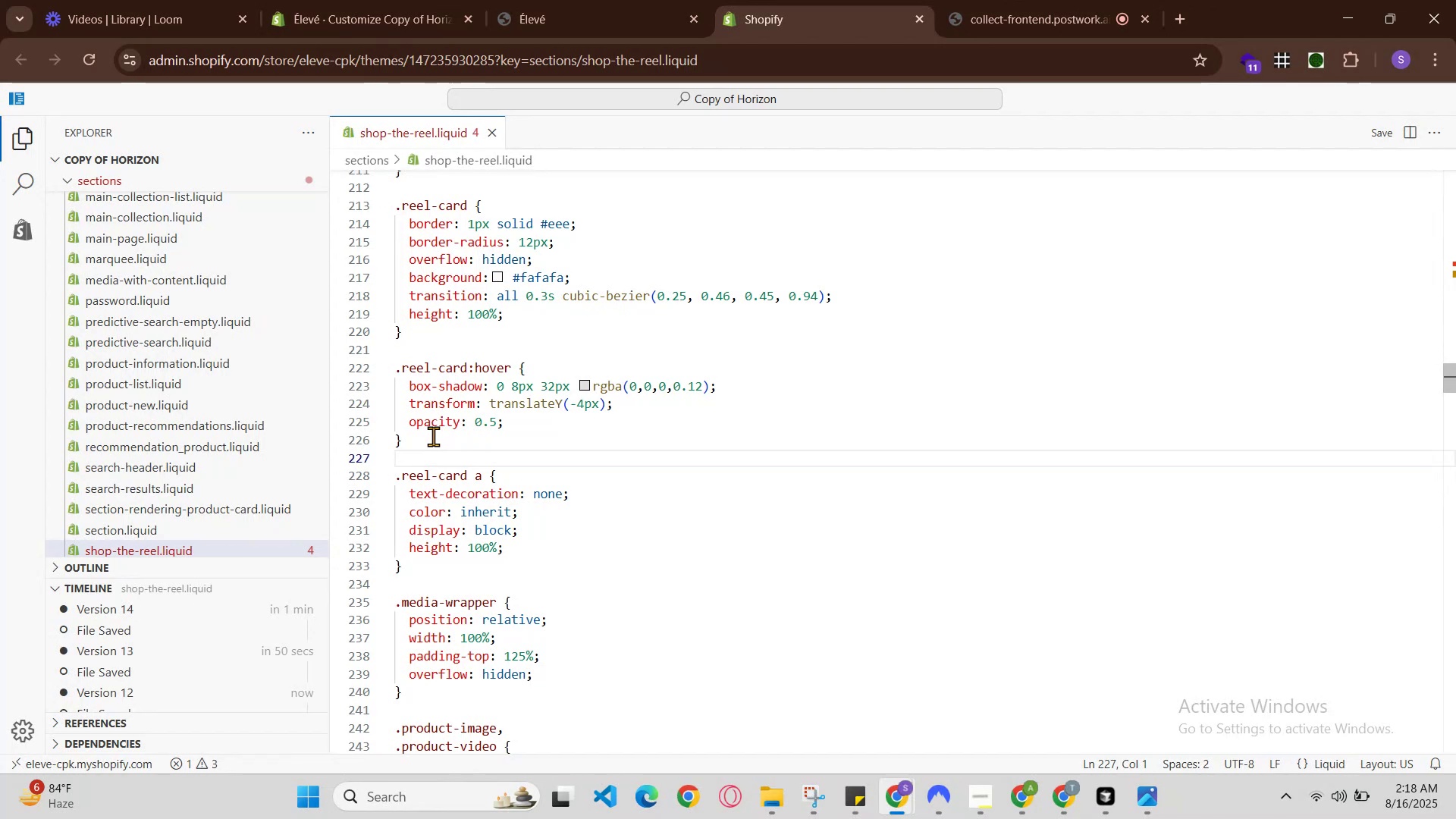 
left_click_drag(start_coordinate=[431, 436], to_coordinate=[395, 370])
 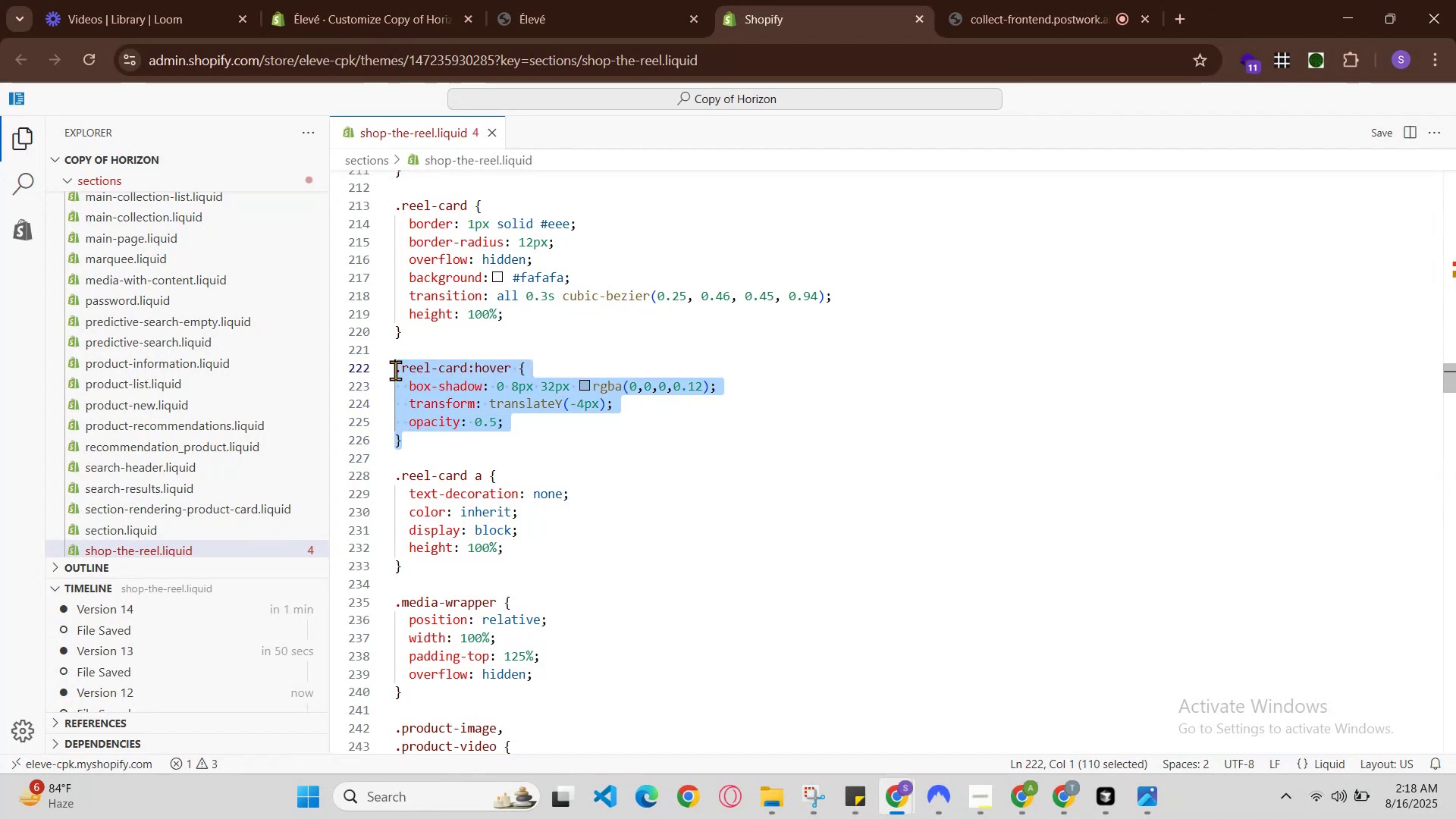 
key(Control+C)
 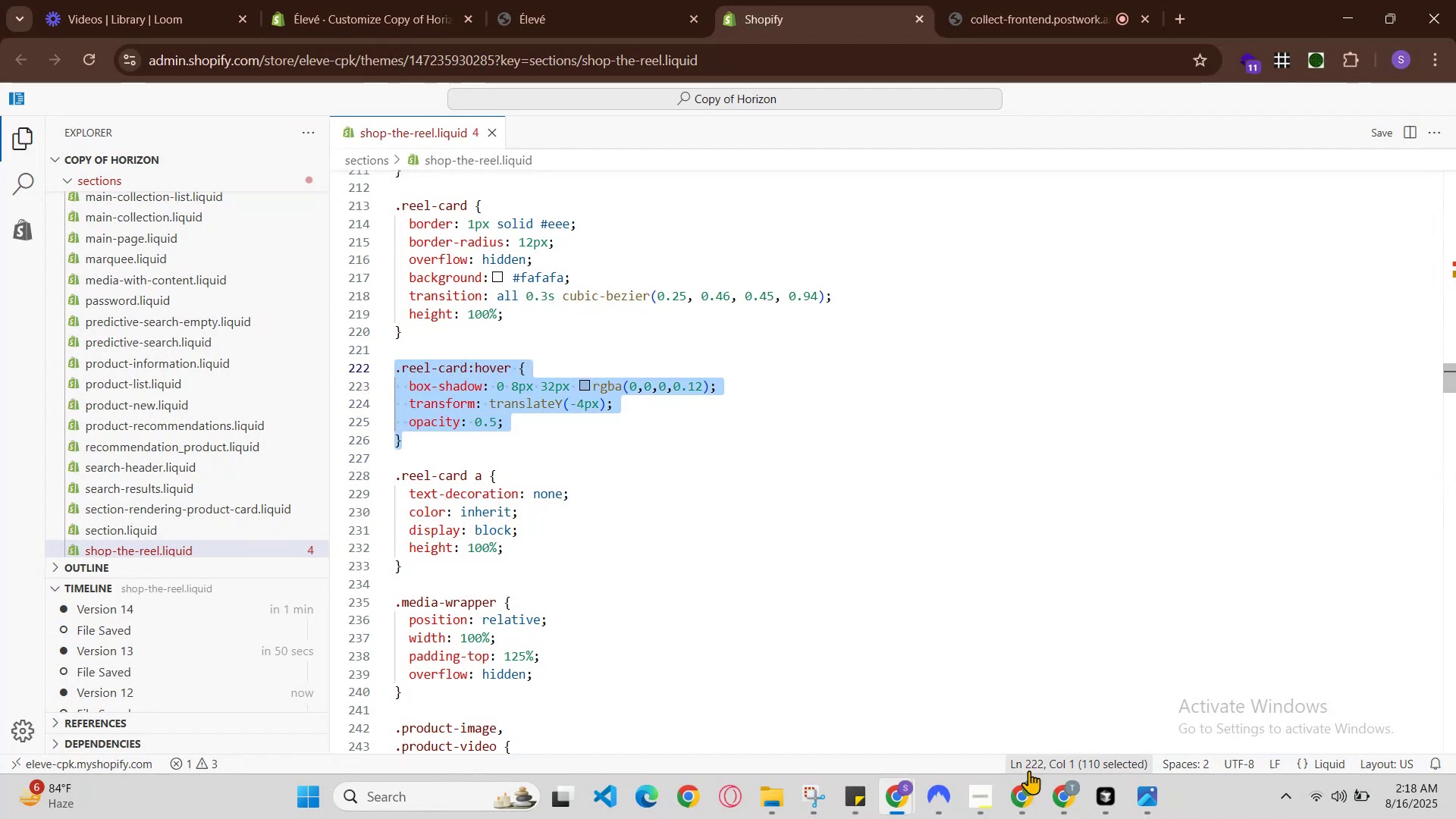 
left_click([1049, 811])
 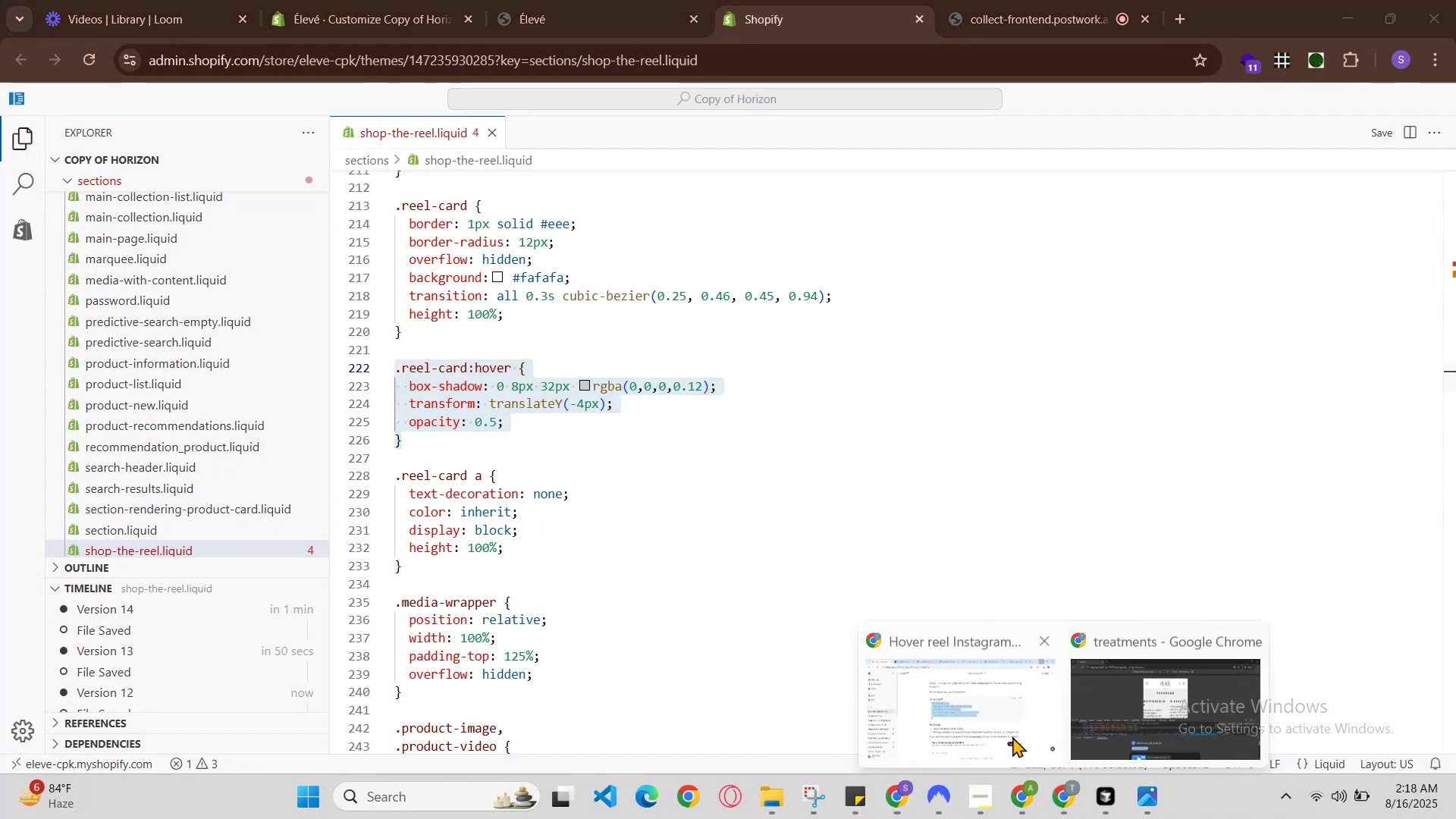 
left_click([1009, 732])
 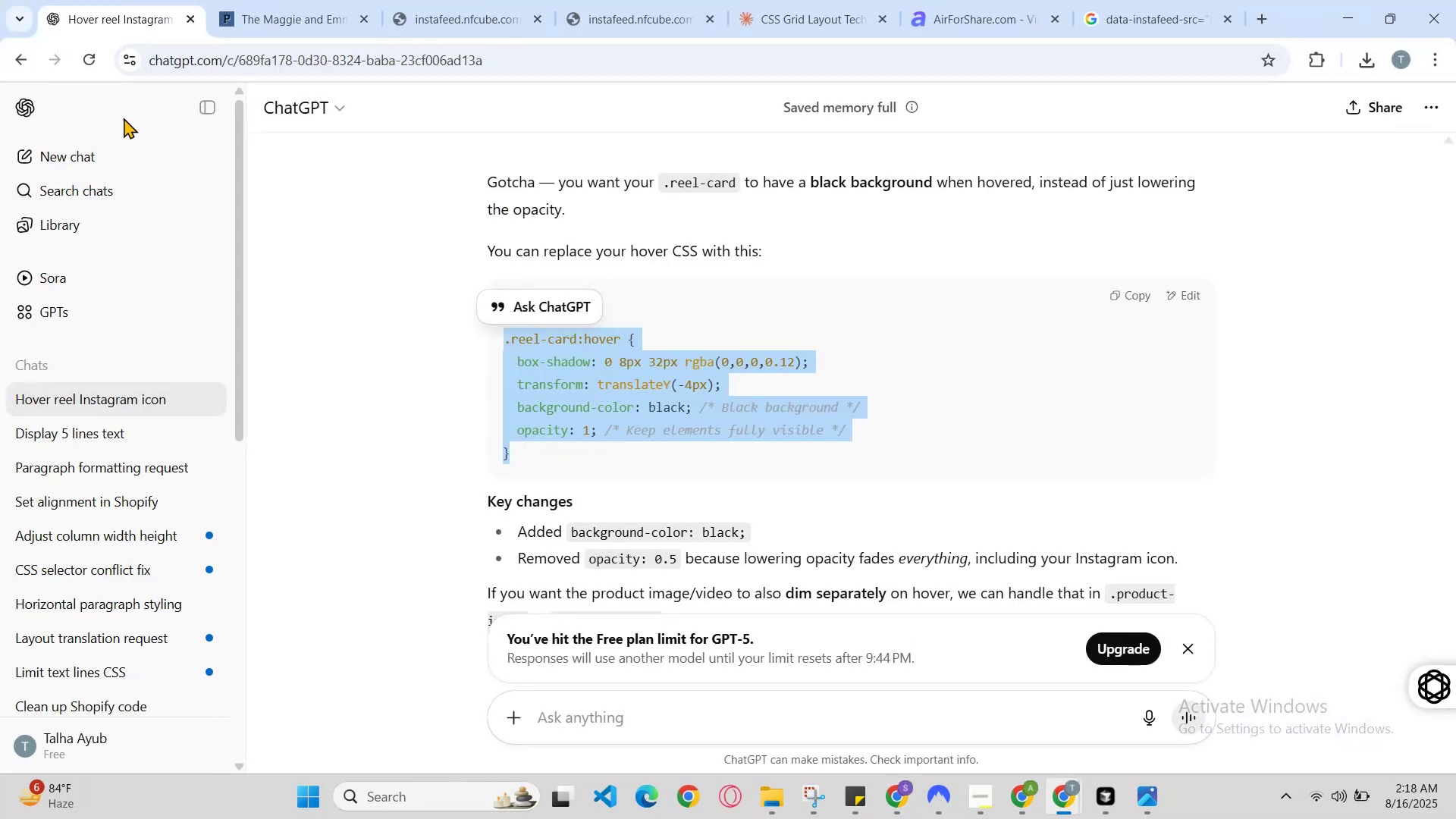 
left_click([98, 162])
 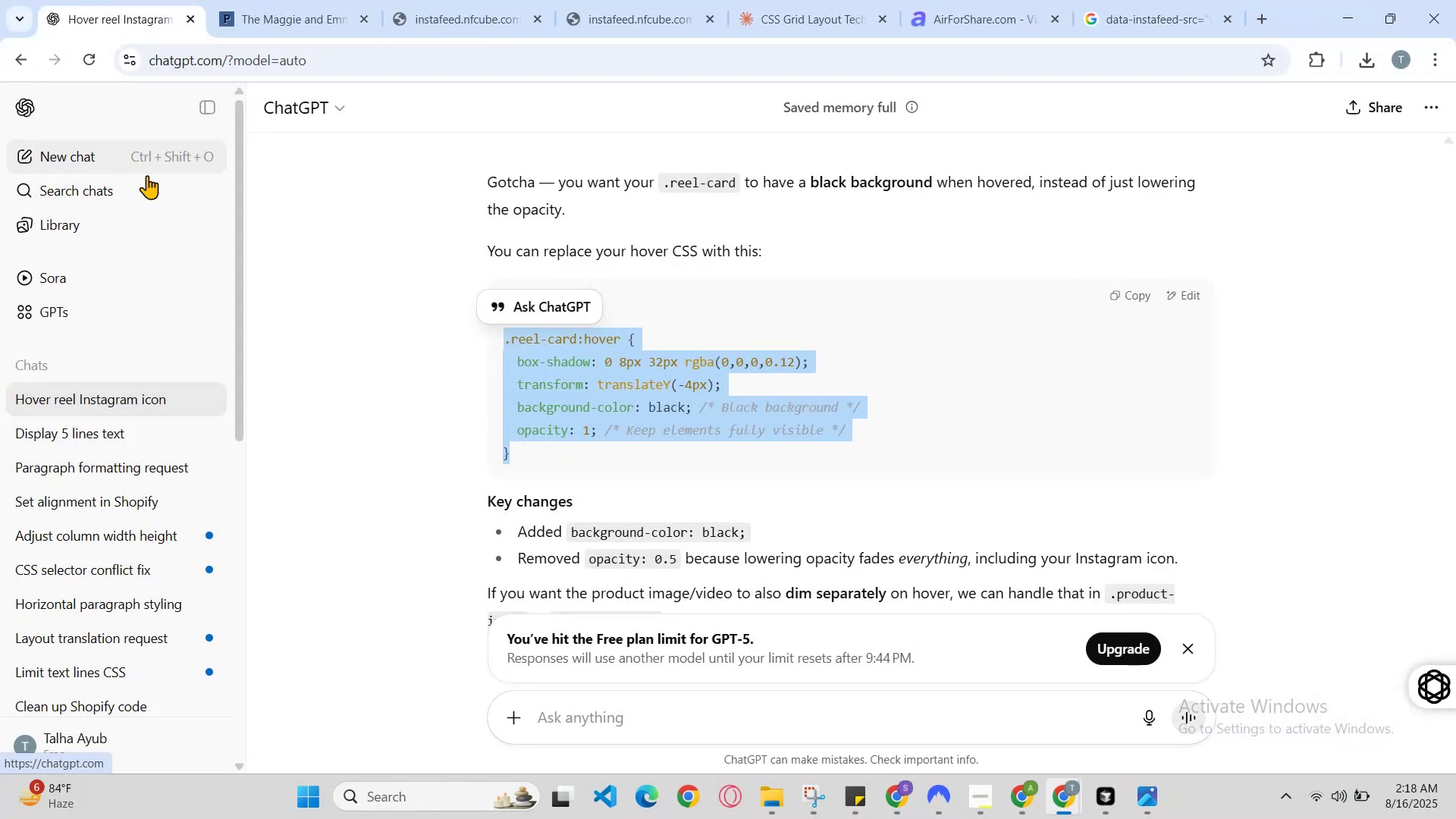 
key(Control+V)
 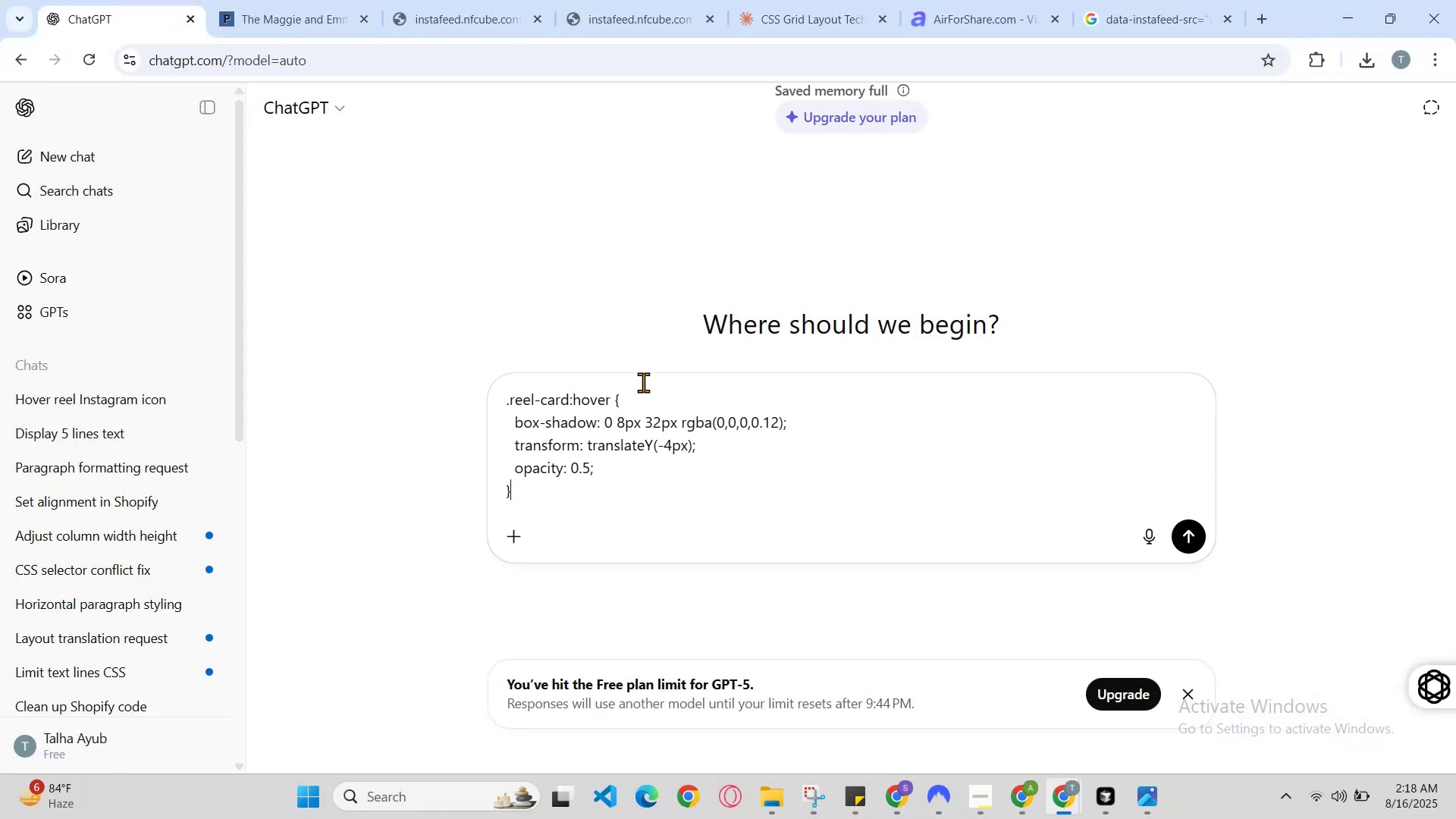 
type( opaciy lagyi haoi )
key(Backspace)
key(Backspace)
type(i to vo)
key(Backspace)
key(Backspace)
type(white horaha black show ho)
 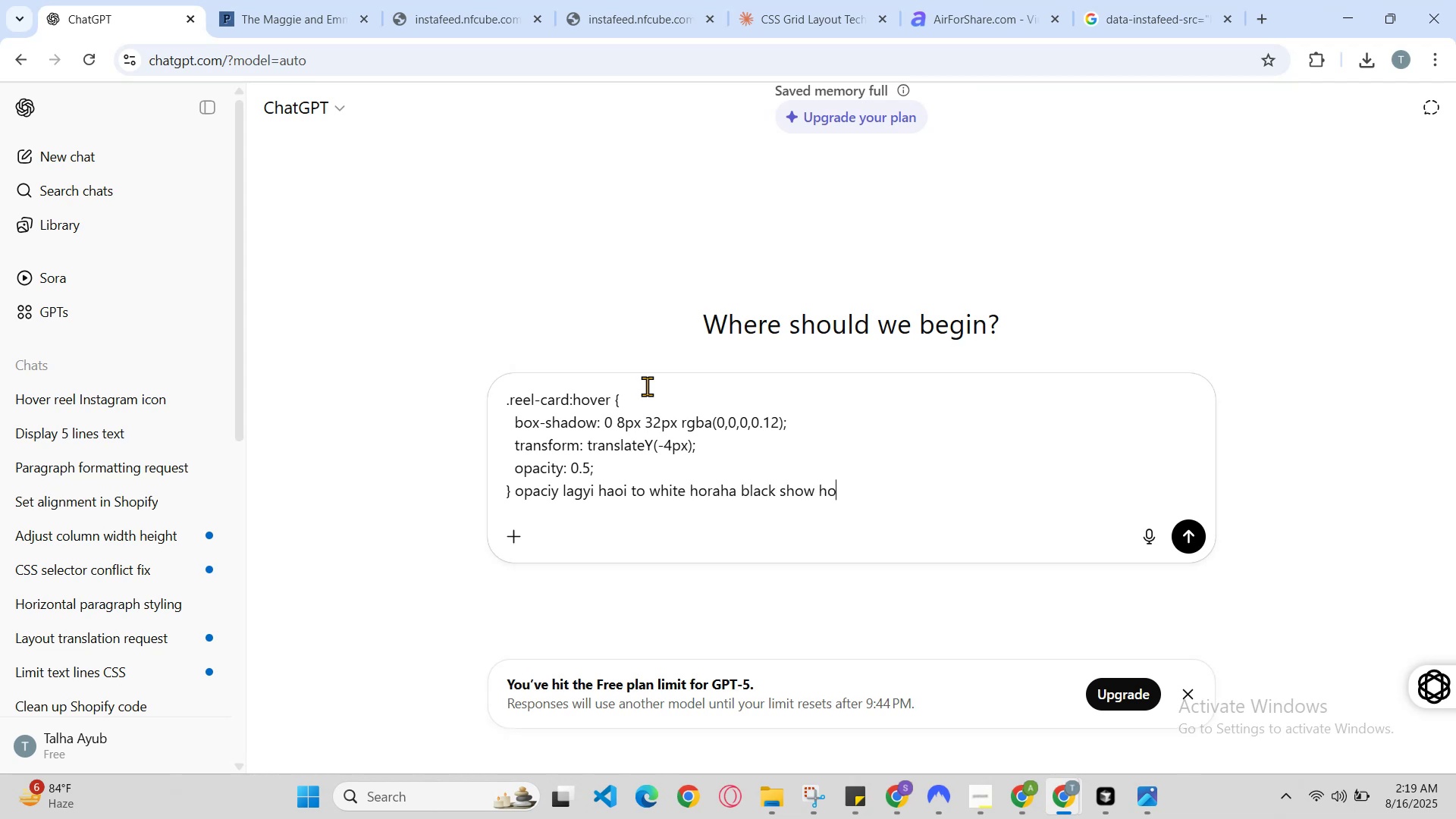 
key(Enter)
 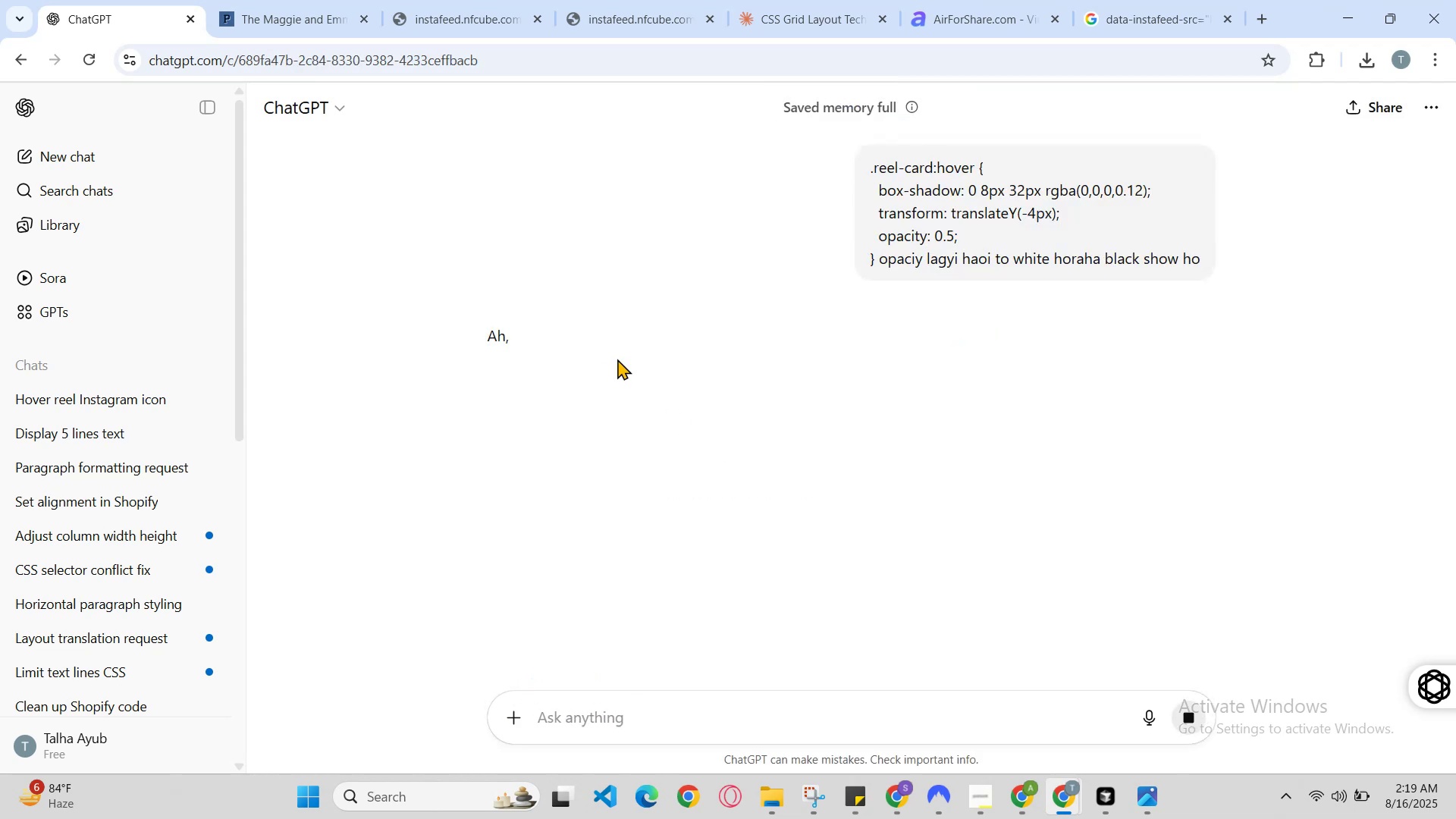 
scroll: coordinate [548, 366], scroll_direction: down, amount: 8.0
 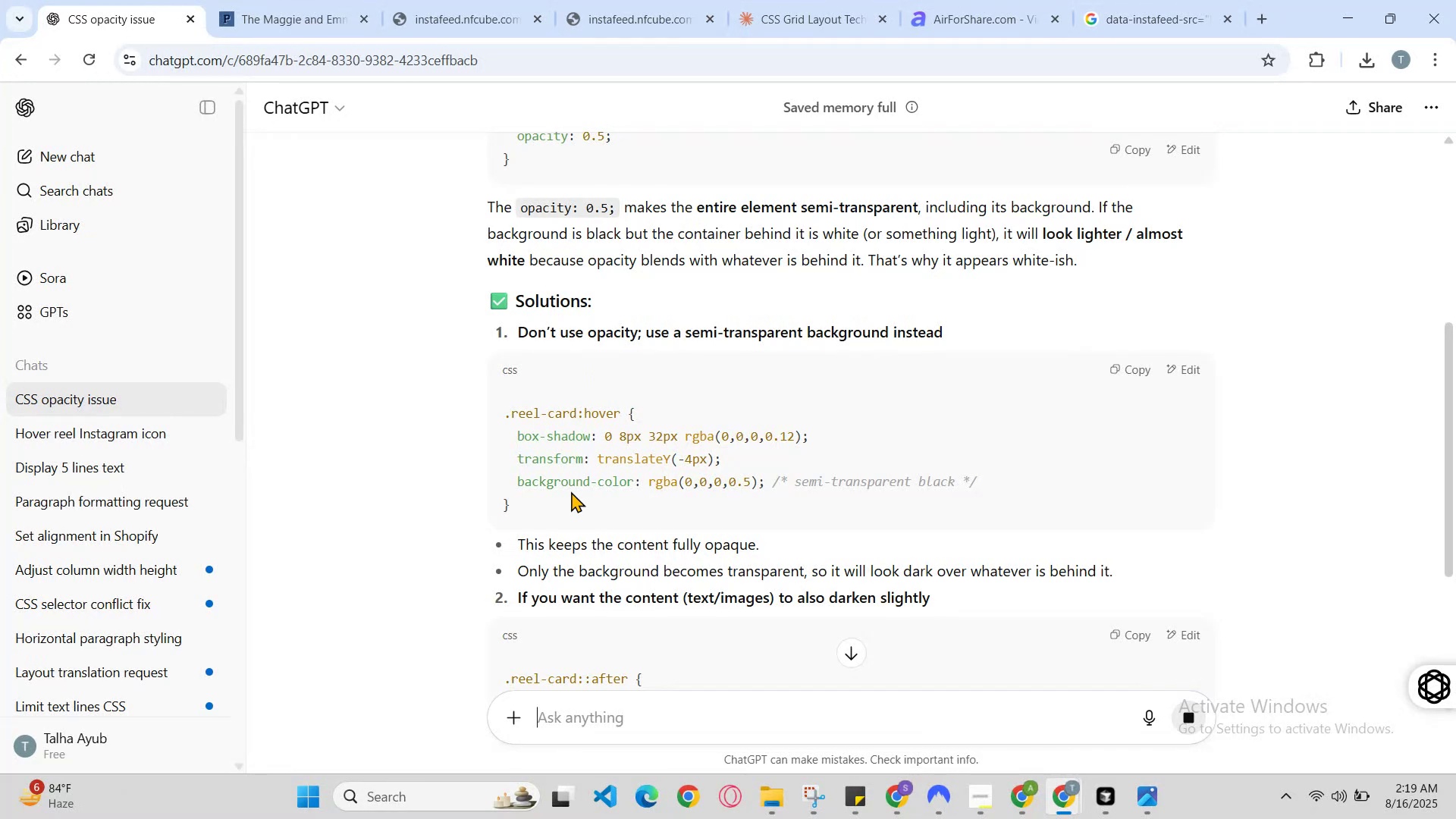 
left_click_drag(start_coordinate=[516, 455], to_coordinate=[488, 403])
 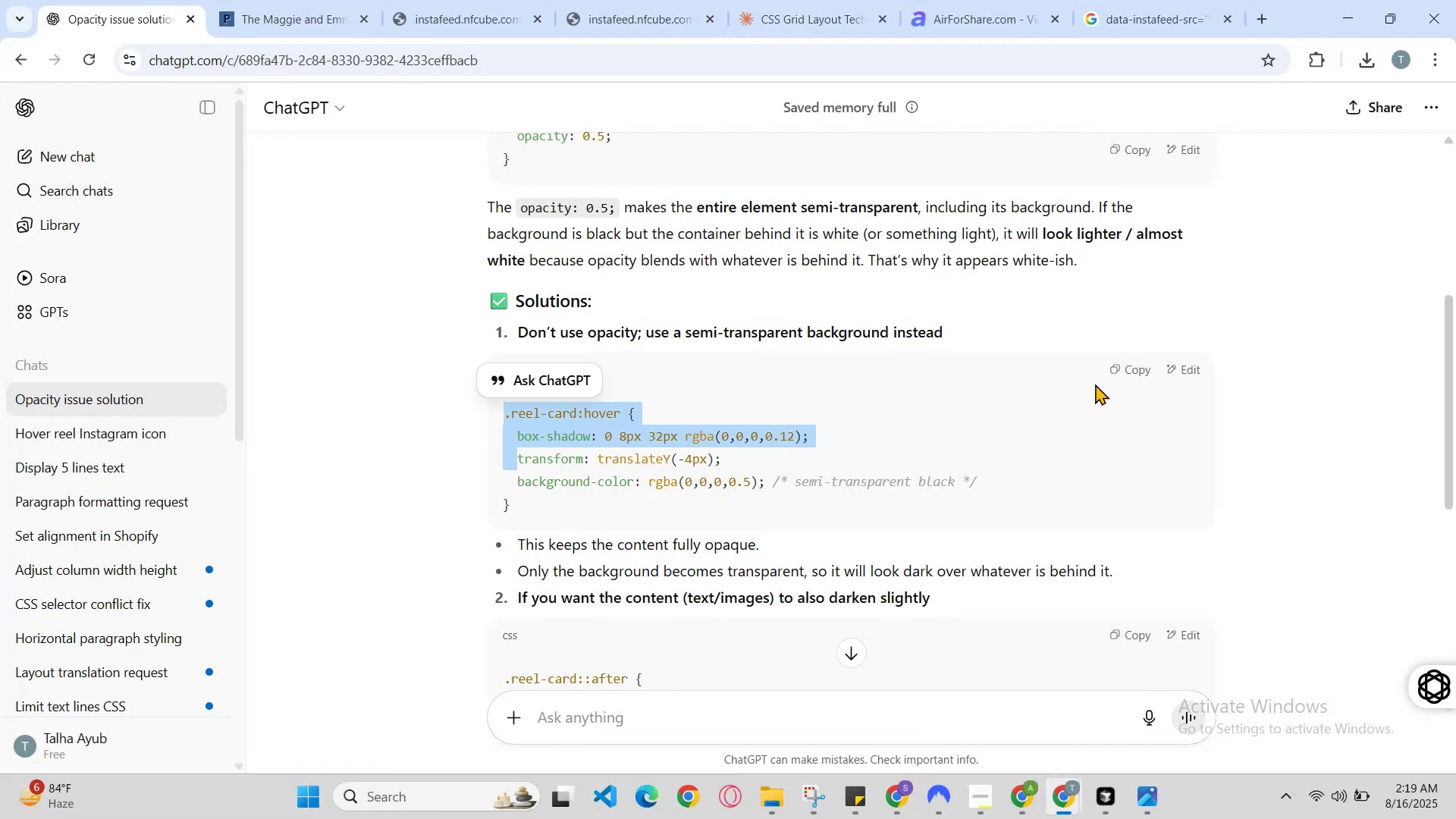 
left_click([1110, 370])
 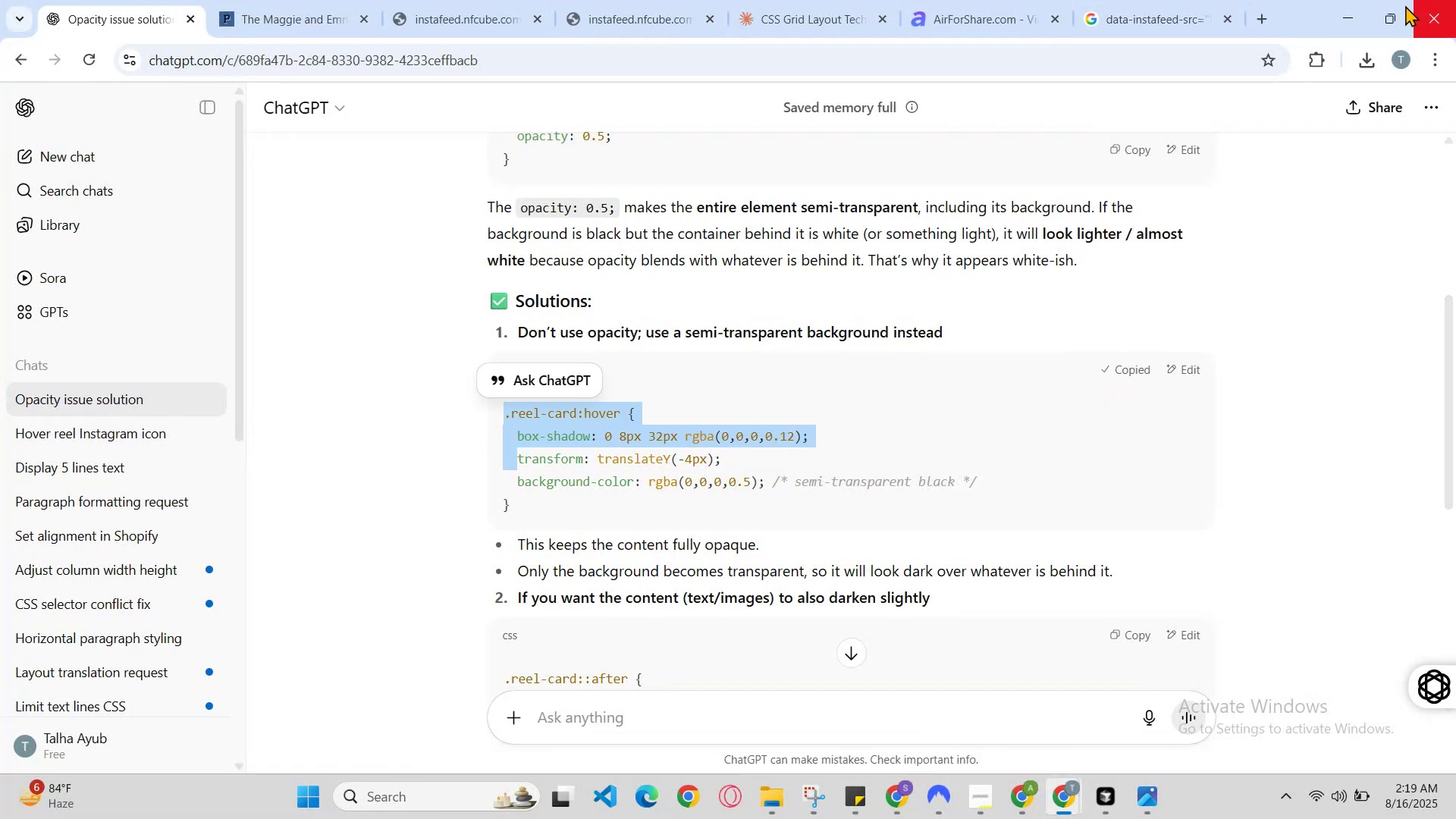 
left_click_drag(start_coordinate=[1350, 11], to_coordinate=[1346, 10])
 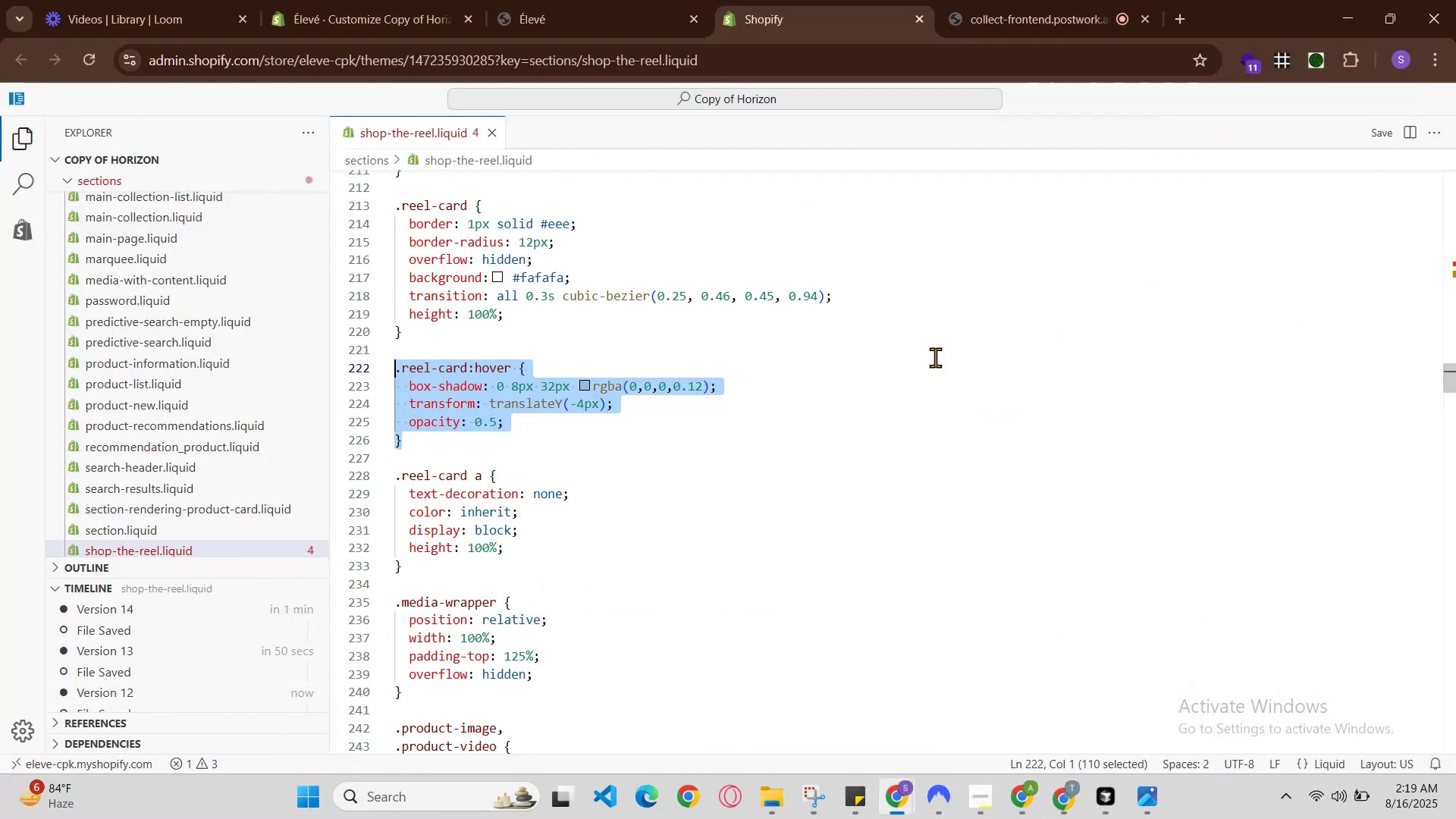 
key(Control+V)
 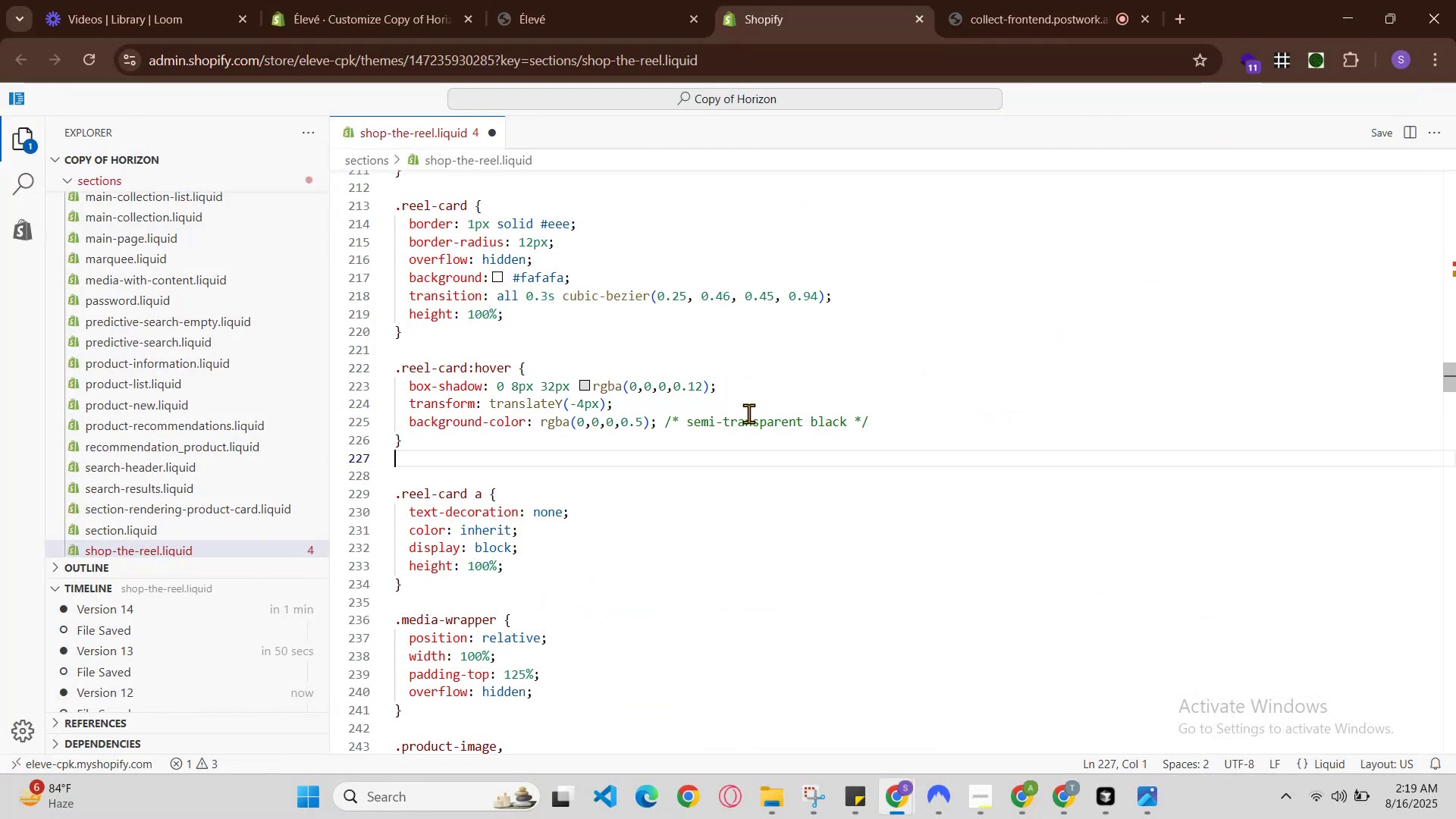 
hold_key(key=ControlLeft, duration=0.61)
 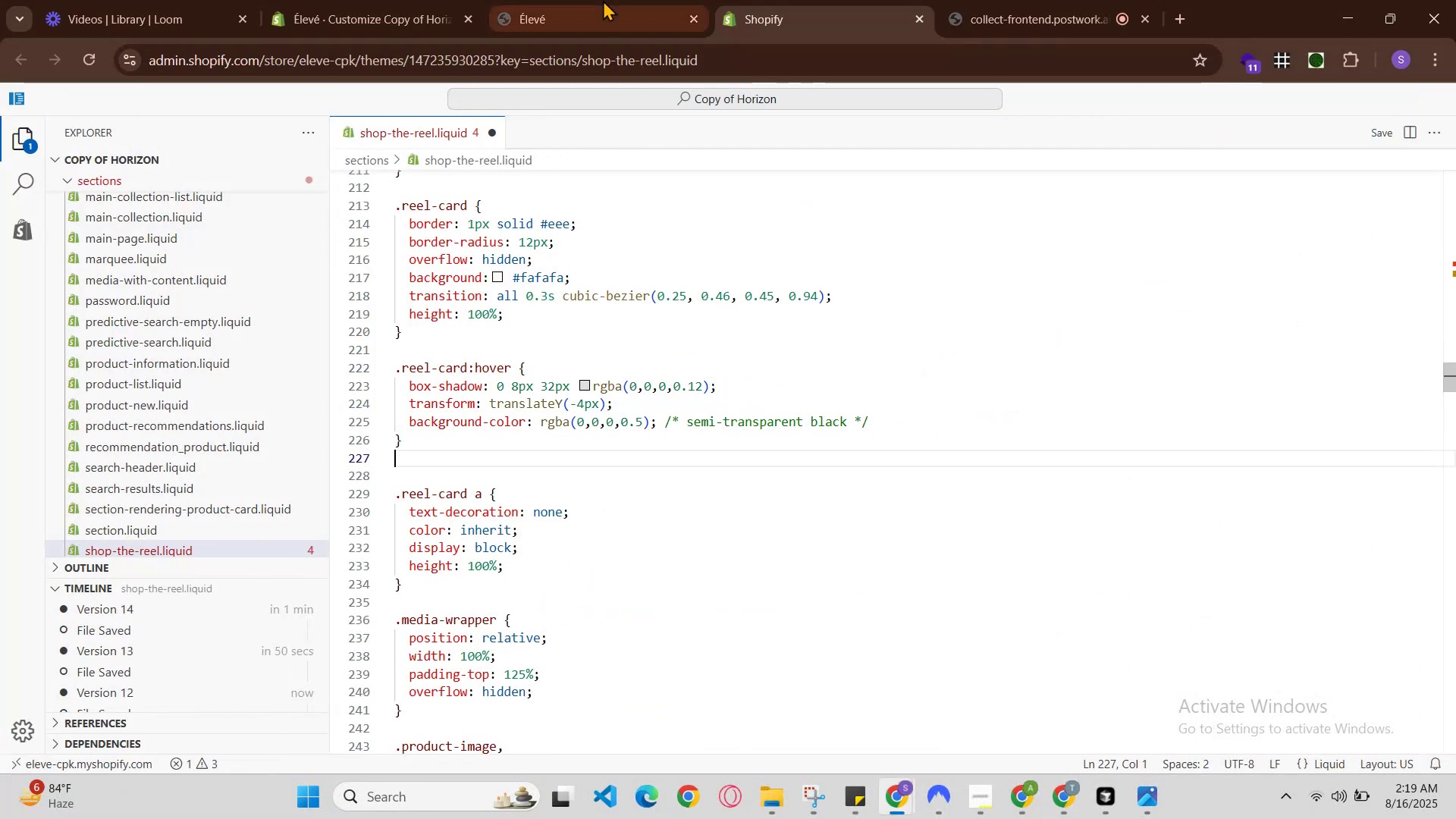 
hold_key(key=S, duration=0.41)
 